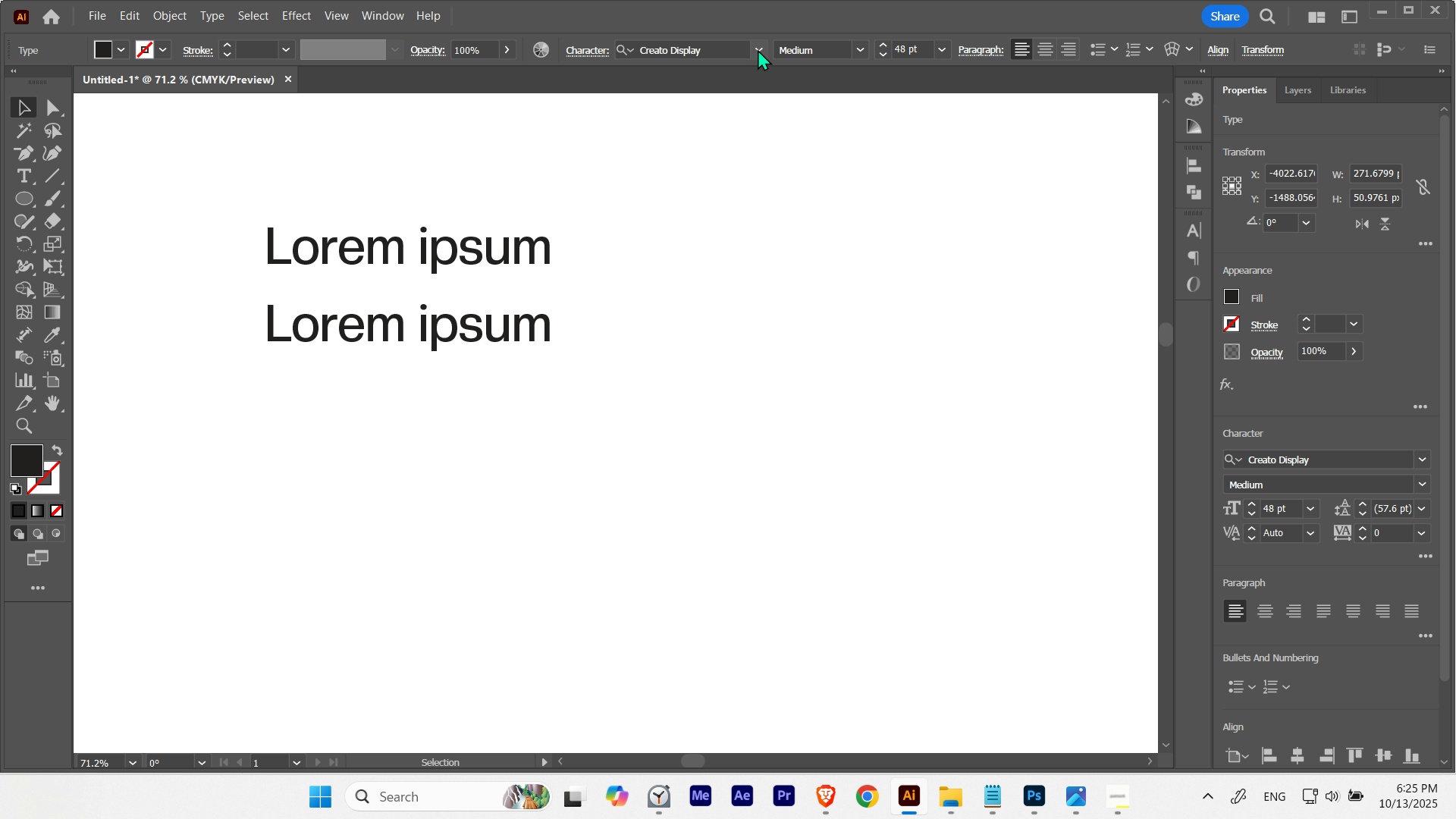 
left_click([758, 49])
 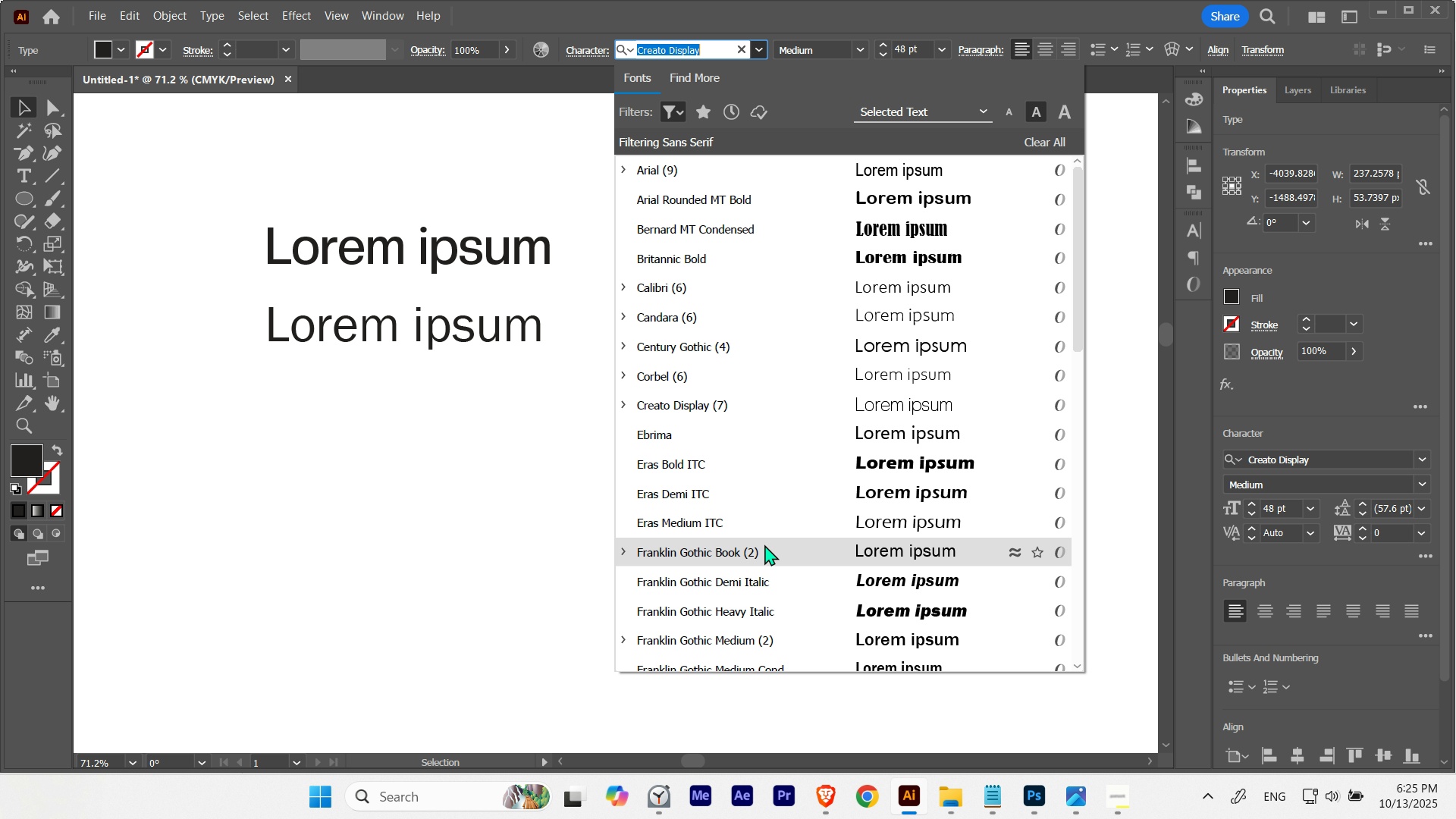 
mouse_move([760, 585])
 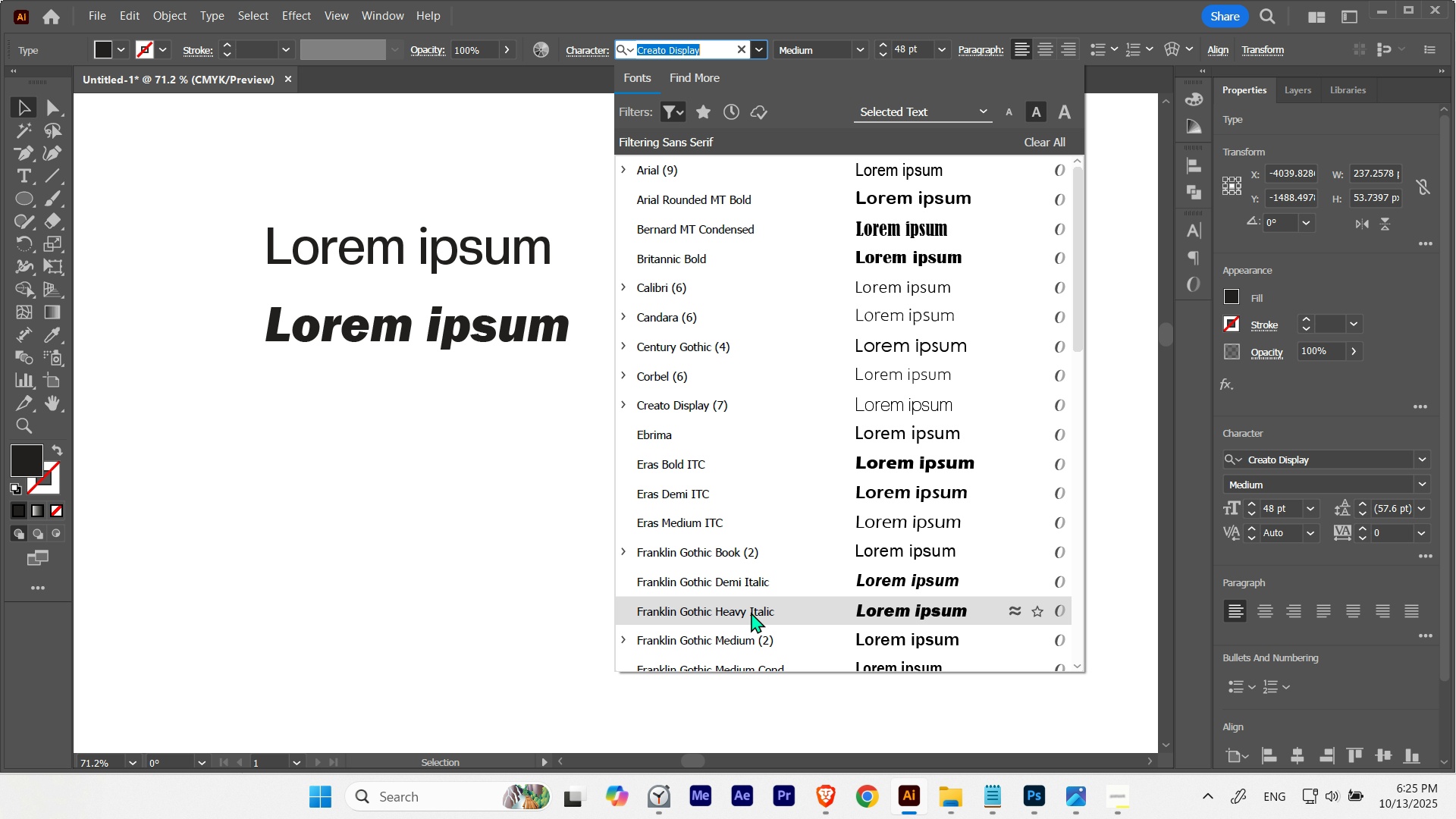 
scroll: coordinate [758, 597], scroll_direction: down, amount: 2.0
 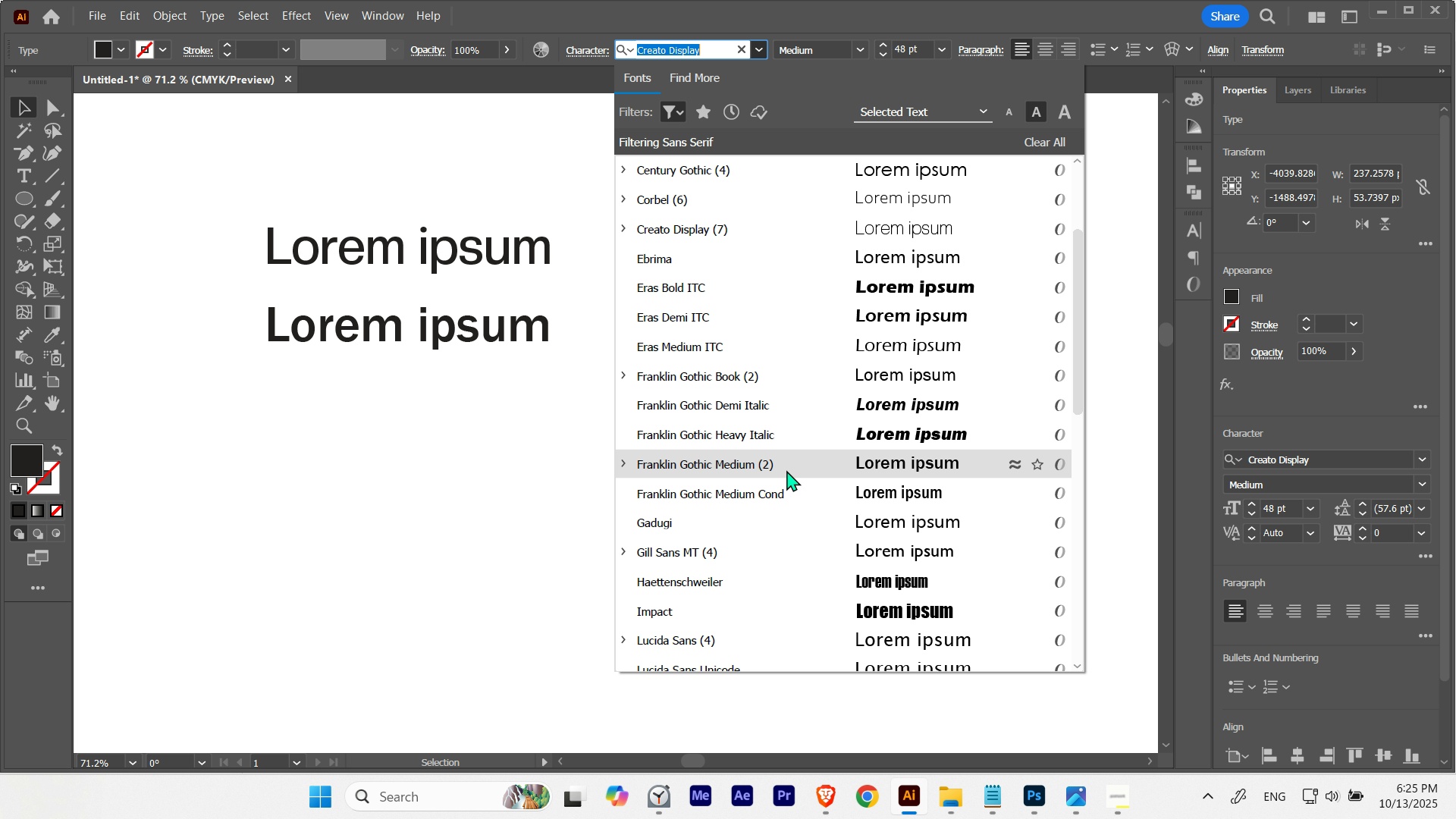 
mouse_move([758, 551])
 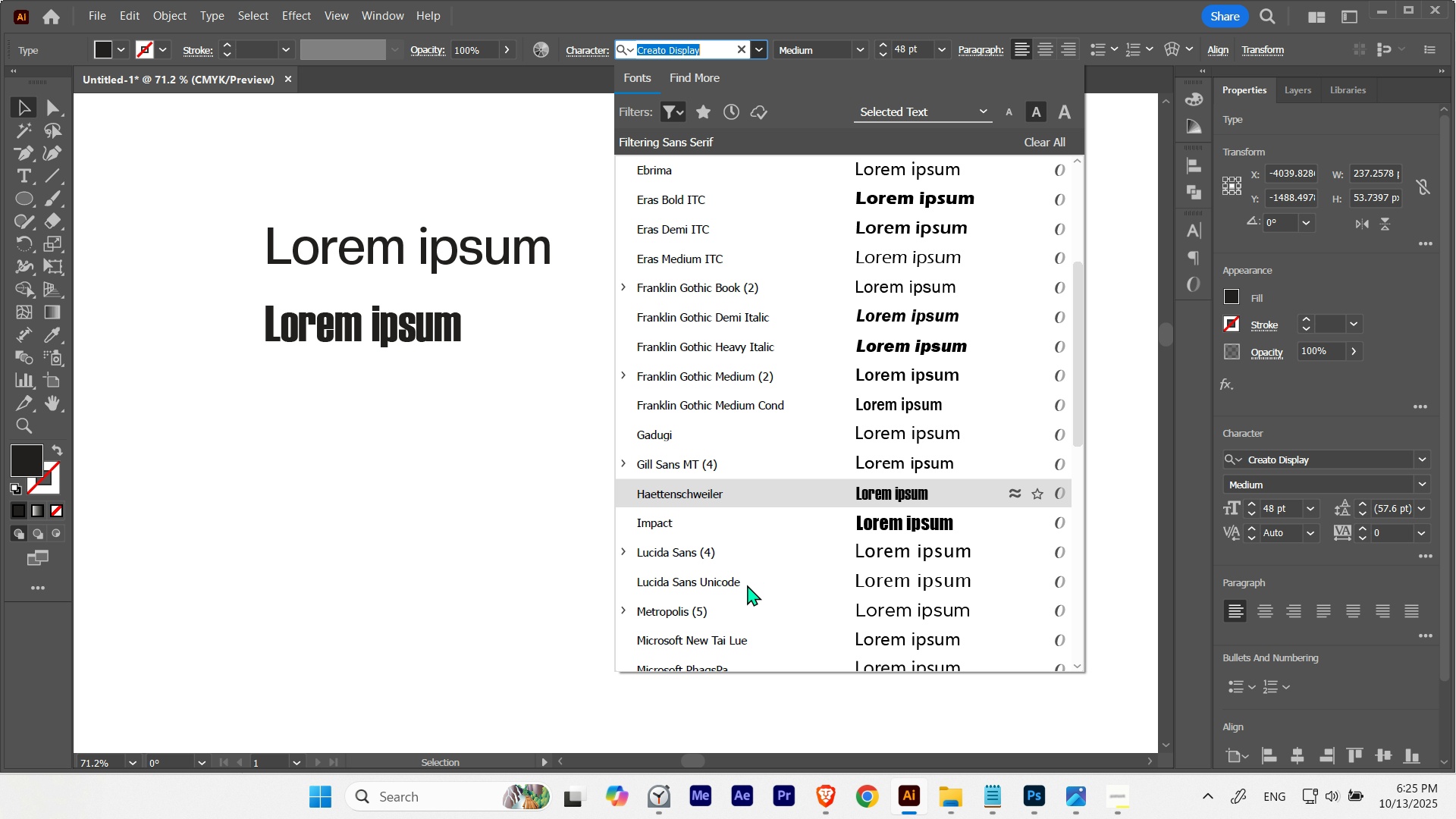 
scroll: coordinate [747, 585], scroll_direction: down, amount: 1.0
 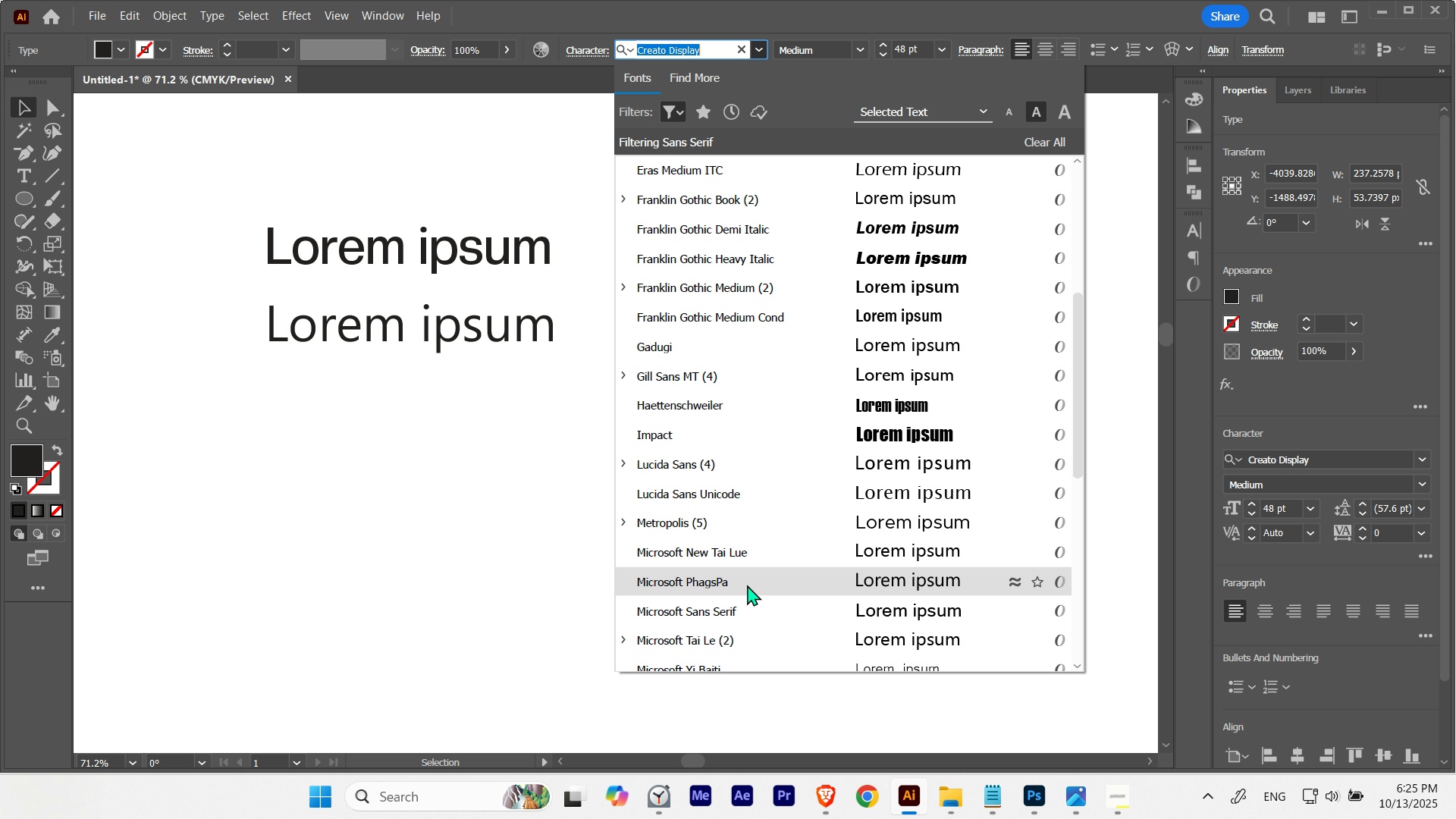 
mouse_move([730, 528])
 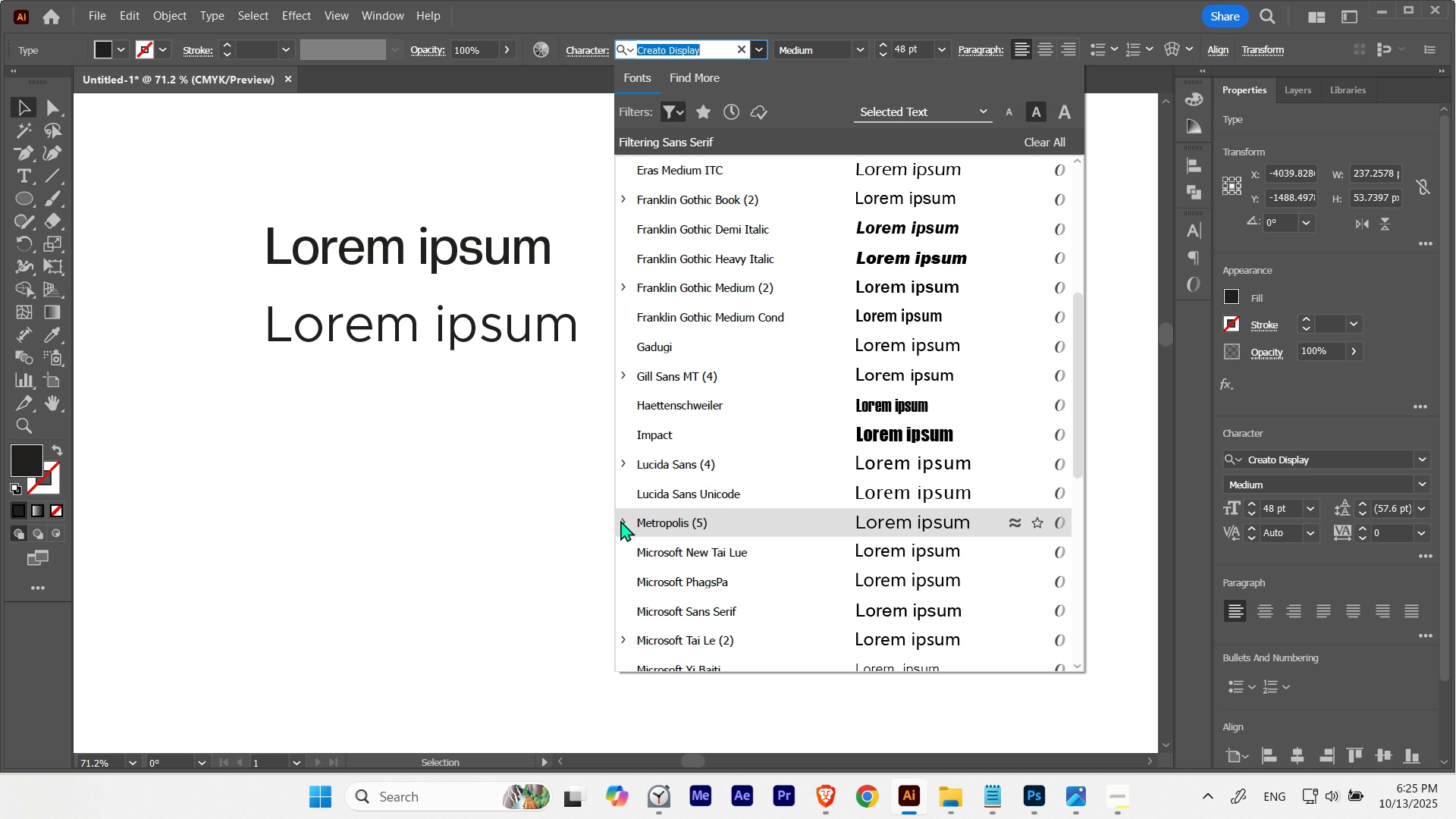 
left_click([620, 520])
 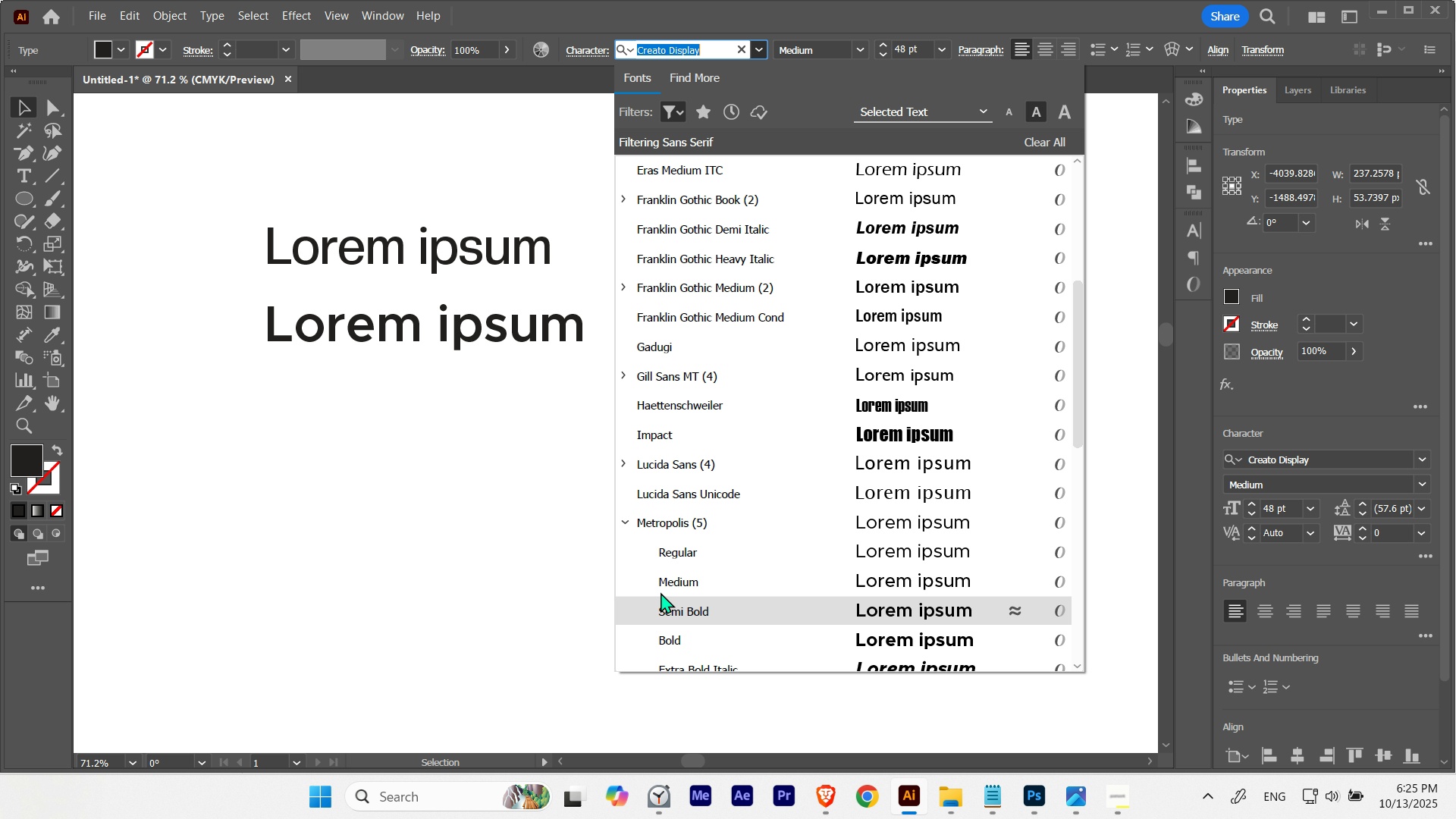 
left_click([663, 580])
 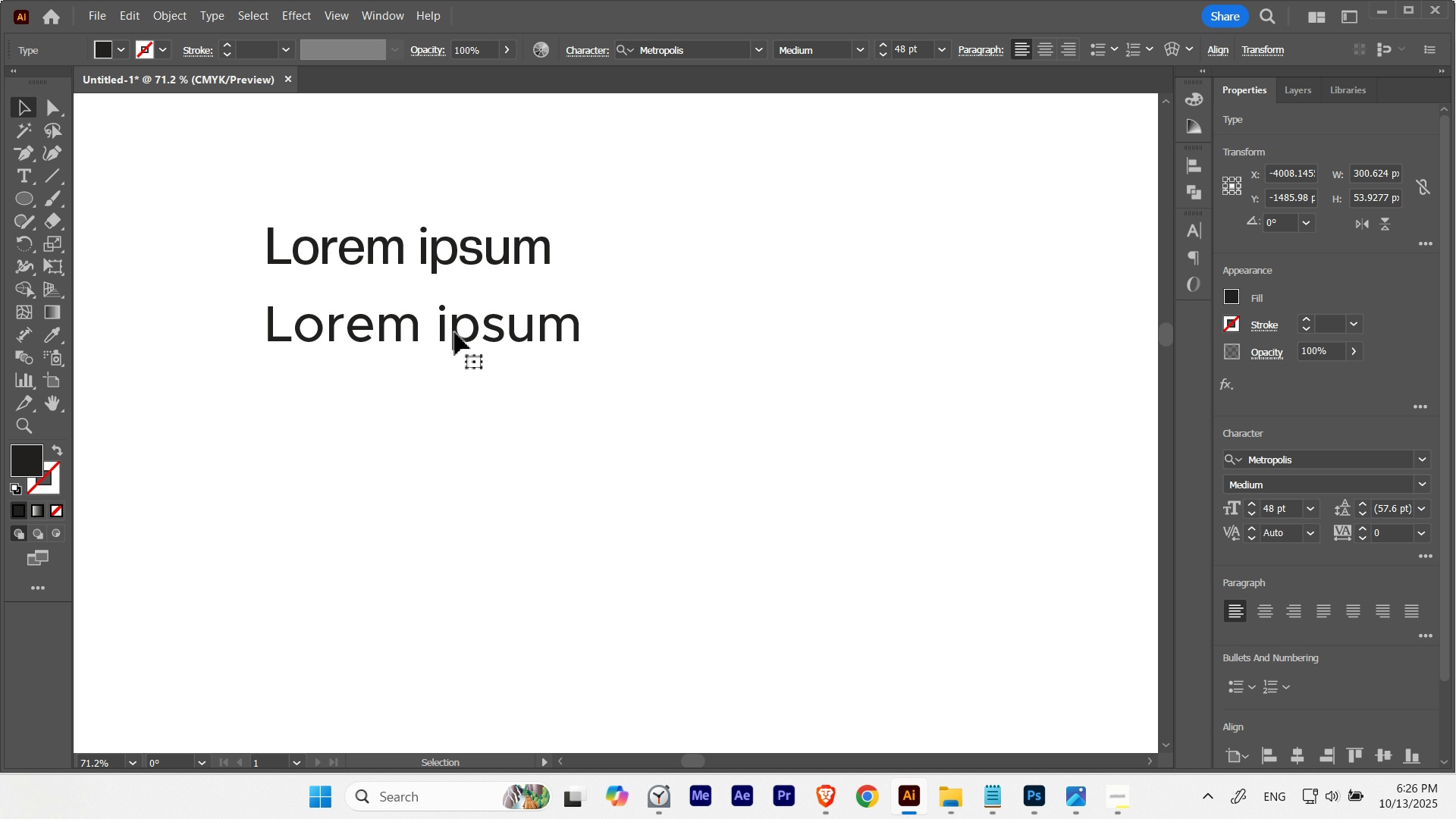 
left_click([418, 383])
 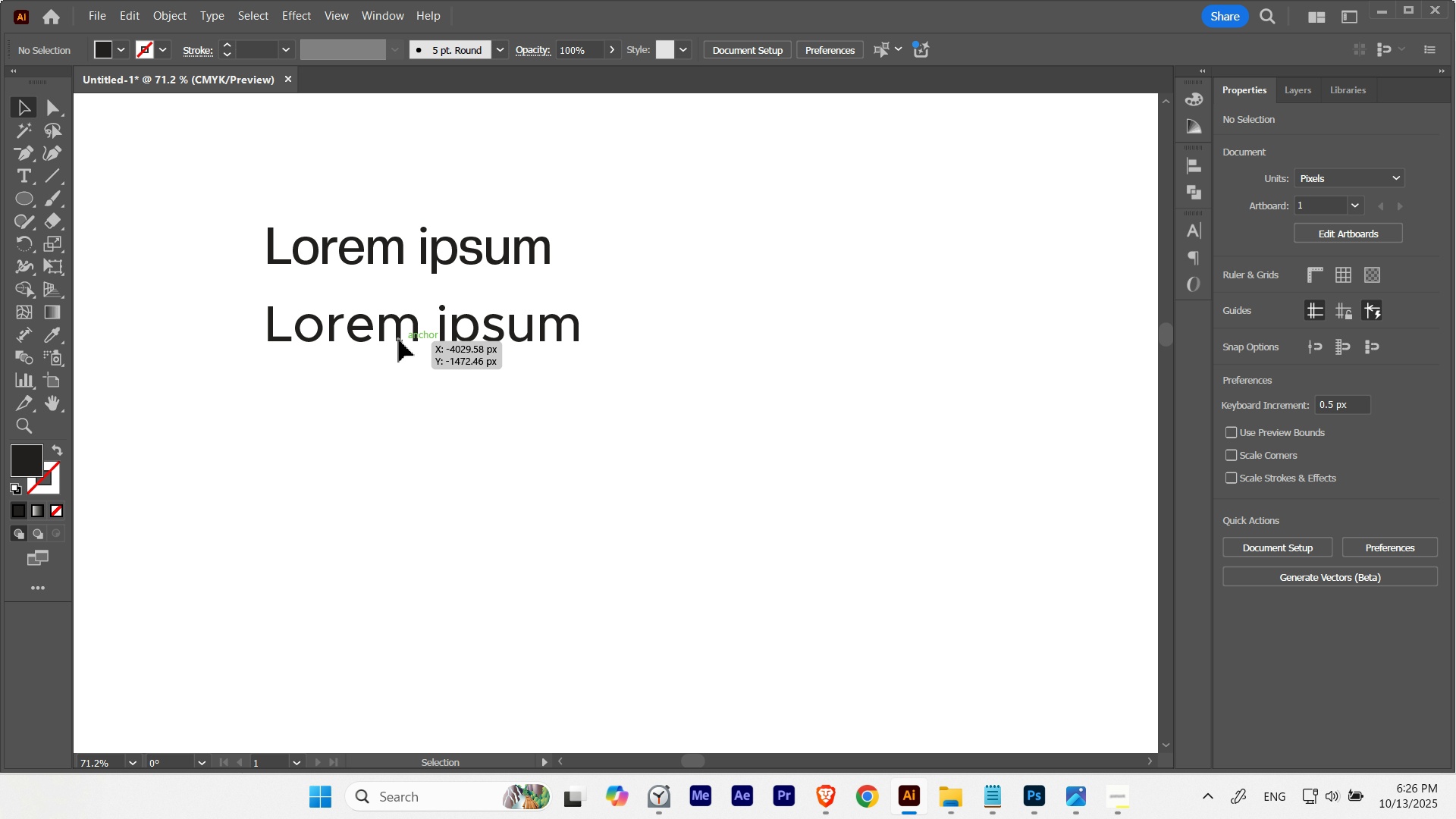 
left_click([399, 340])
 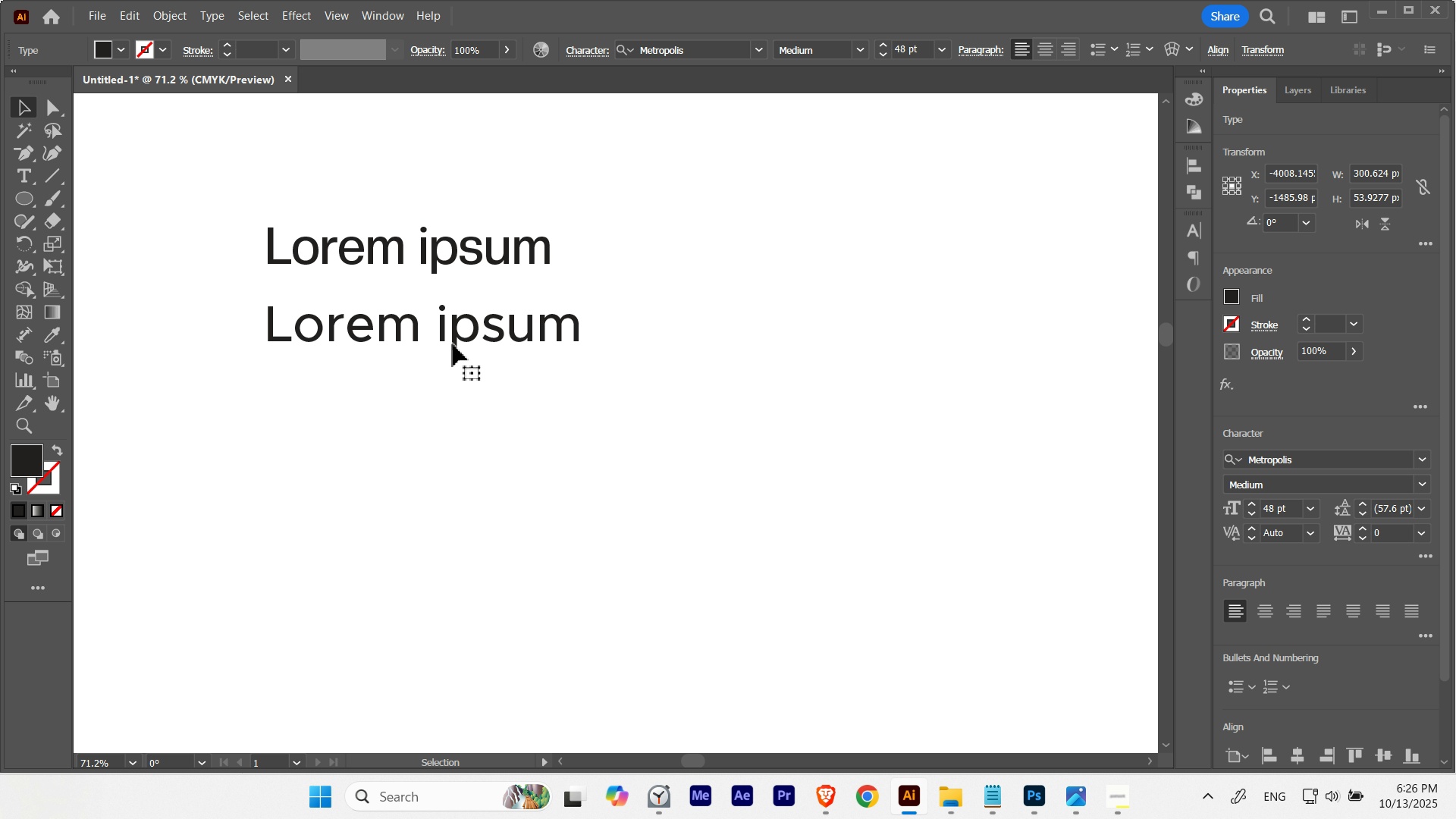 
hold_key(key=AltLeft, duration=1.69)
 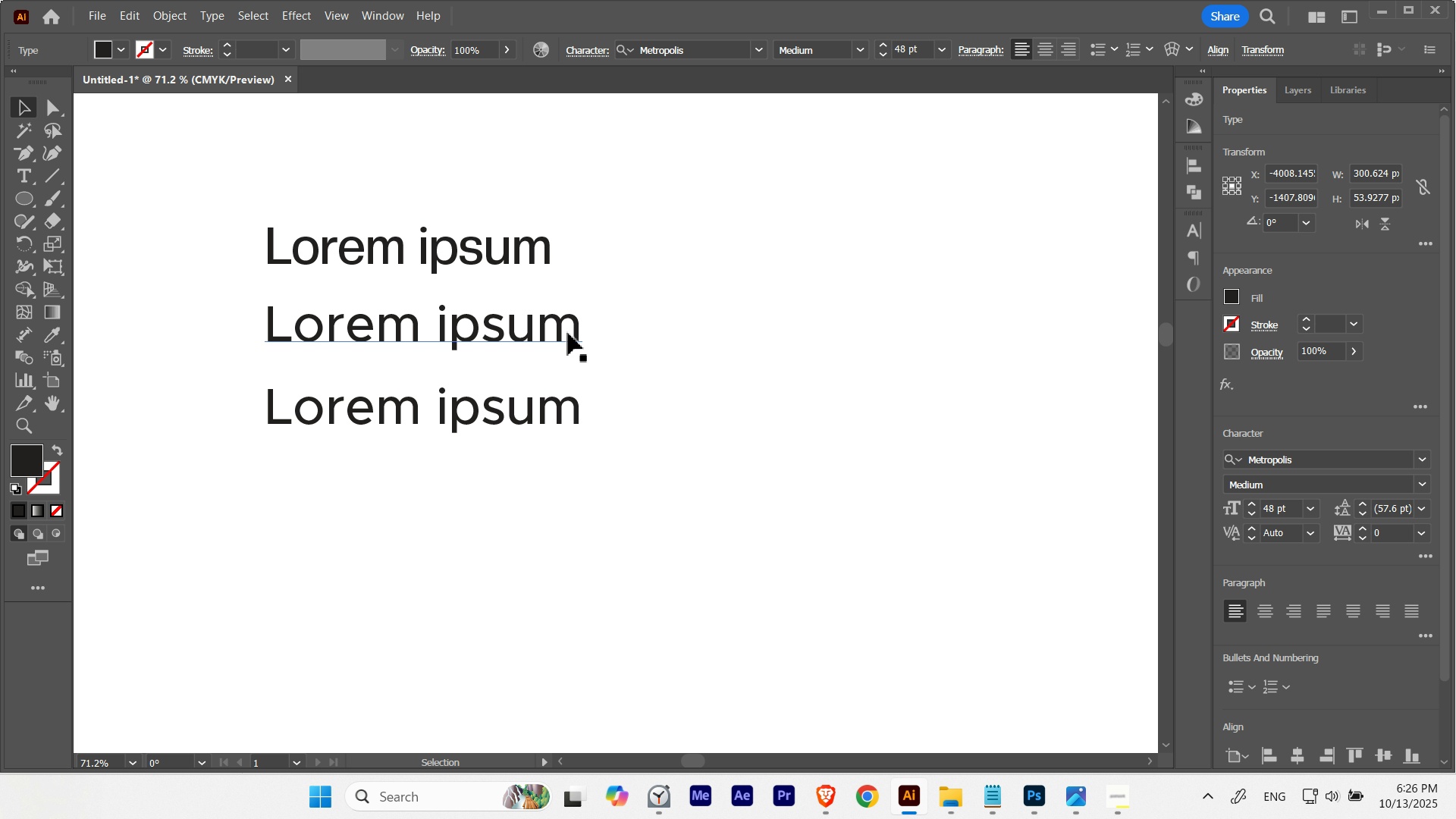 
hold_key(key=ShiftLeft, duration=1.14)
 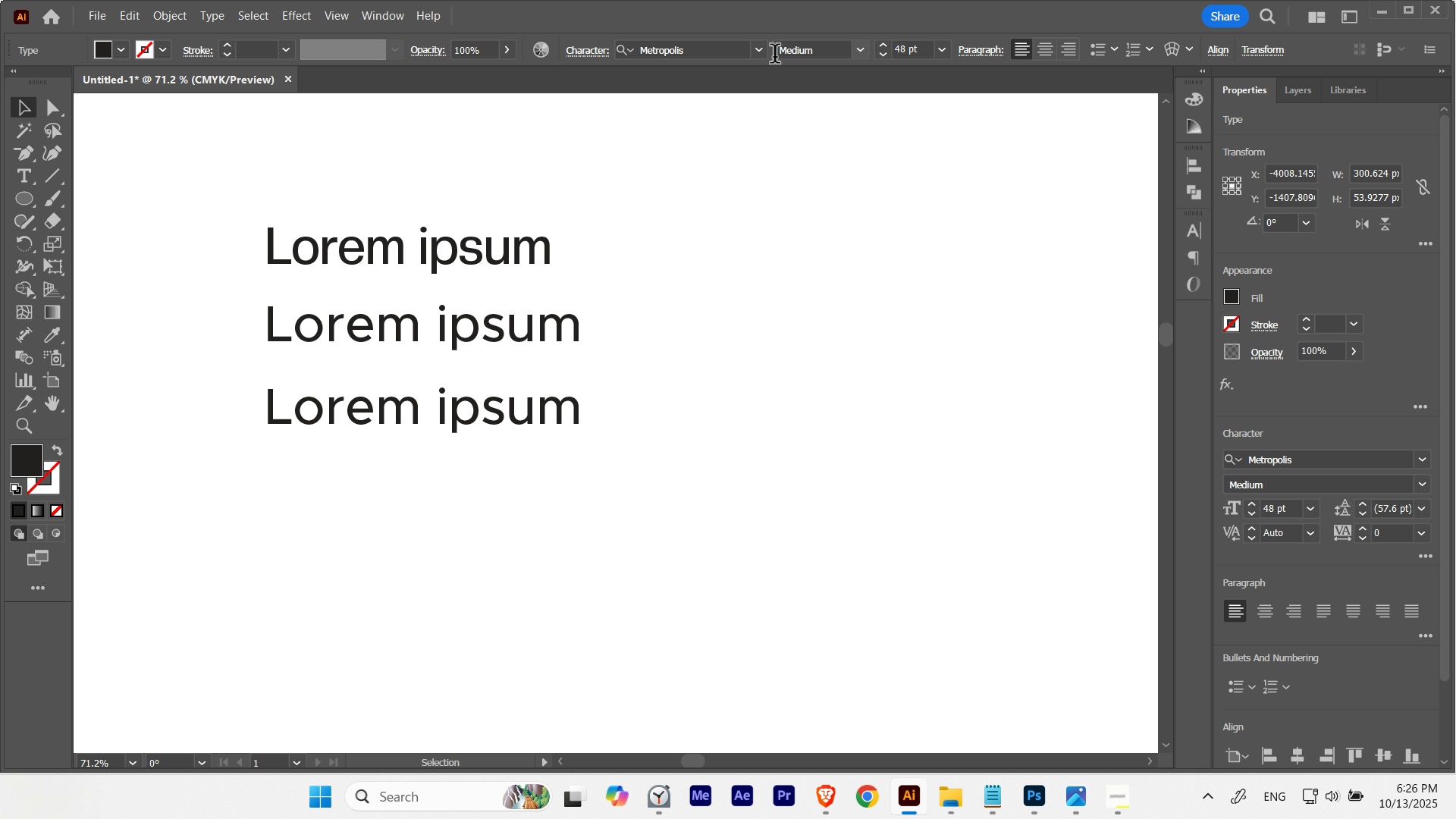 
left_click([767, 57])
 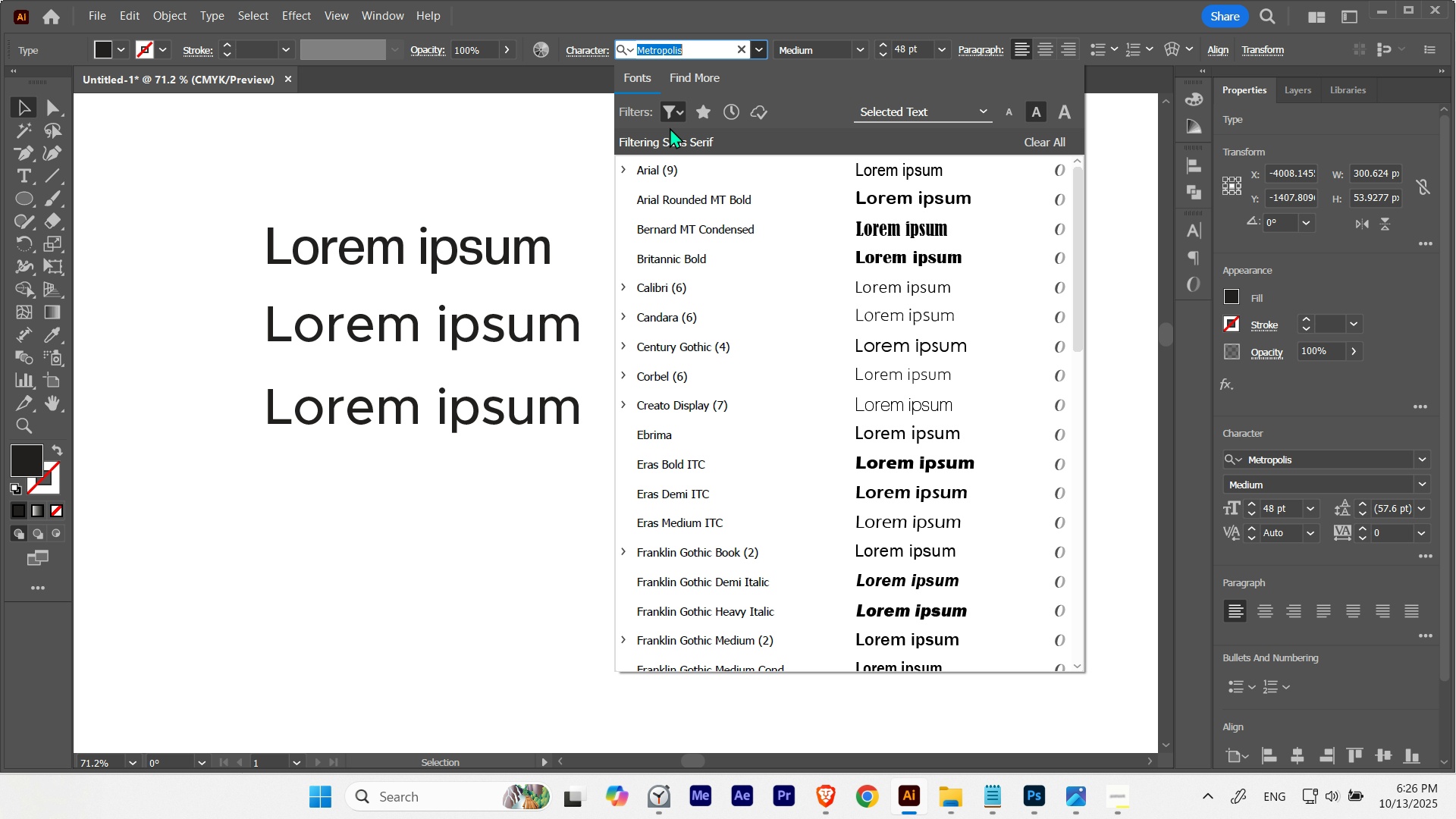 
left_click([678, 115])
 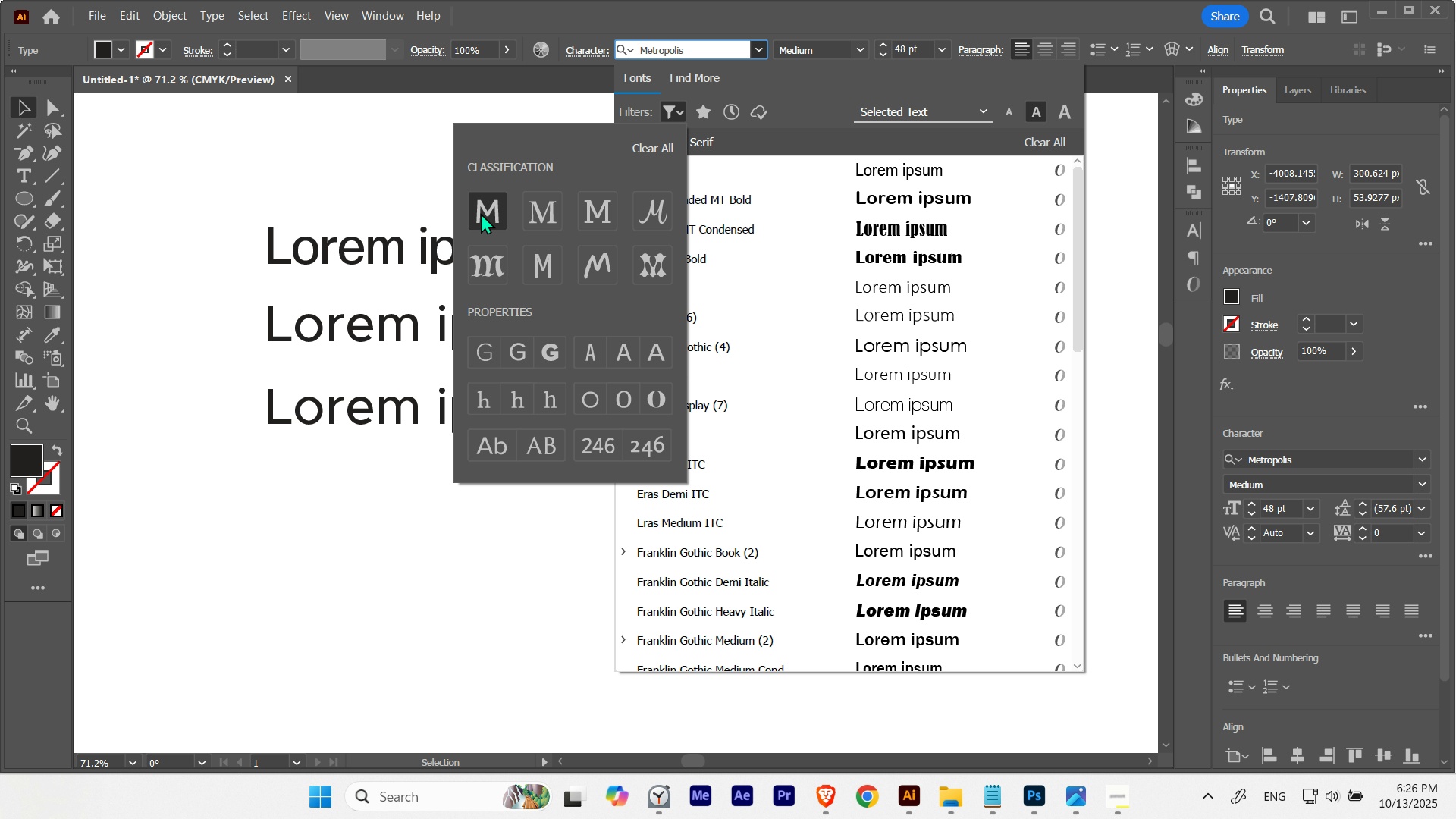 
left_click([478, 214])
 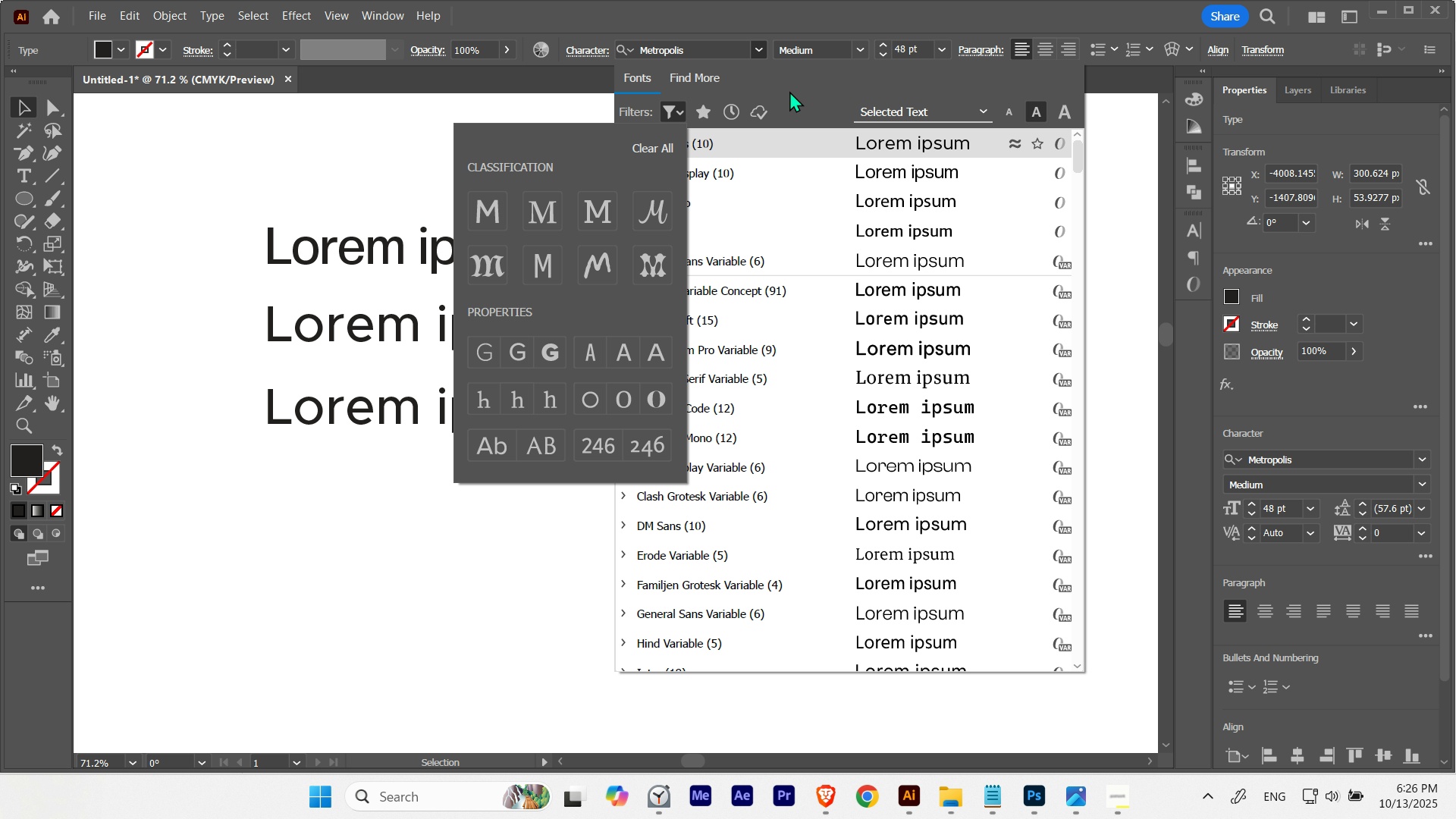 
left_click([789, 91])
 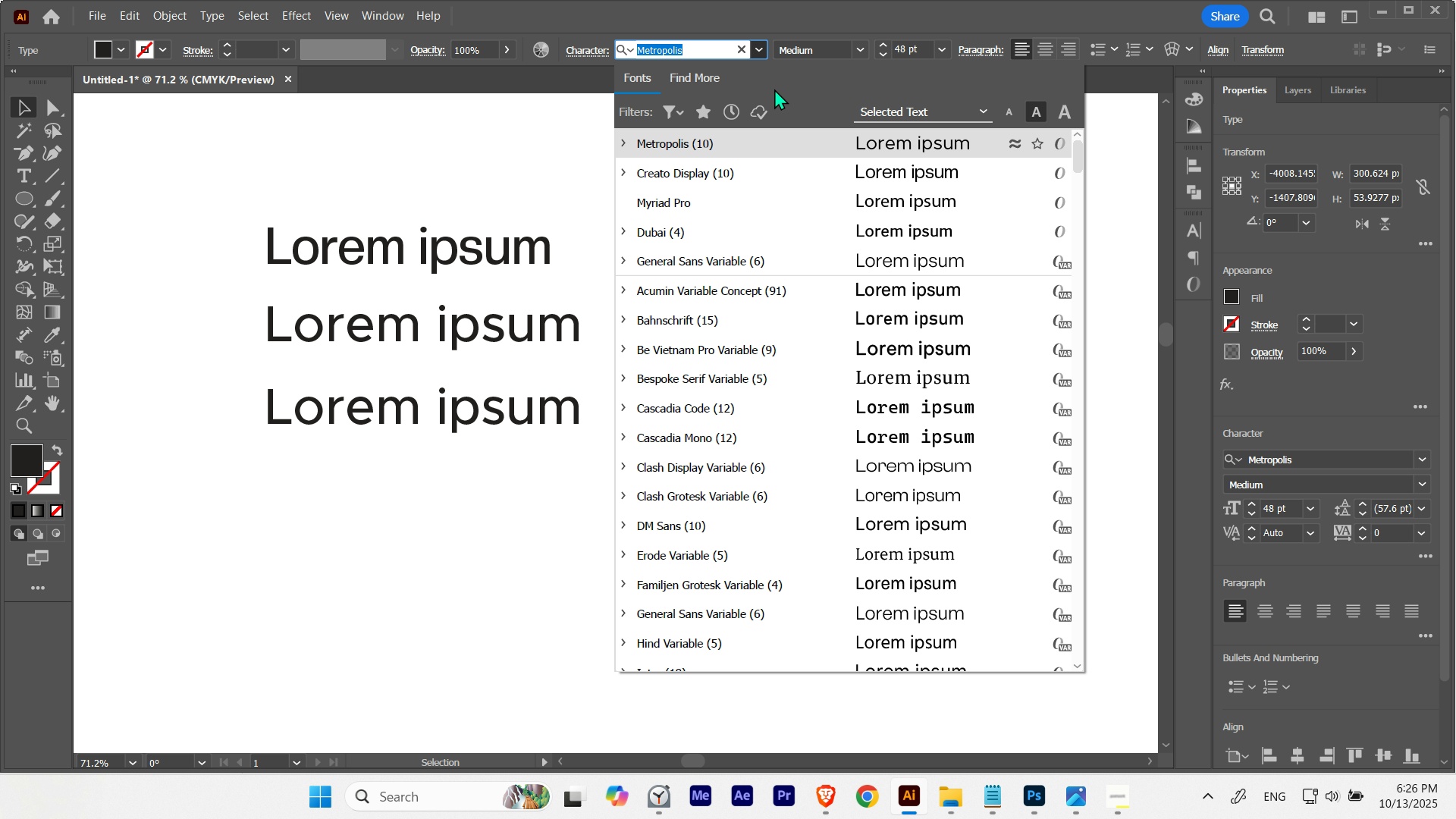 
double_click([781, 0])
 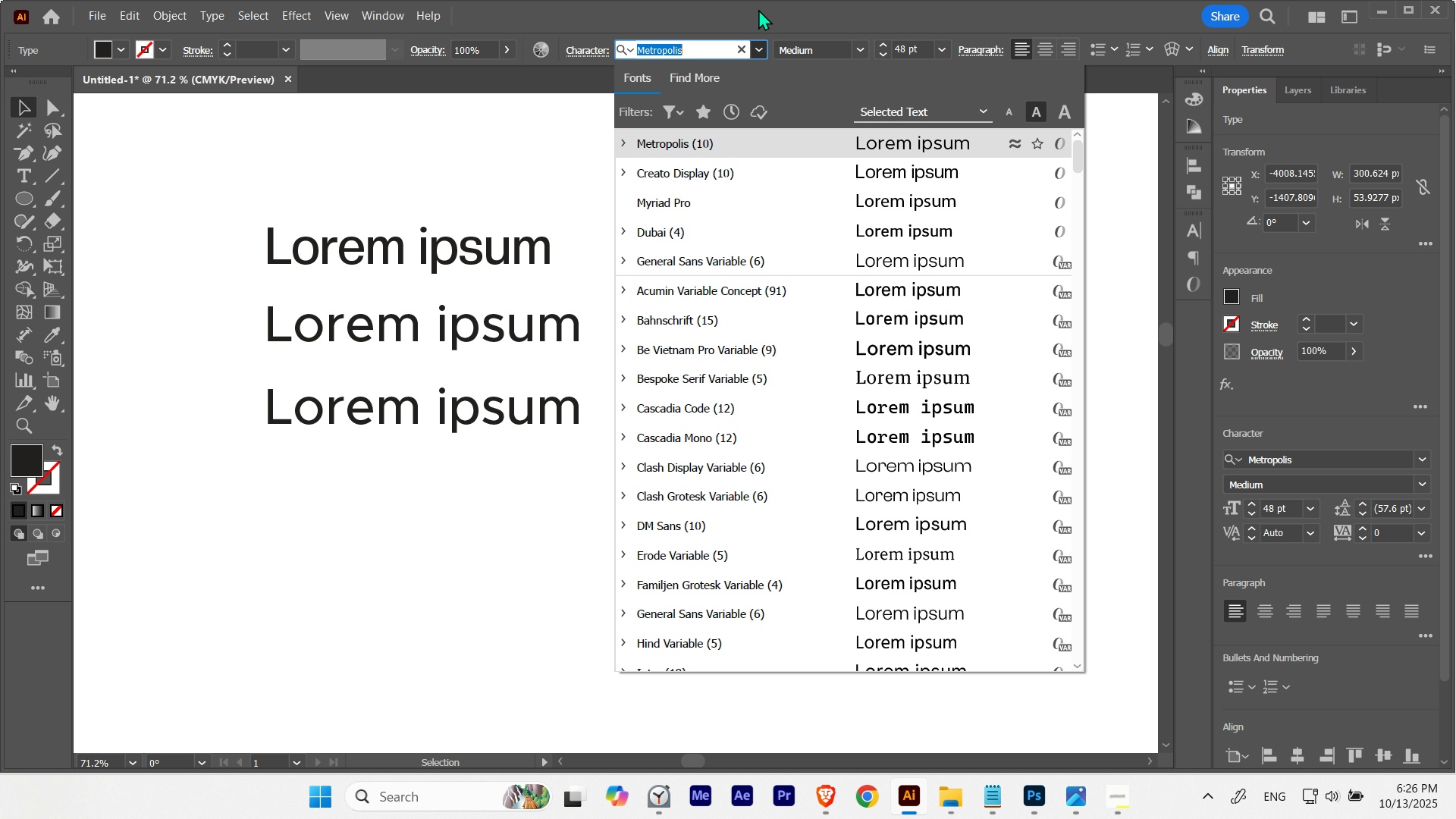 
left_click([758, 9])
 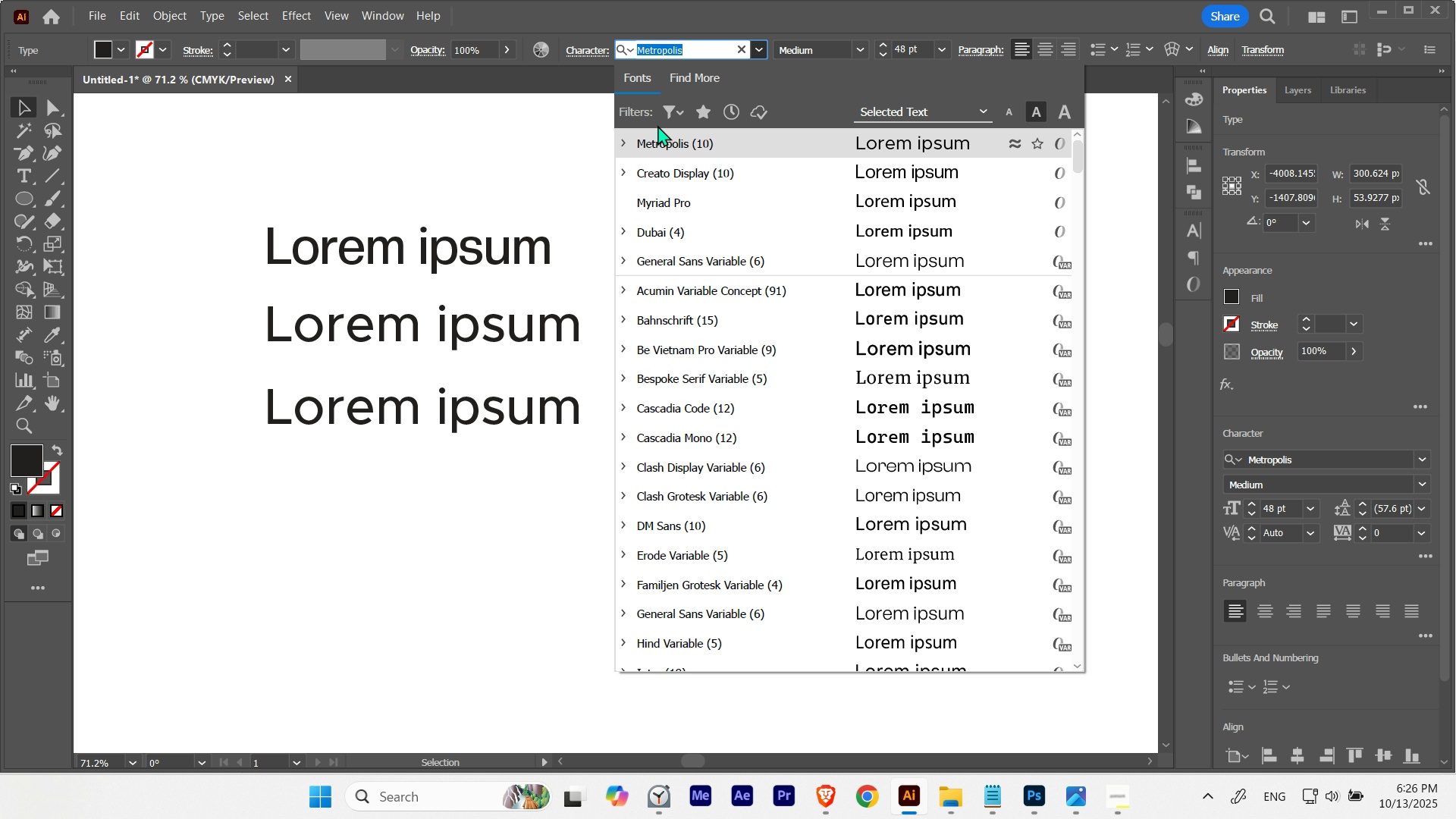 
left_click([672, 113])
 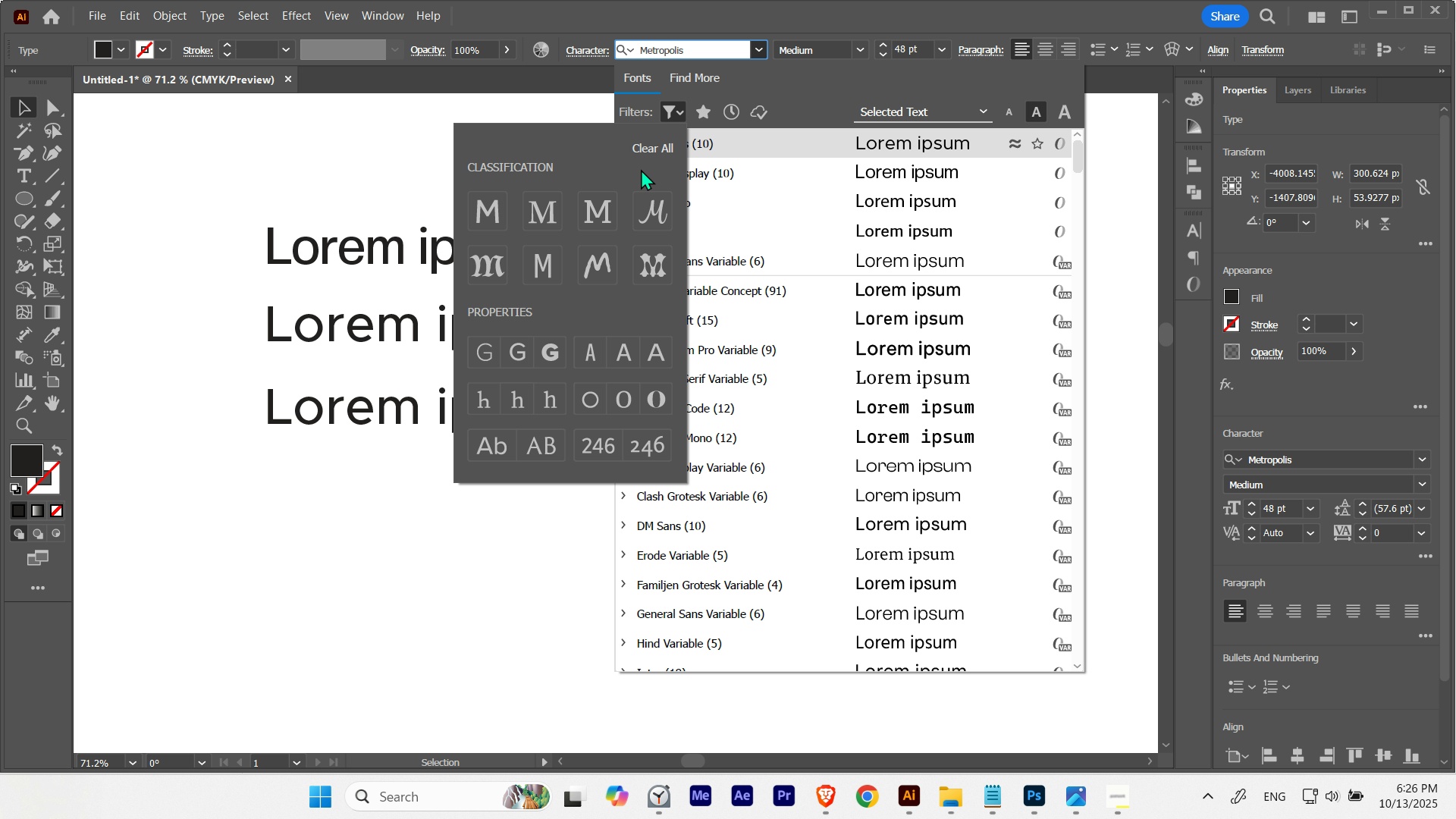 
left_click([808, 95])
 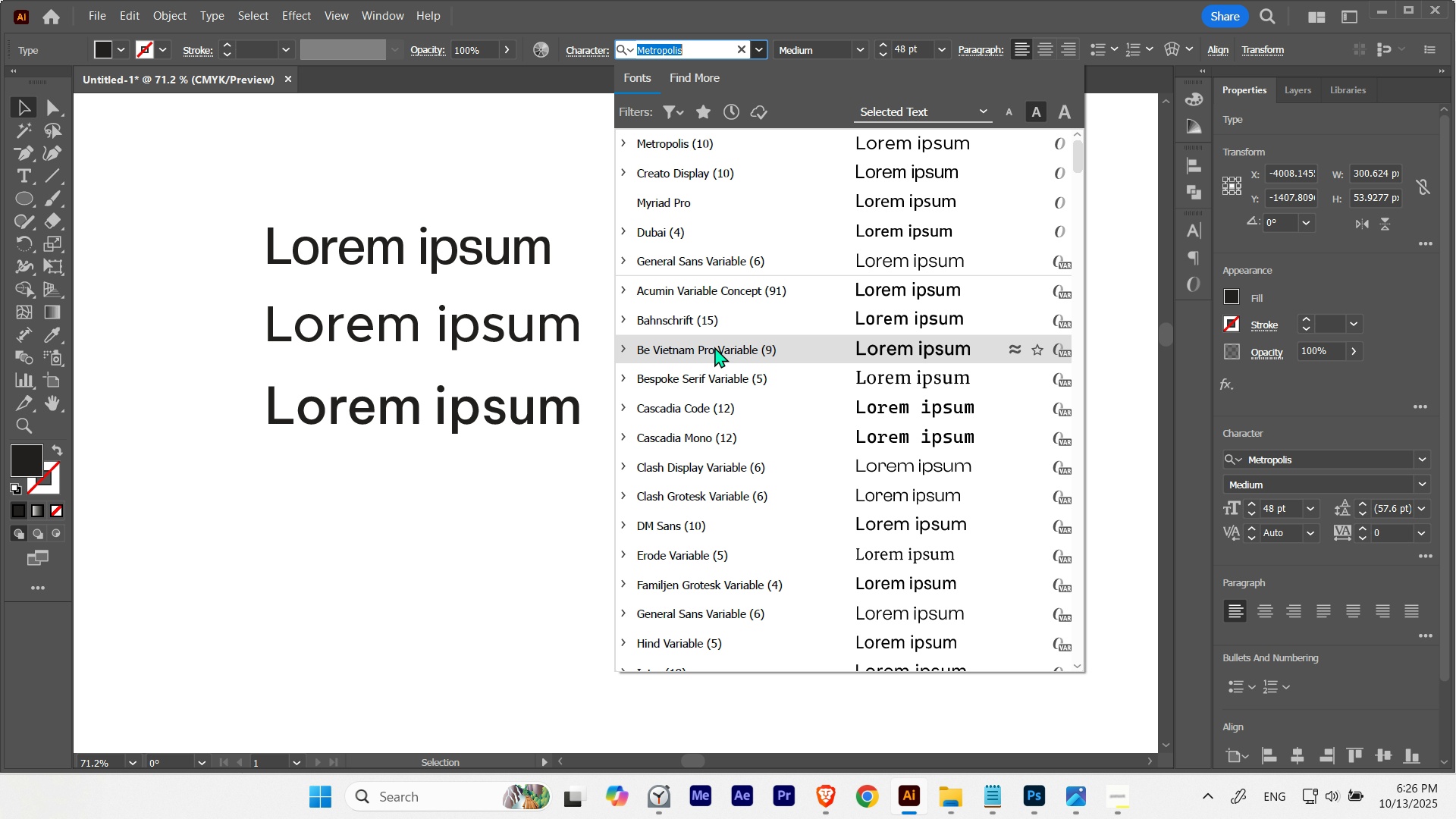 
double_click([458, 498])
 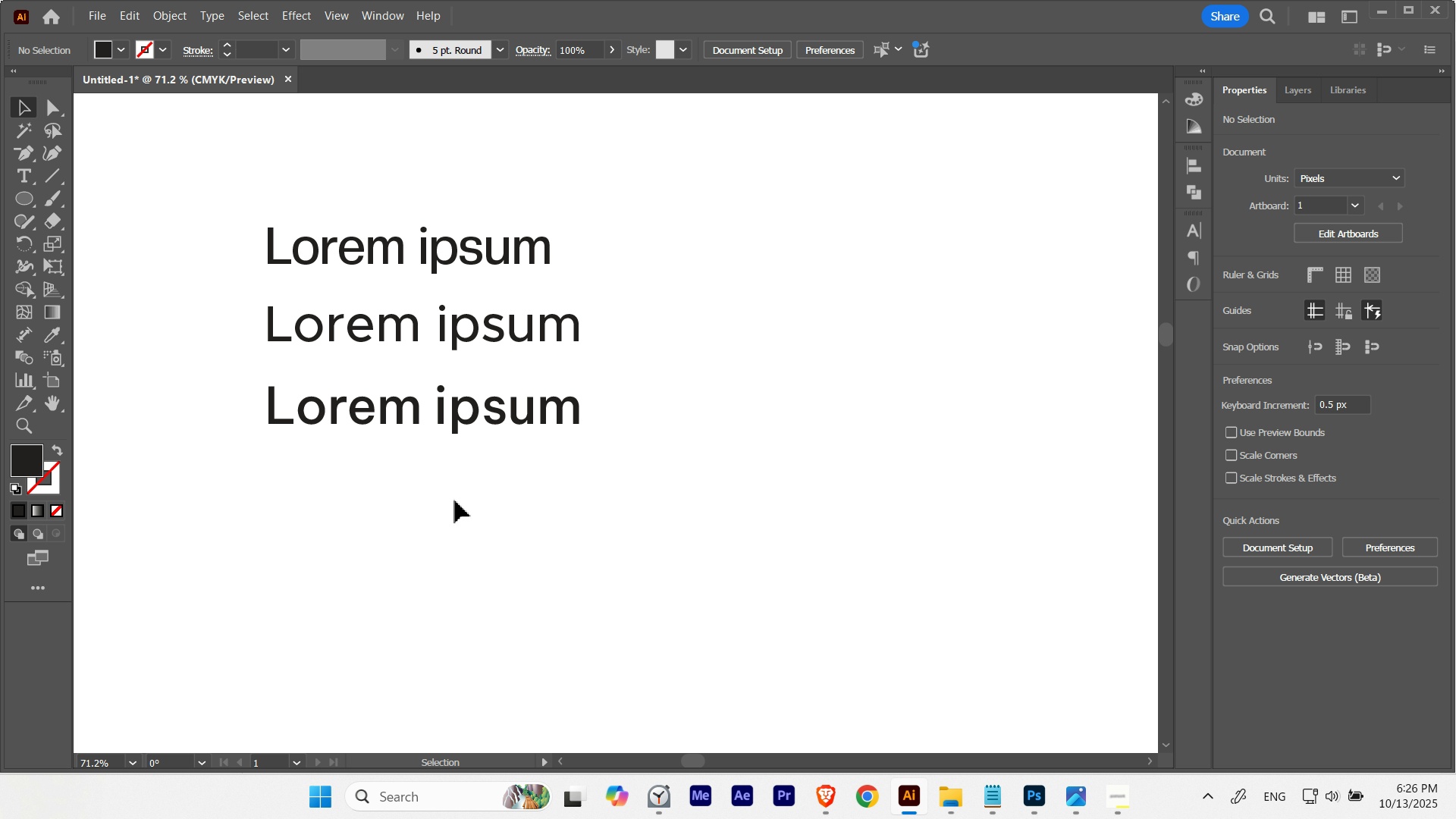 
hold_key(key=Space, duration=0.45)
 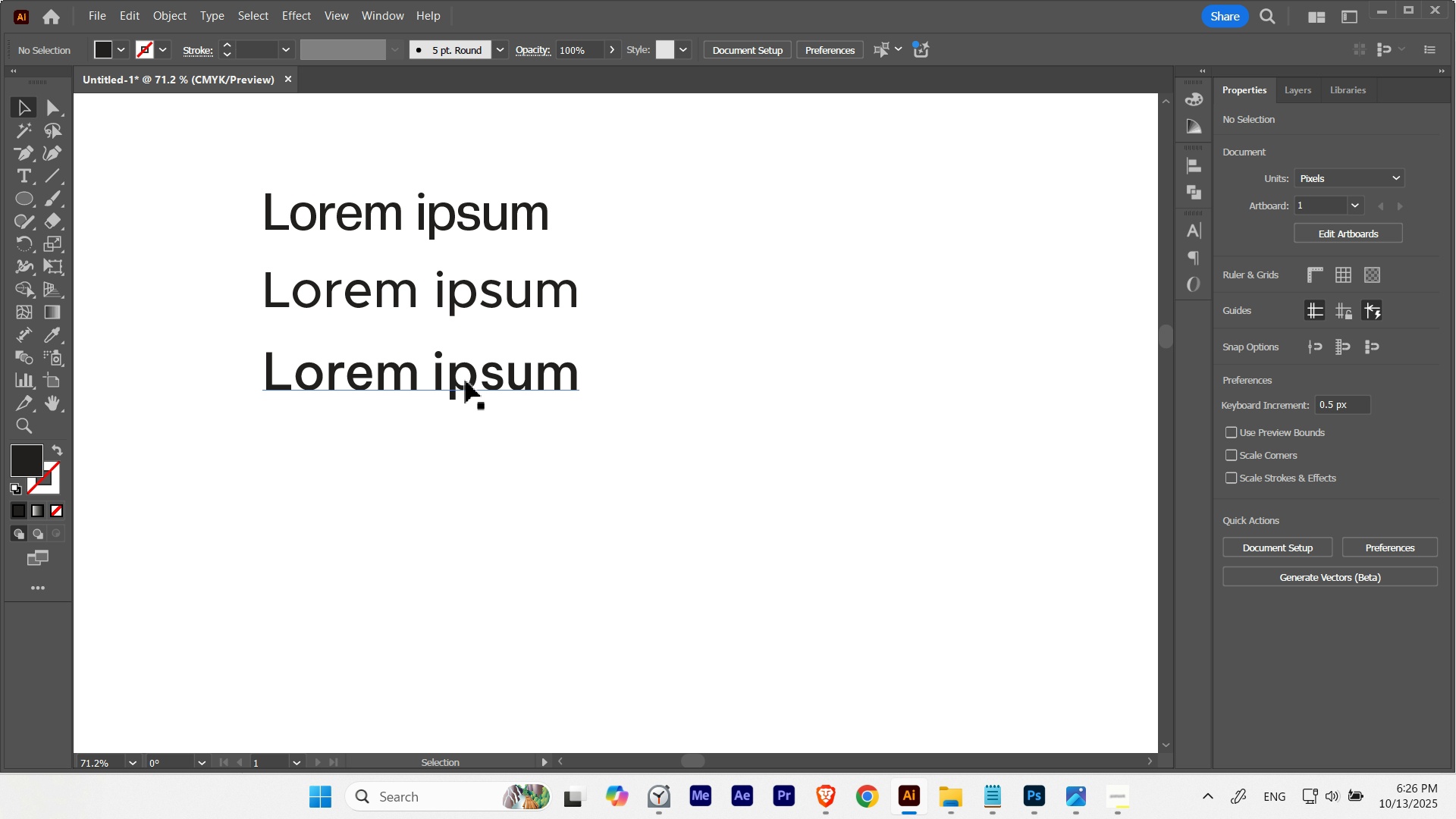 
hold_key(key=AltLeft, duration=1.44)
 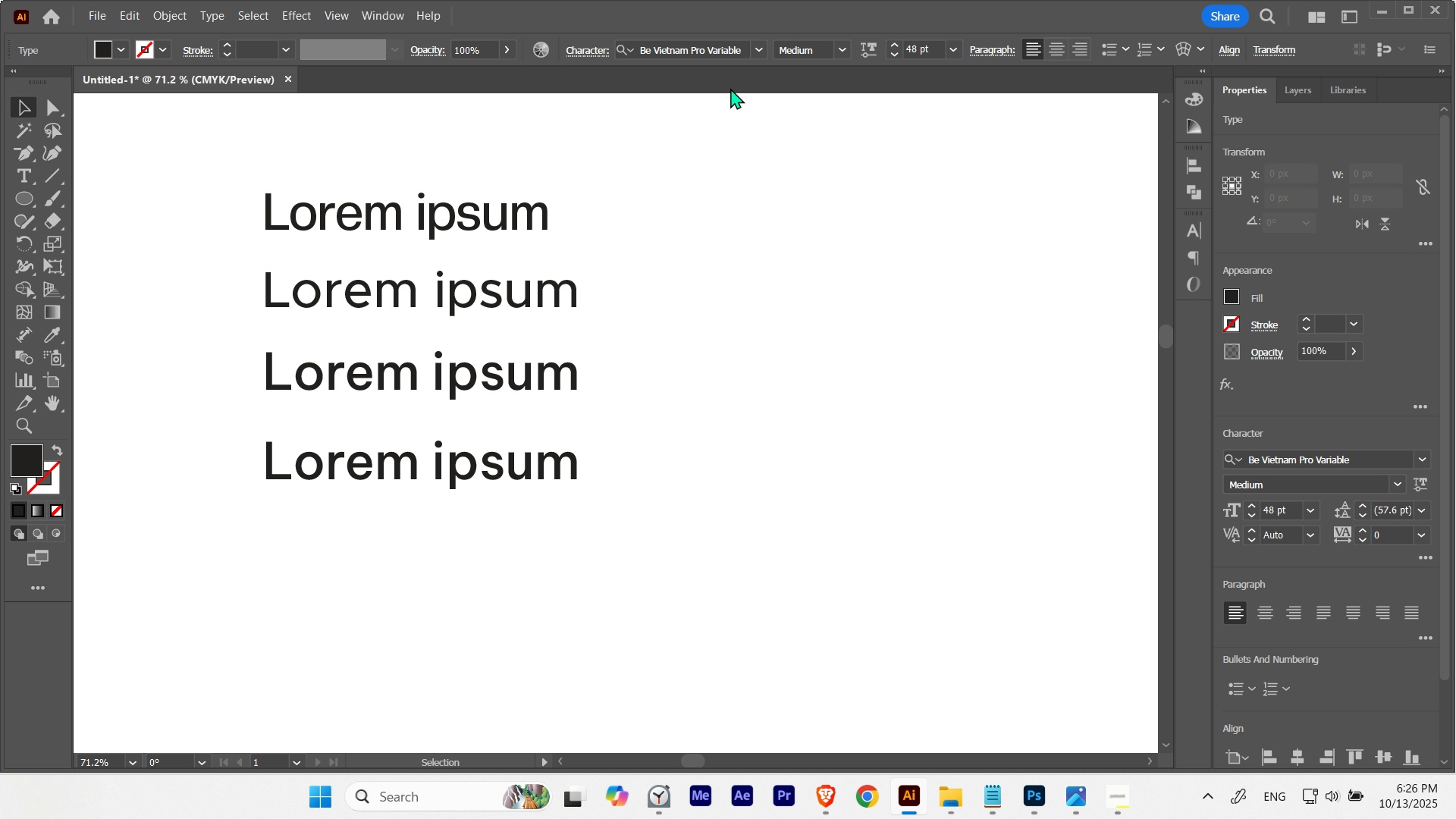 
hold_key(key=ShiftLeft, duration=1.28)
 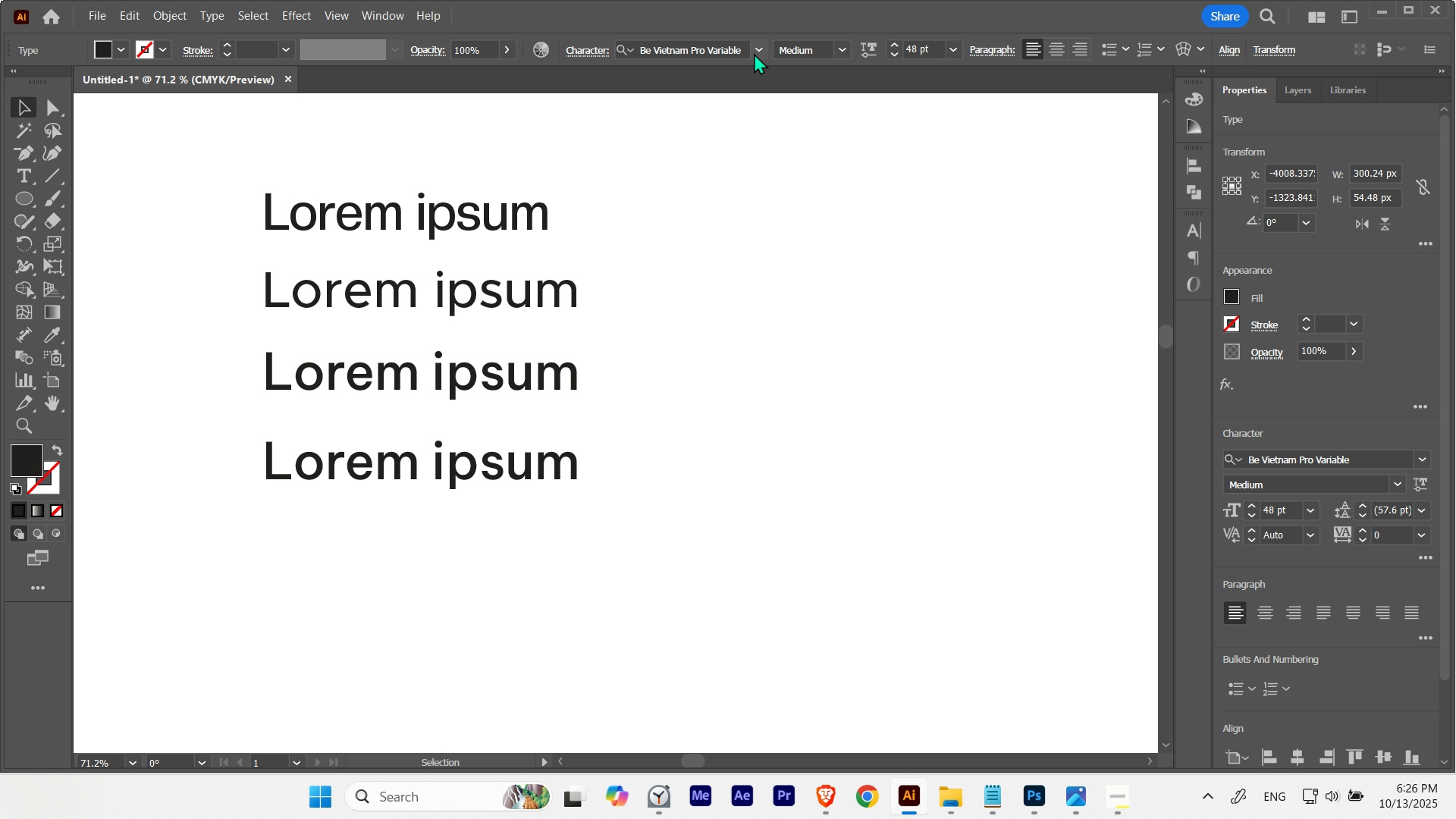 
left_click([754, 53])
 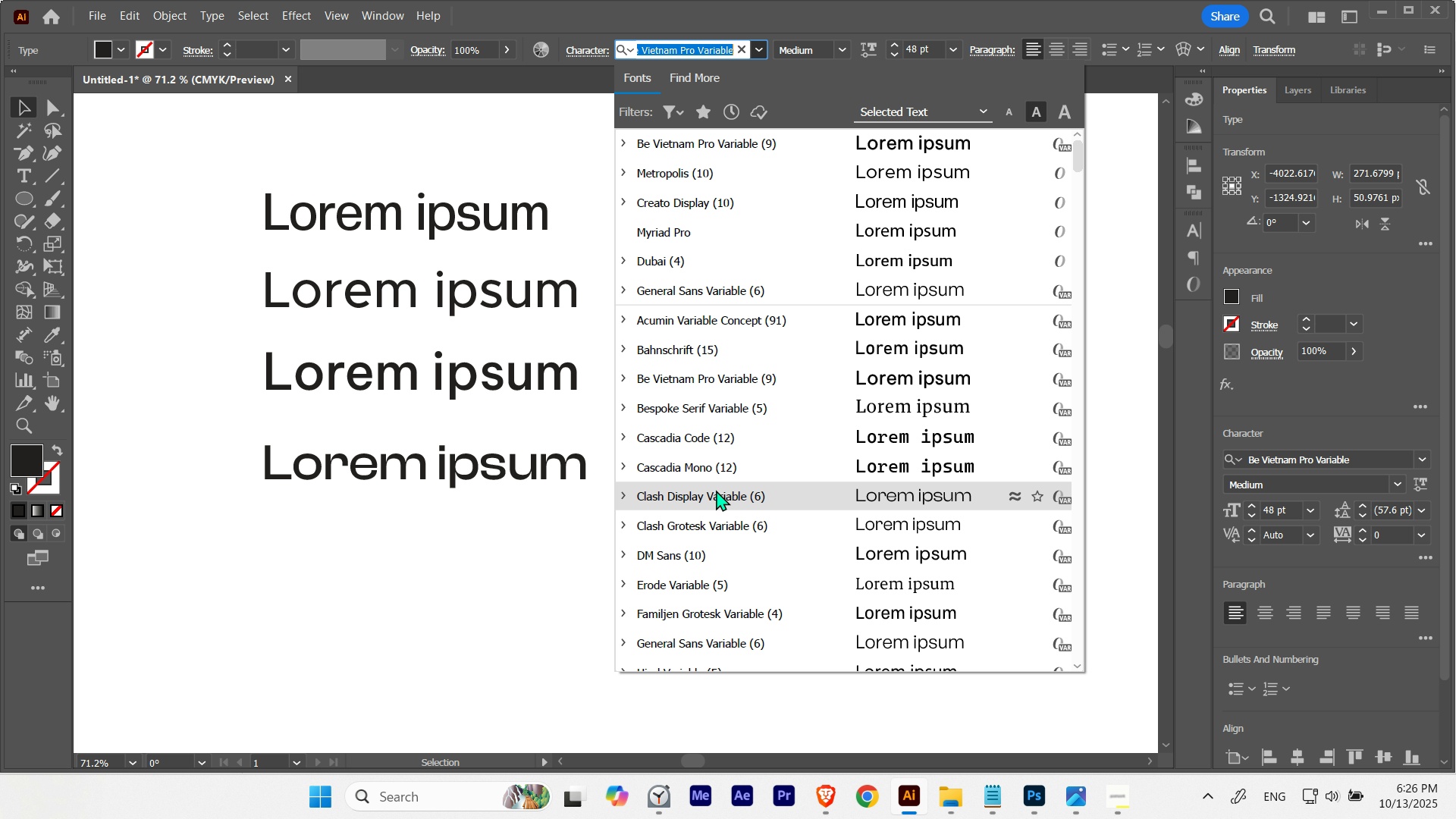 
wait(6.82)
 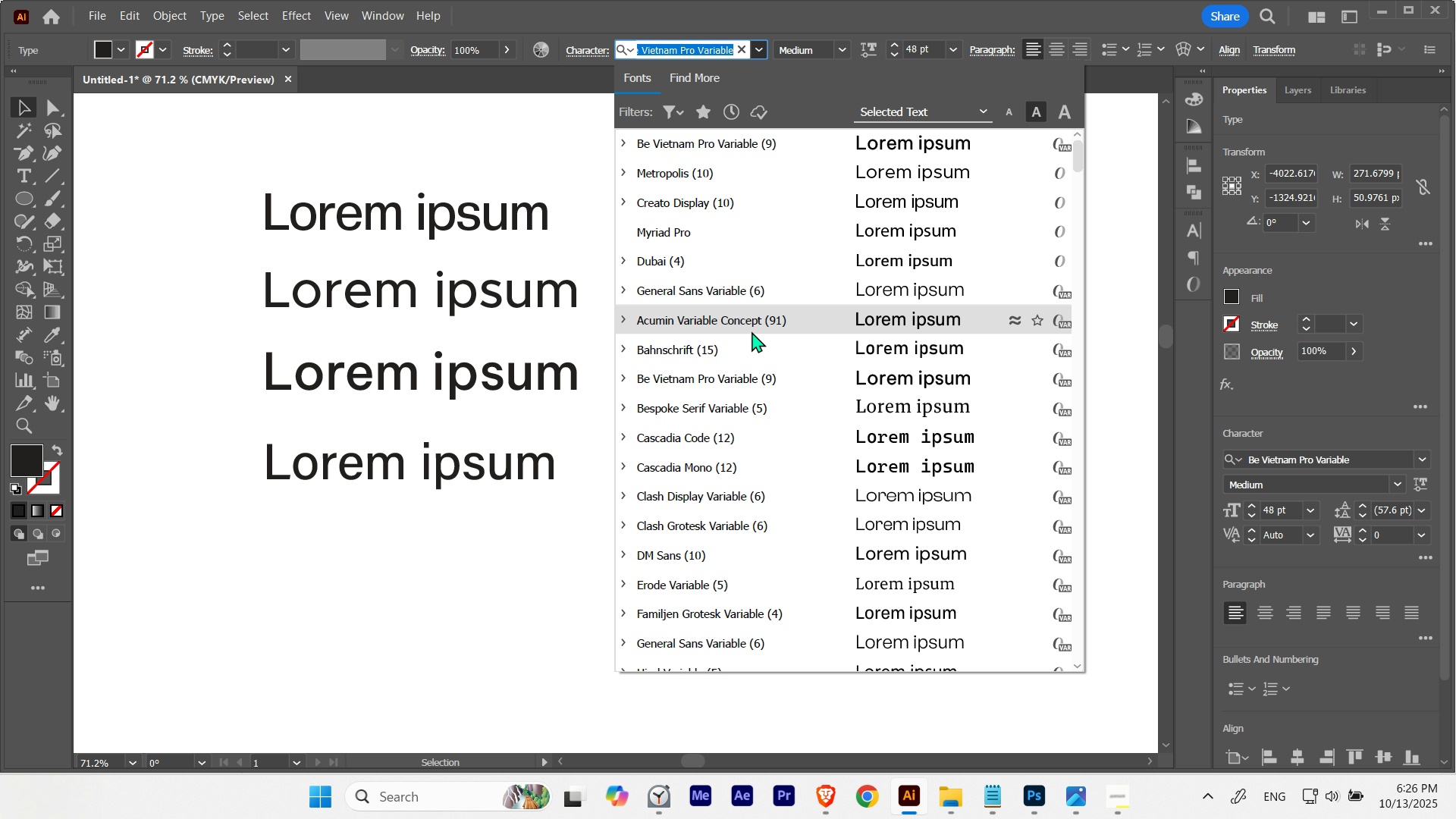 
double_click([571, 527])
 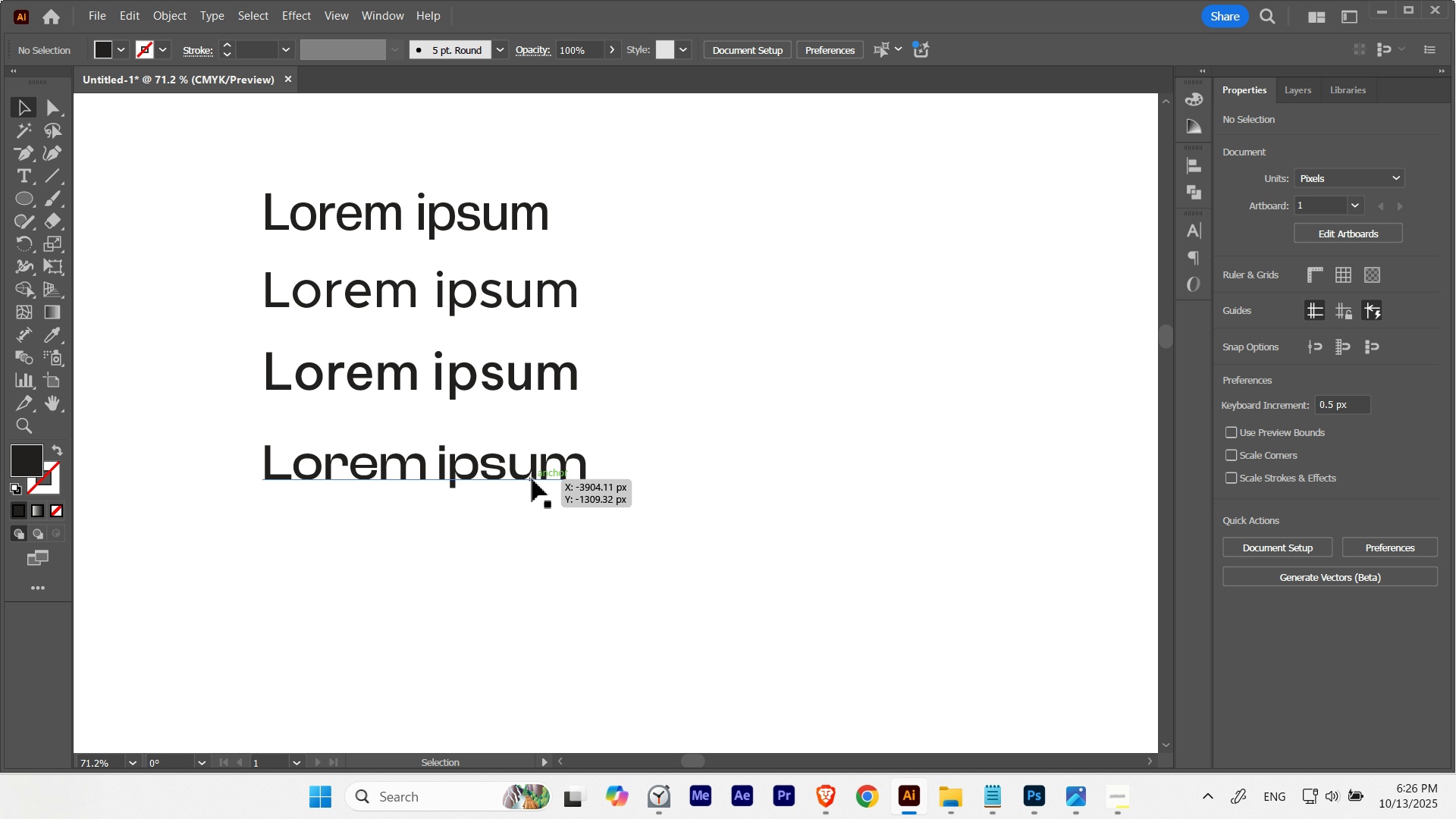 
hold_key(key=AltLeft, duration=1.17)
 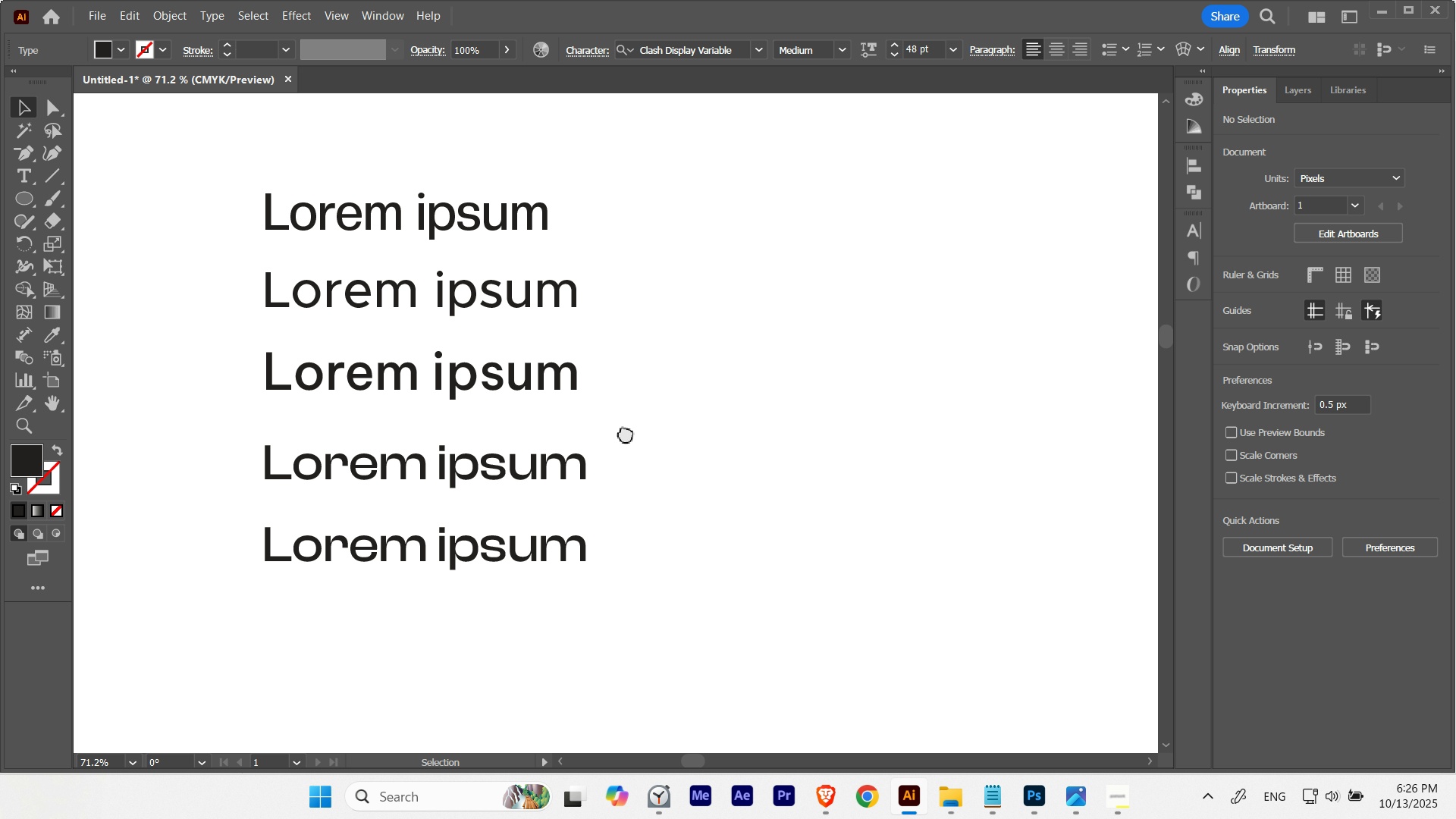 
hold_key(key=ShiftLeft, duration=0.9)
 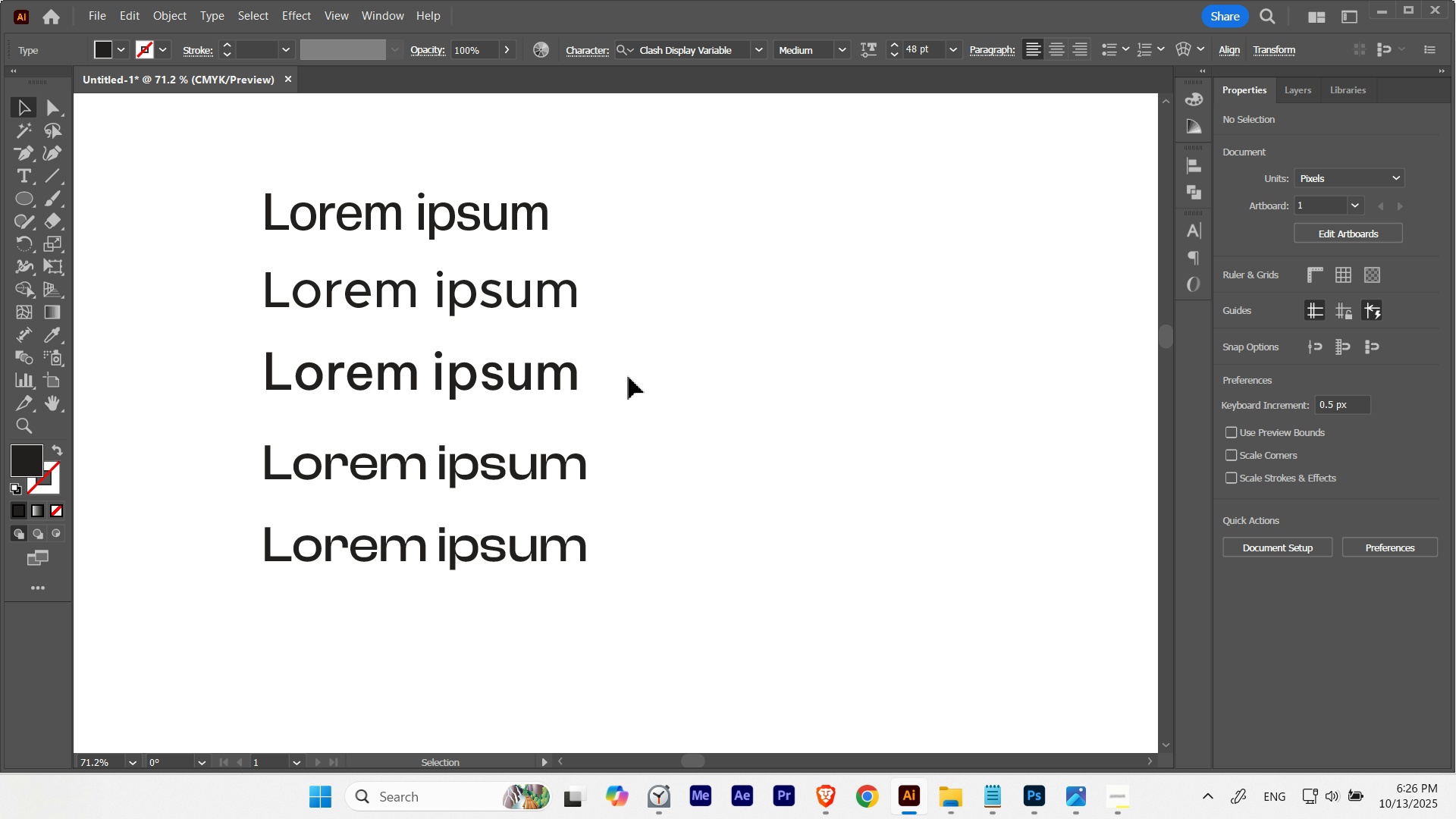 
hold_key(key=Space, duration=0.81)
 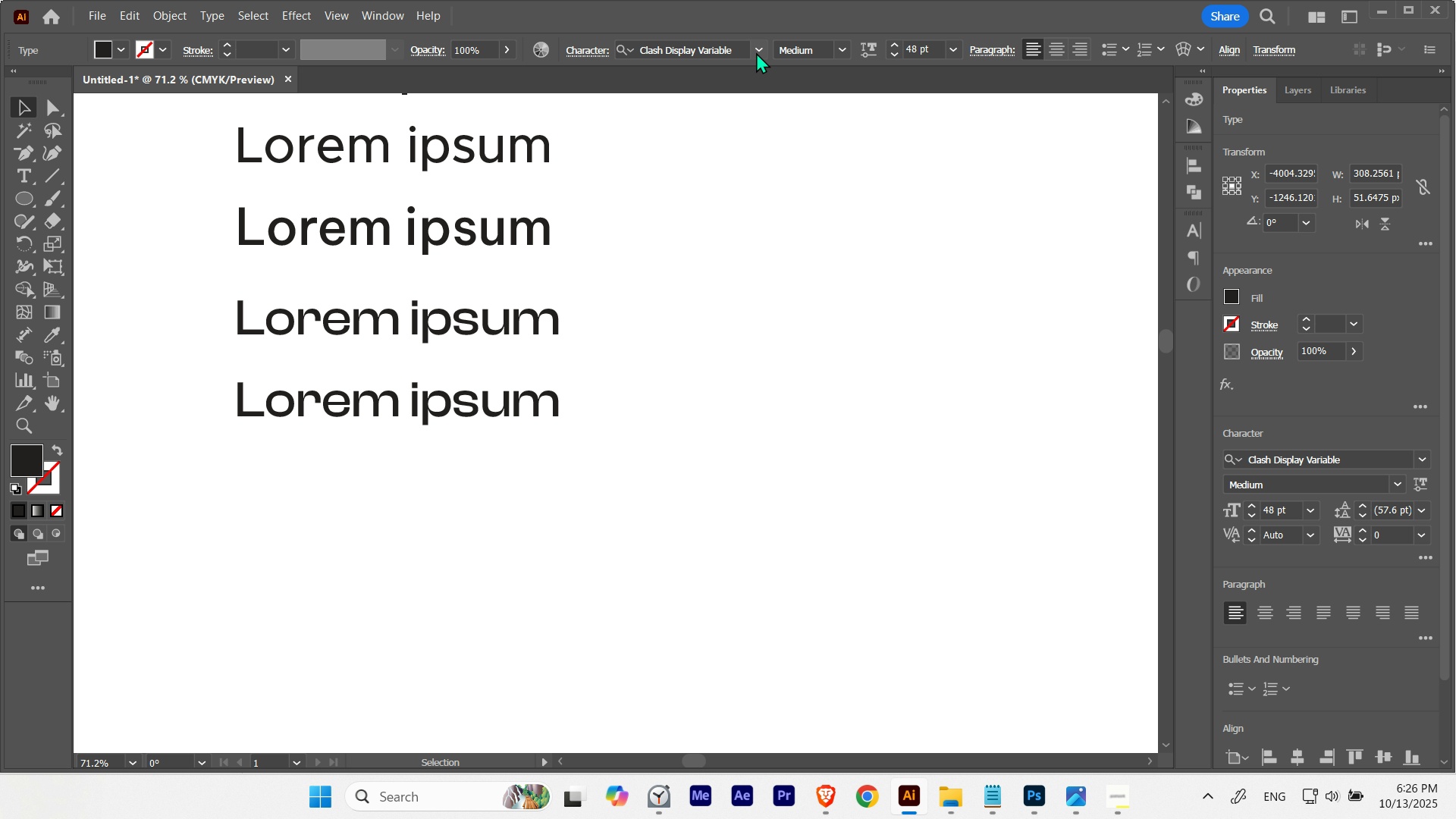 
left_click([757, 52])
 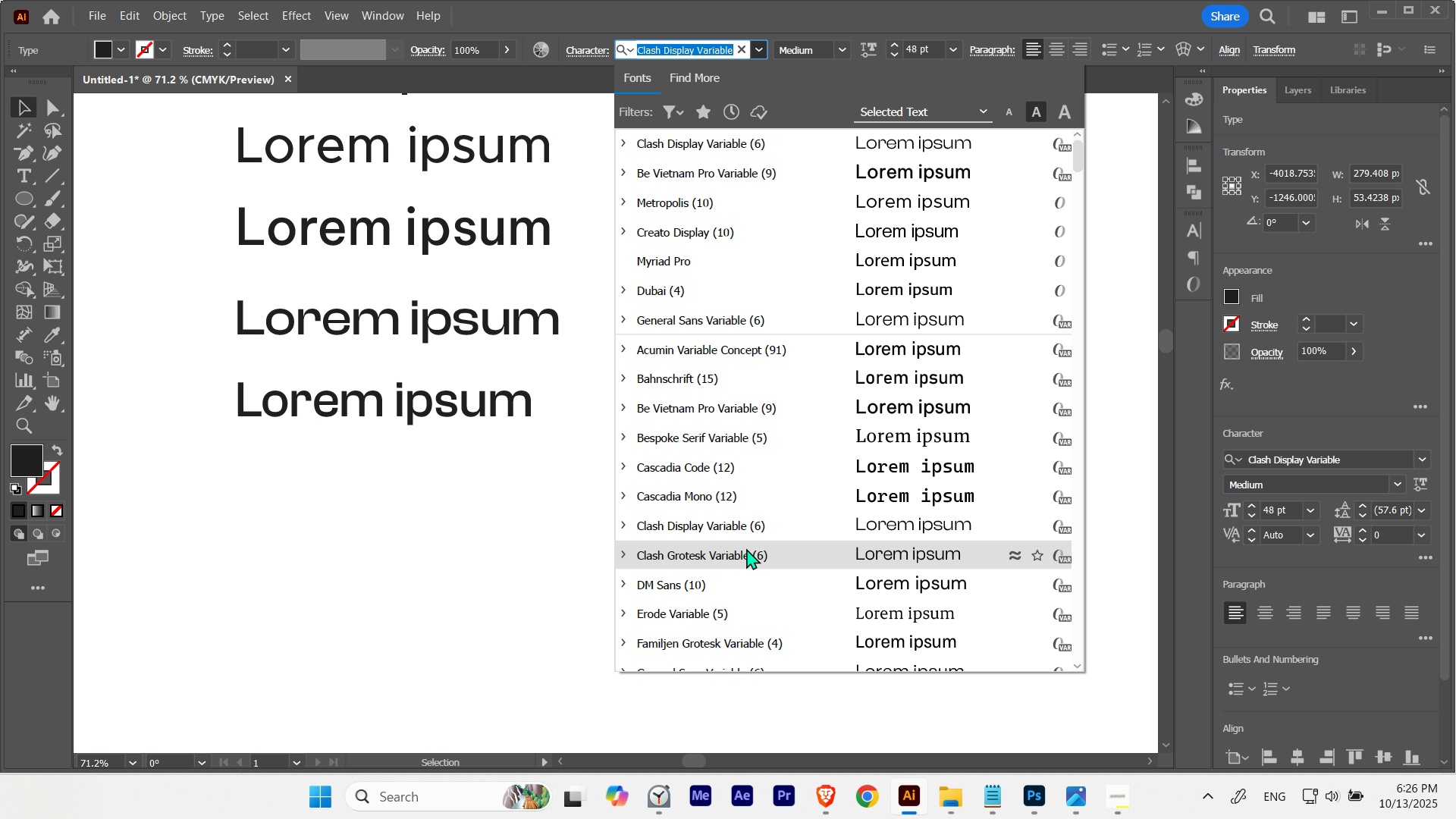 
double_click([600, 543])
 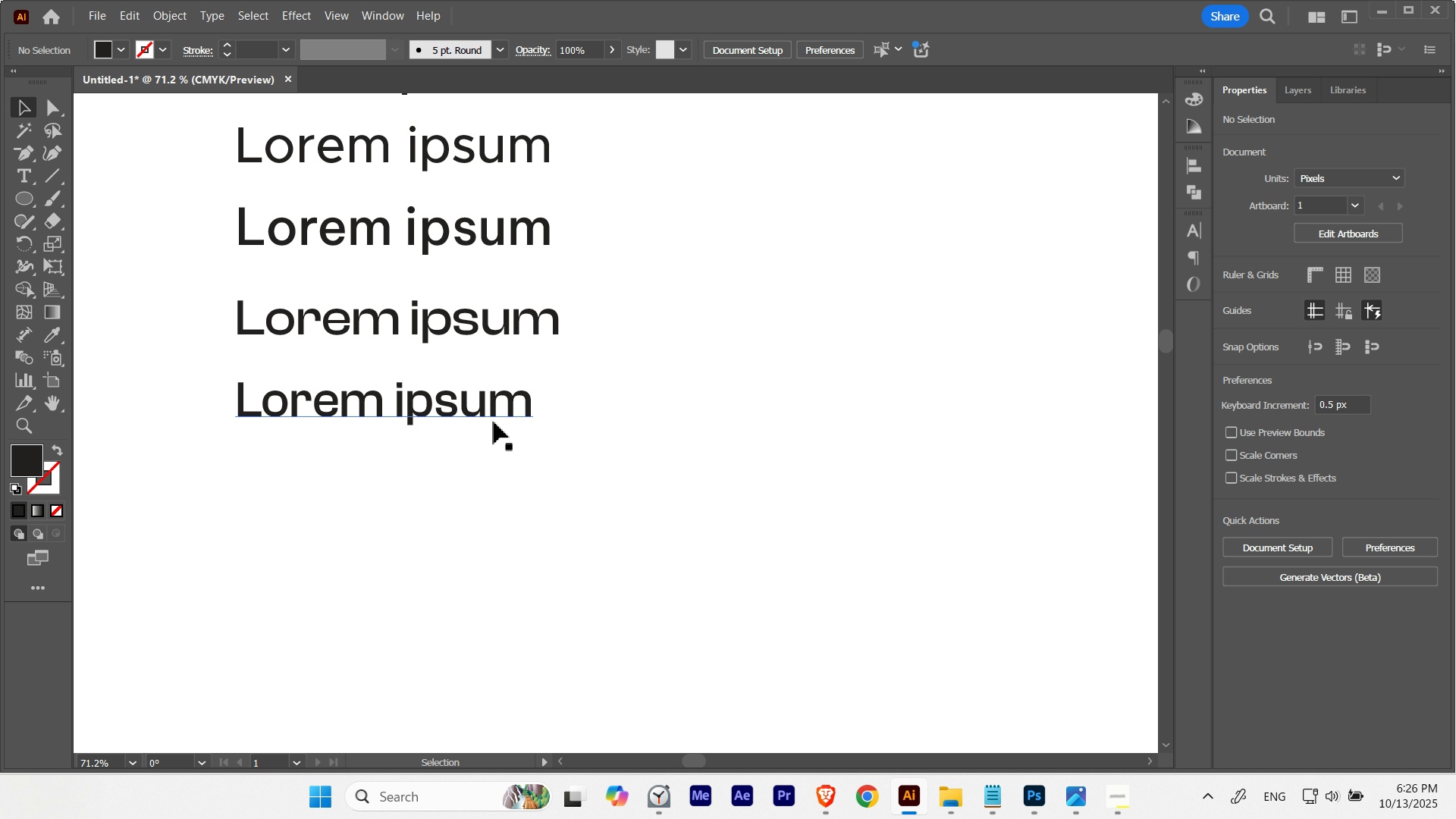 
hold_key(key=AltLeft, duration=0.76)
 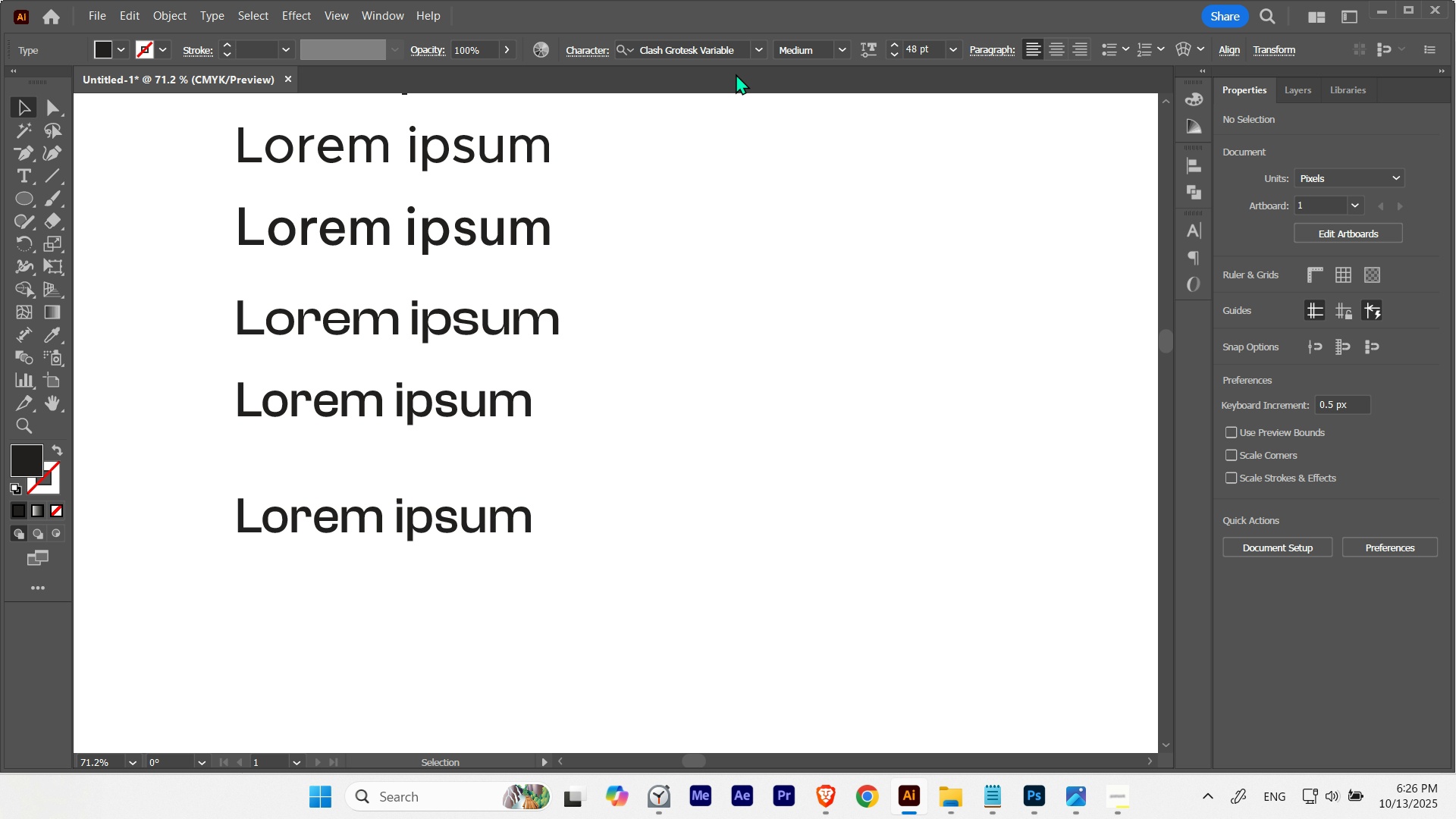 
hold_key(key=ShiftLeft, duration=0.57)
 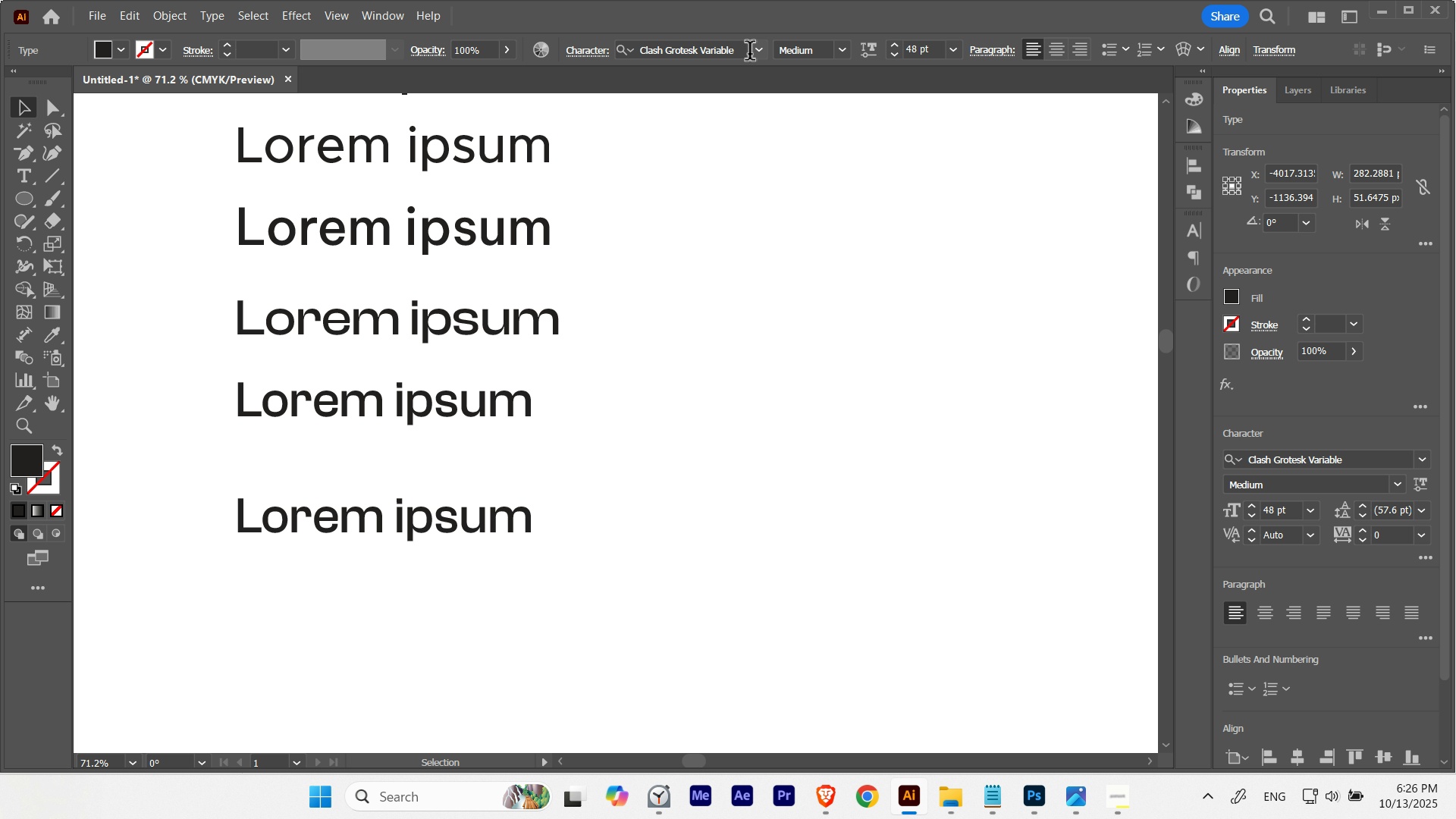 
left_click([756, 50])
 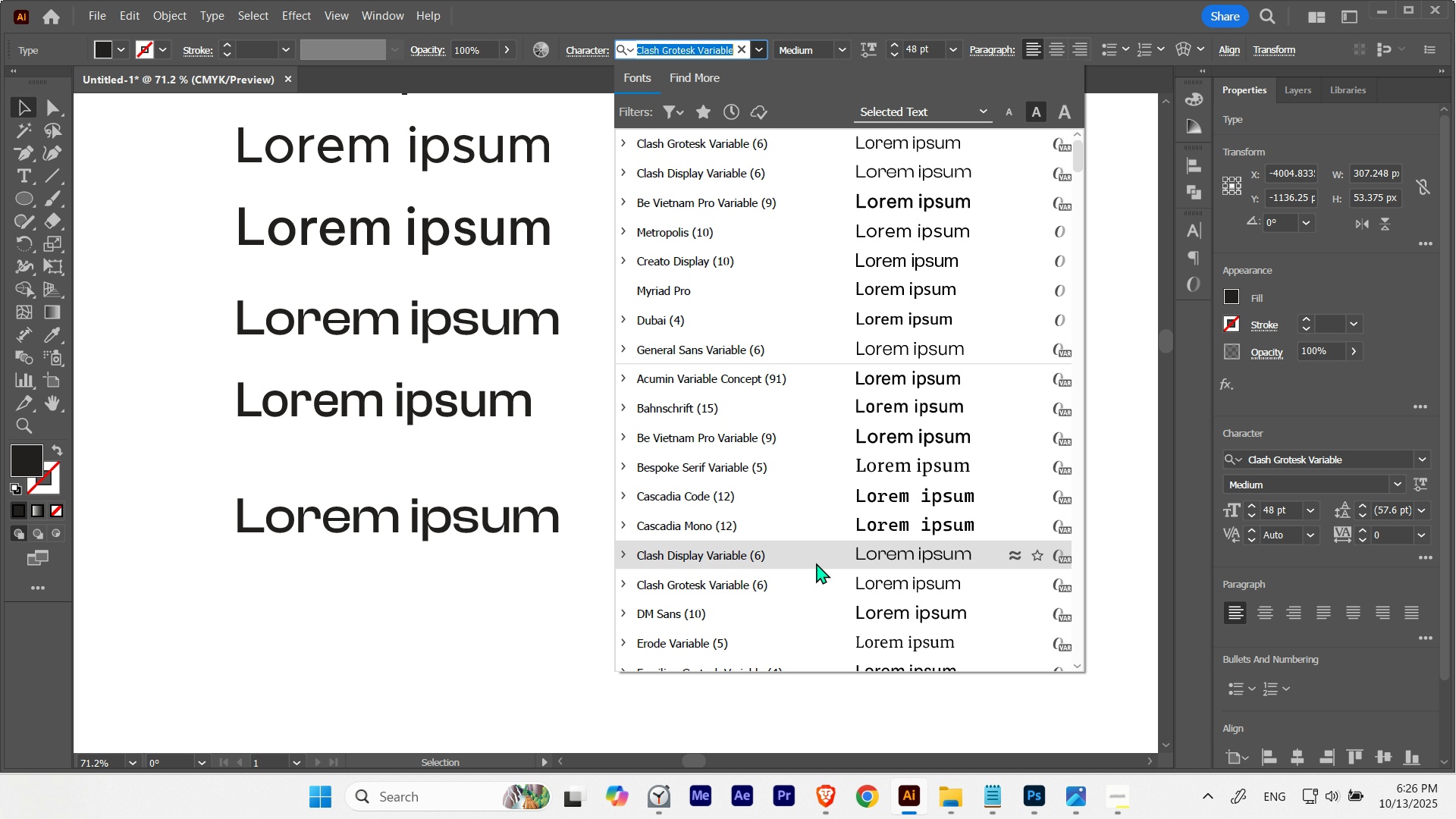 
scroll: coordinate [816, 563], scroll_direction: down, amount: 1.0
 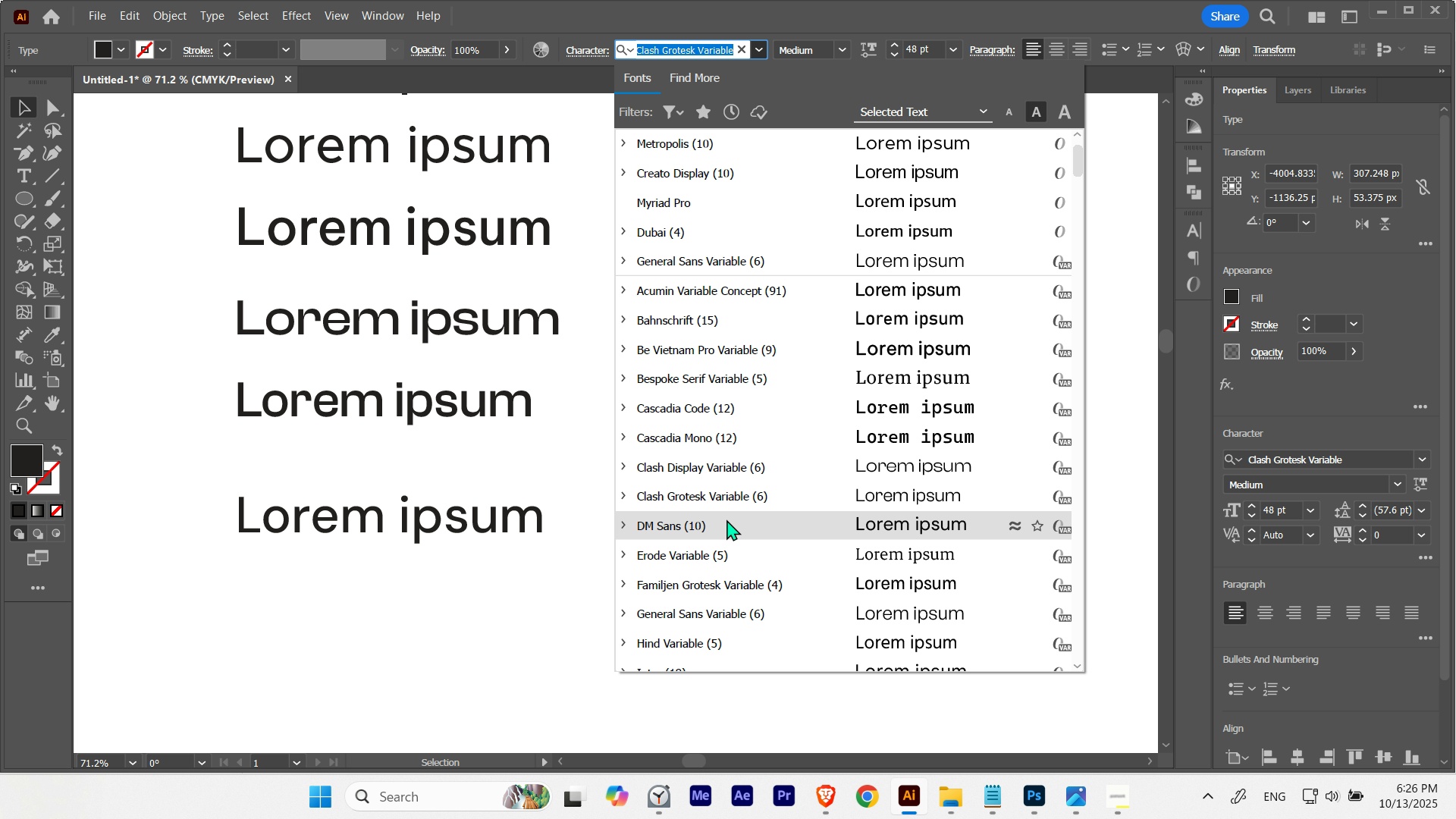 
double_click([532, 534])
 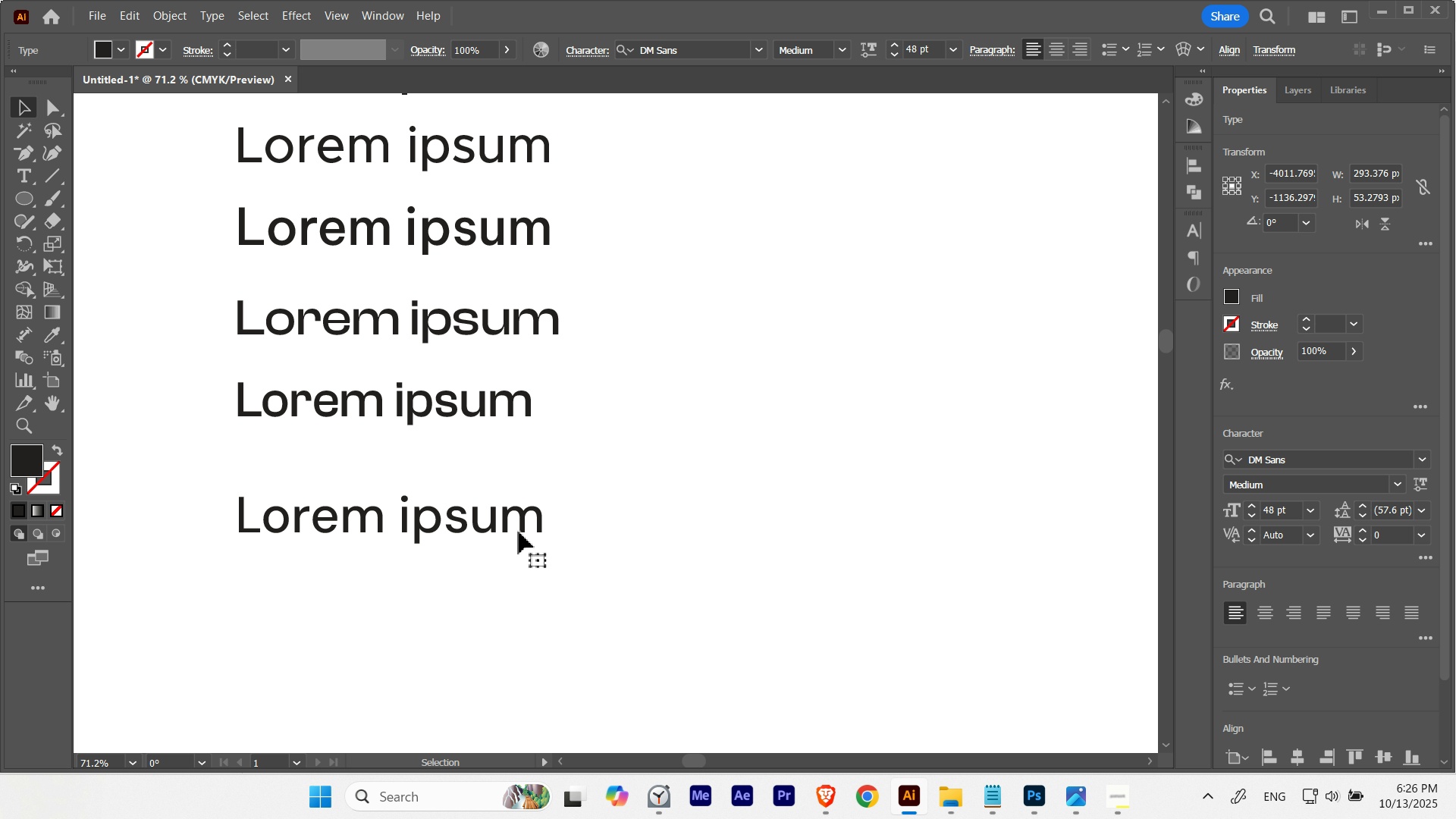 
hold_key(key=AltLeft, duration=0.93)
 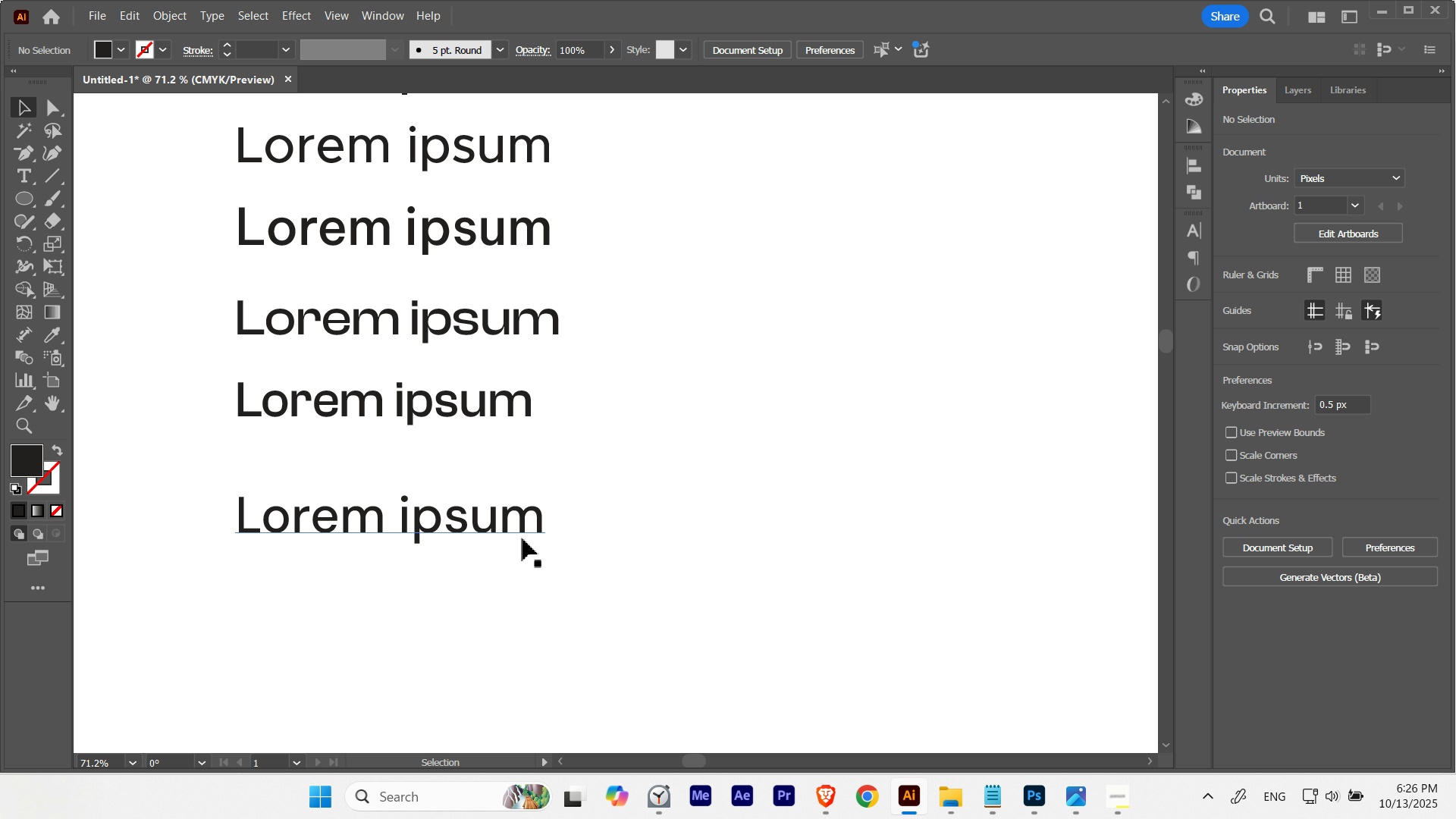 
hold_key(key=ShiftLeft, duration=0.68)
 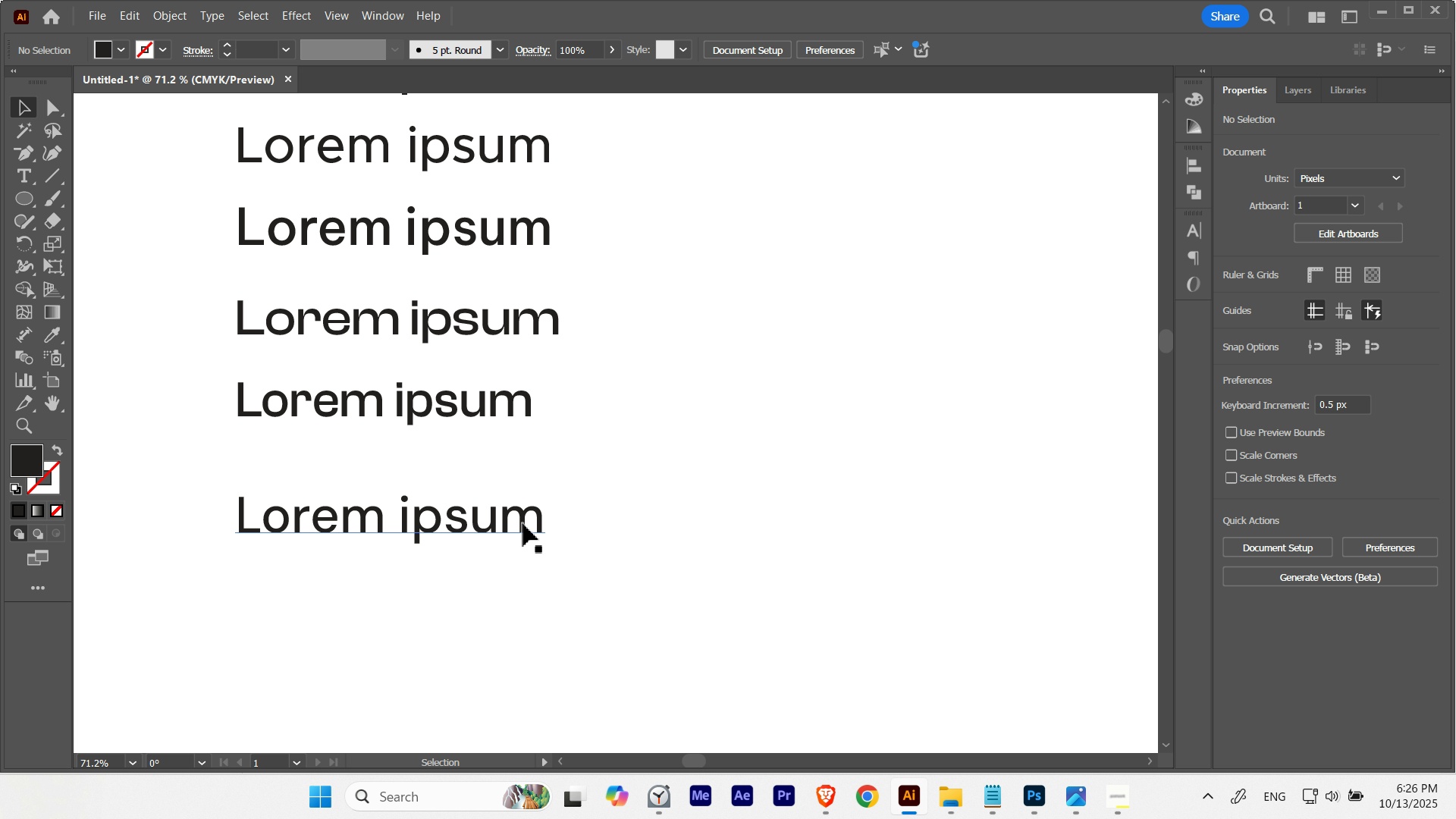 
hold_key(key=Space, duration=1.25)
 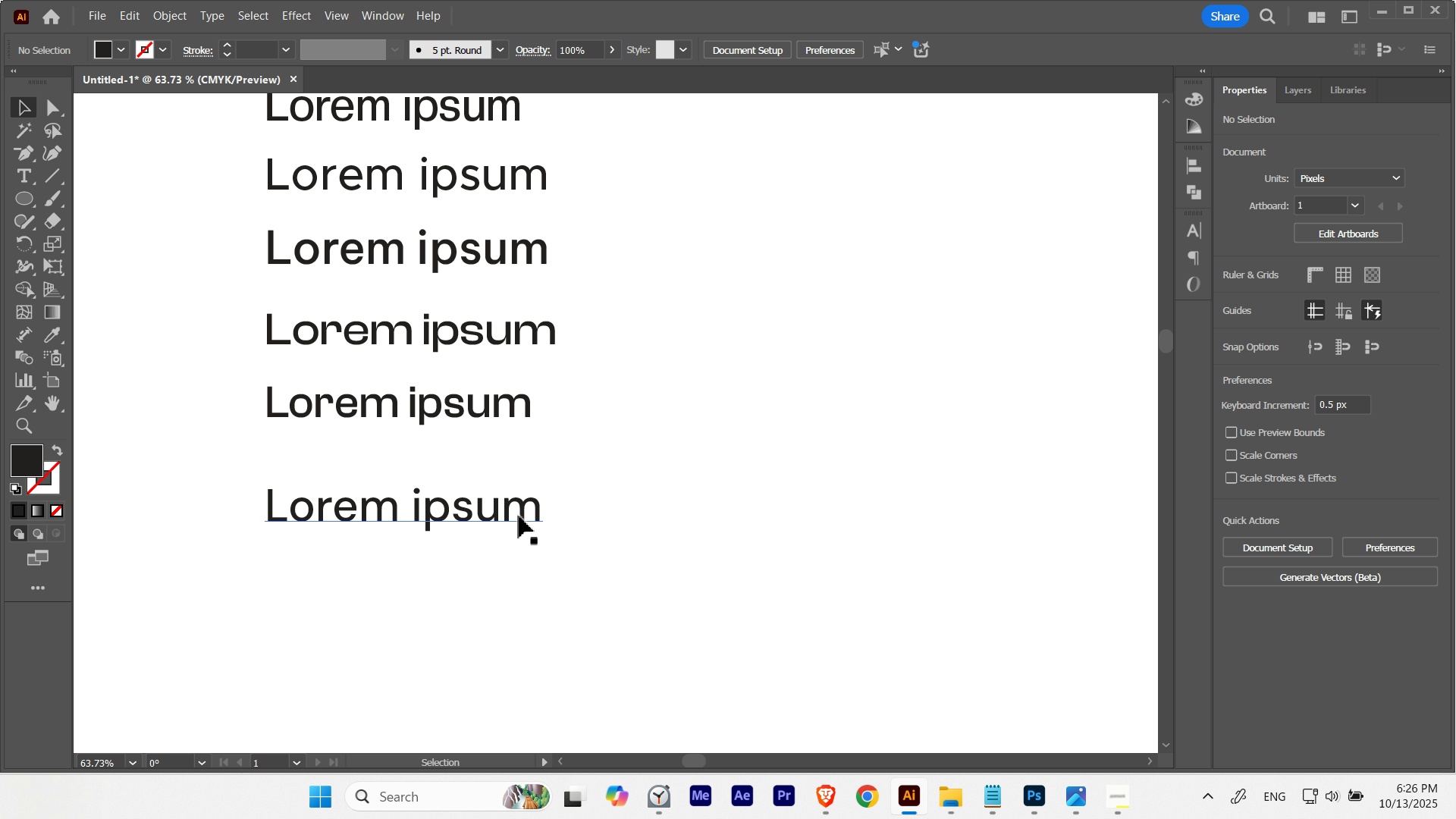 
hold_key(key=ControlLeft, duration=0.69)
 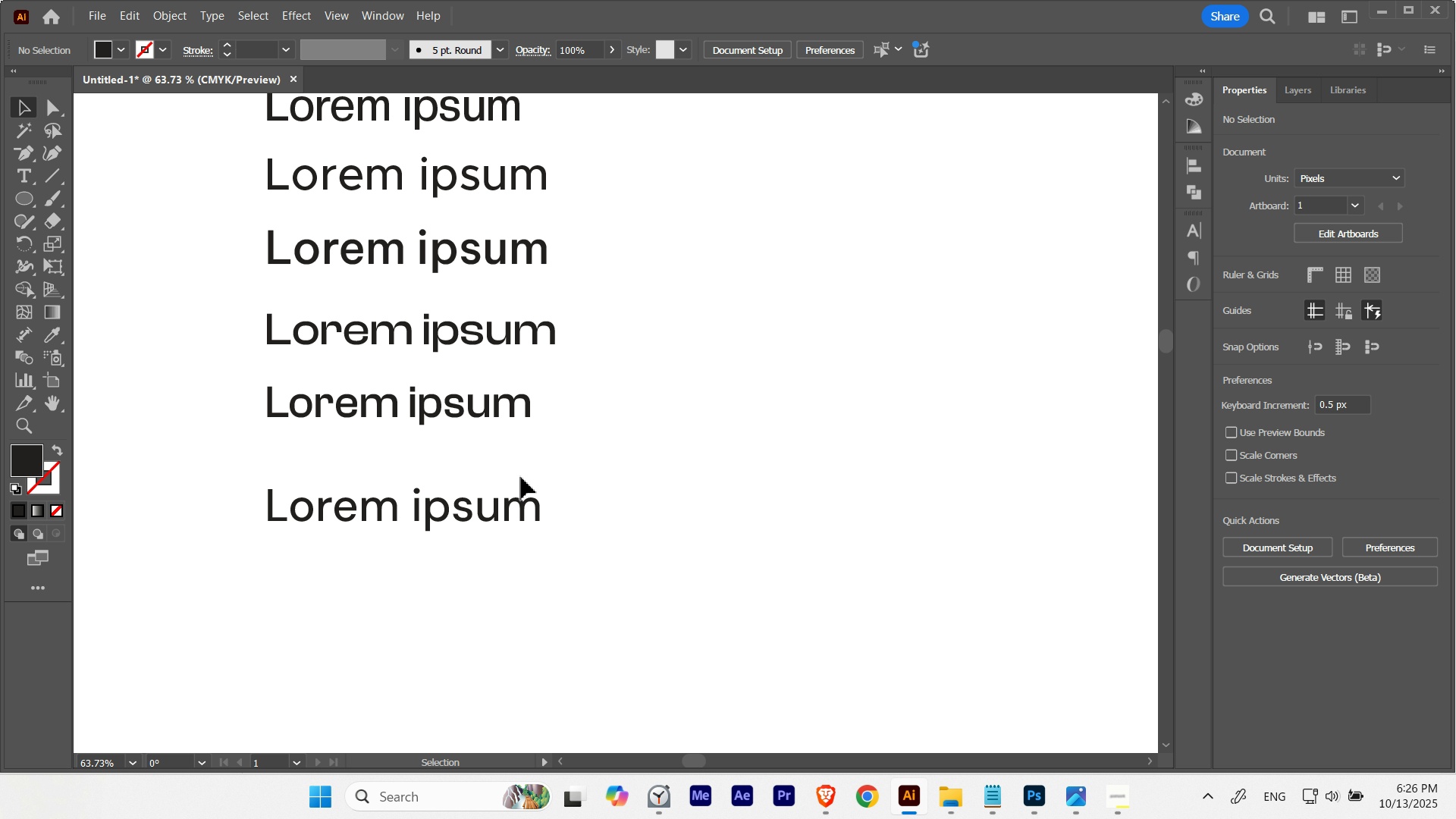 
hold_key(key=AltLeft, duration=9.16)
 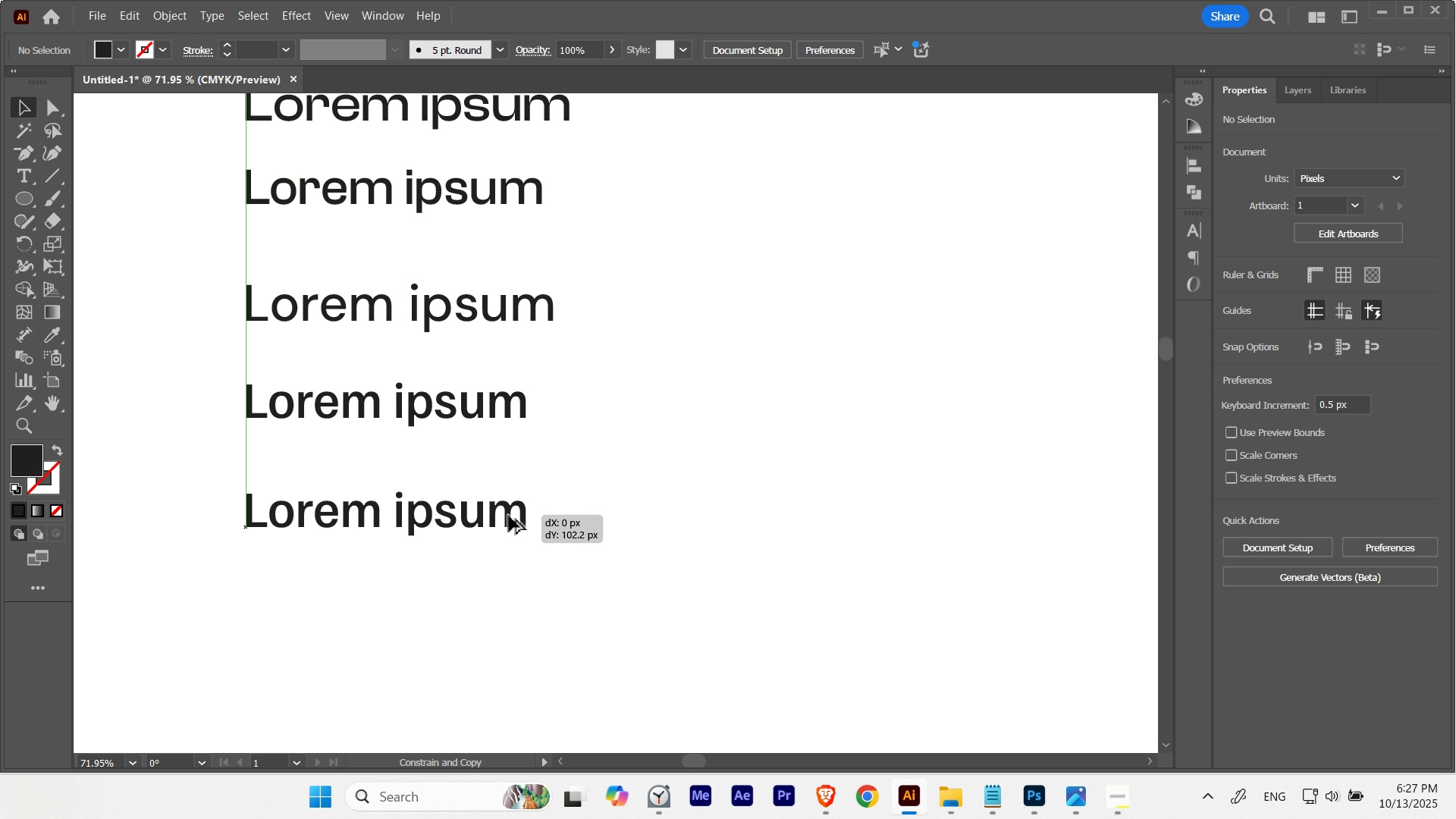 
hold_key(key=ShiftLeft, duration=0.43)
 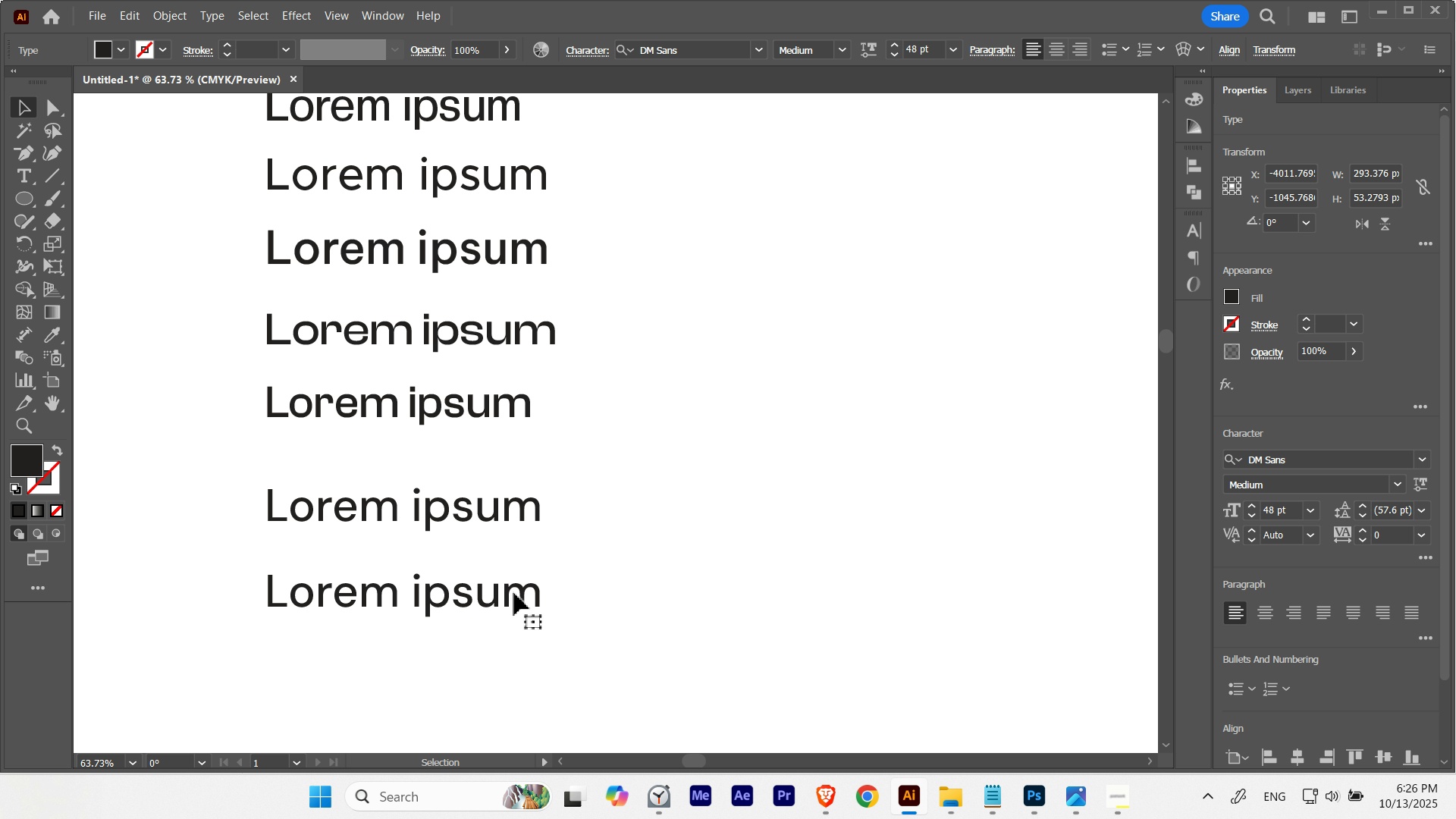 
hold_key(key=Space, duration=1.01)
 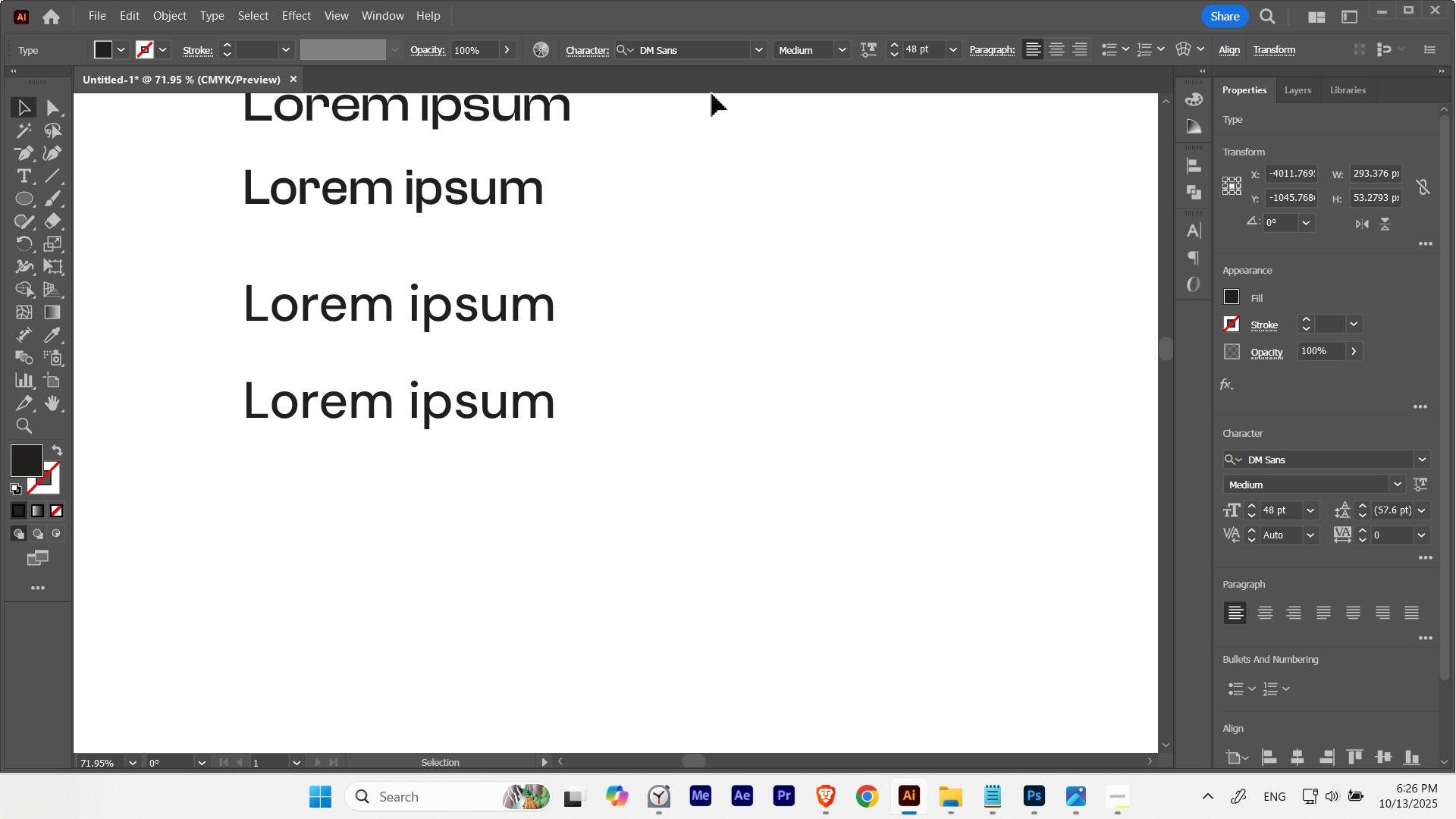 
hold_key(key=ControlLeft, duration=0.57)
 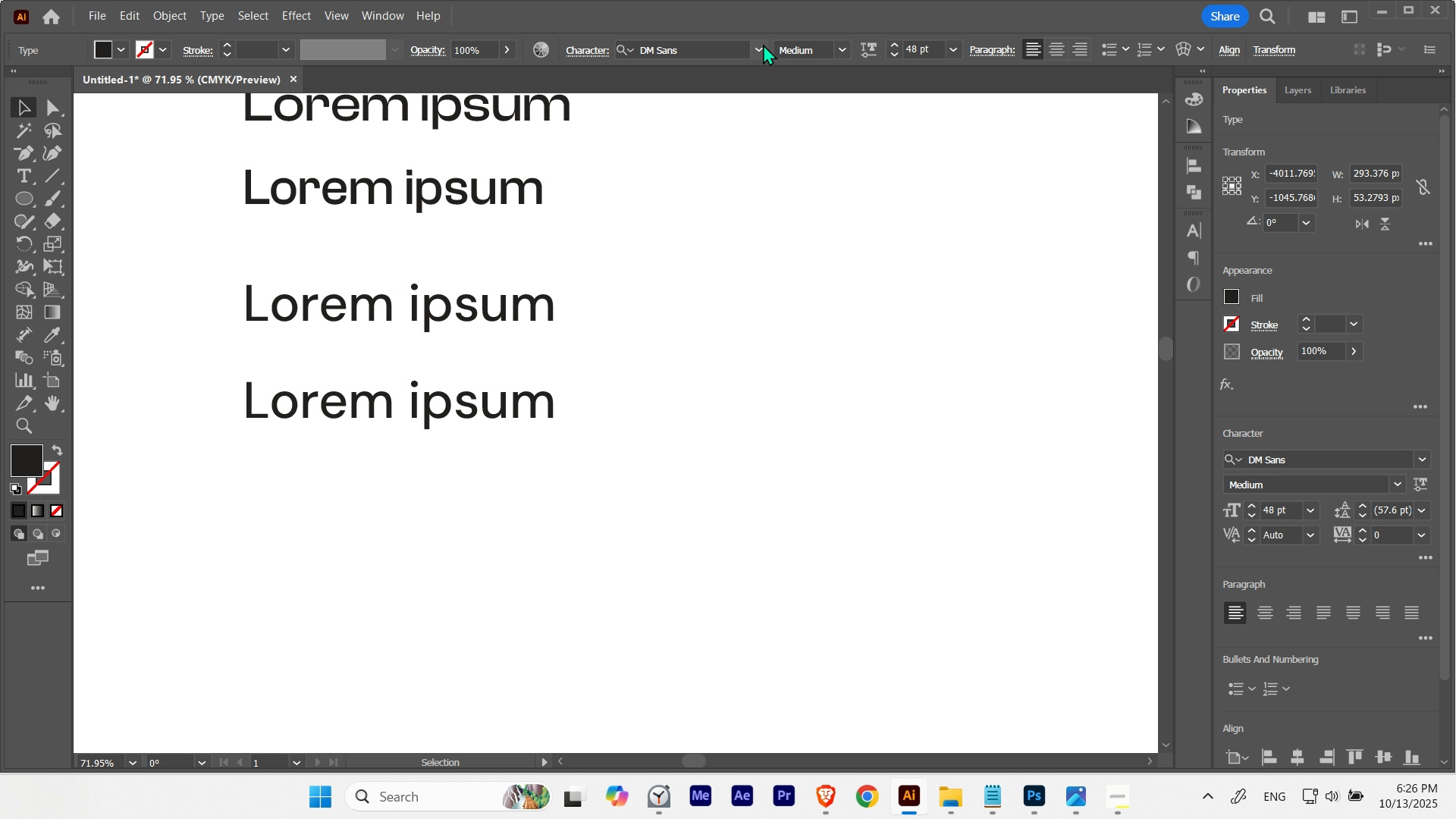 
left_click([763, 44])
 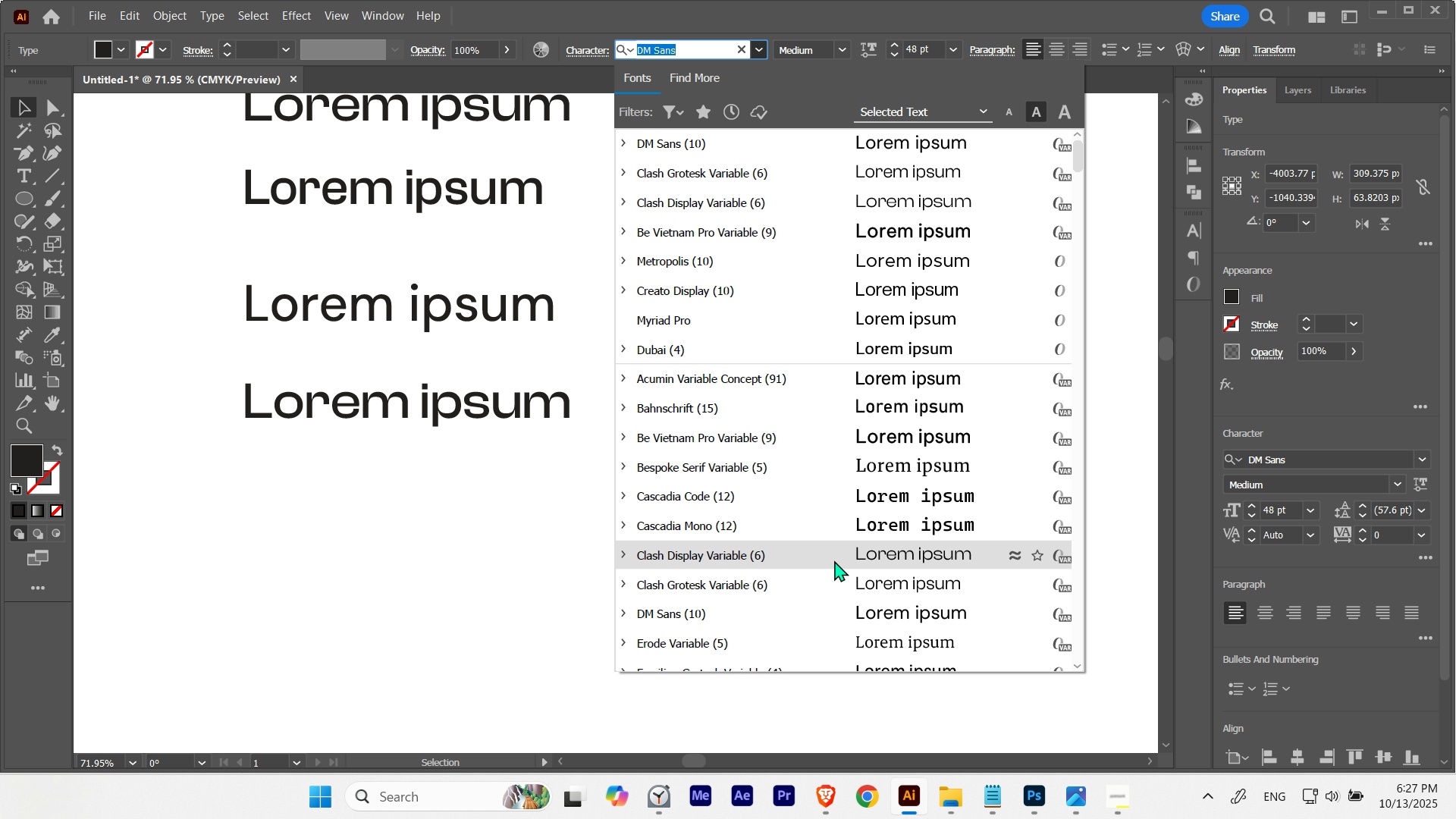 
scroll: coordinate [832, 632], scroll_direction: down, amount: 1.0
 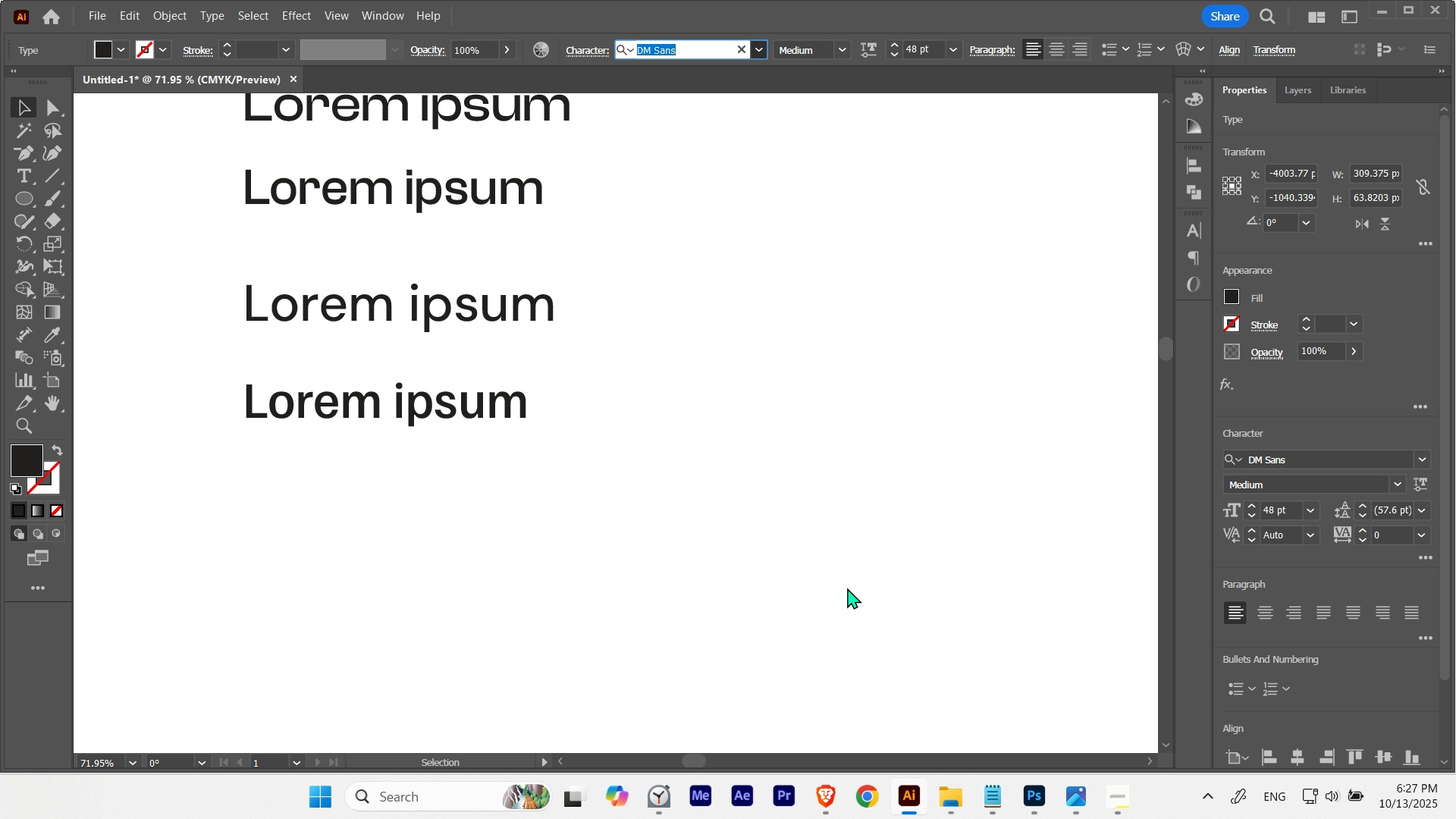 
double_click([618, 550])
 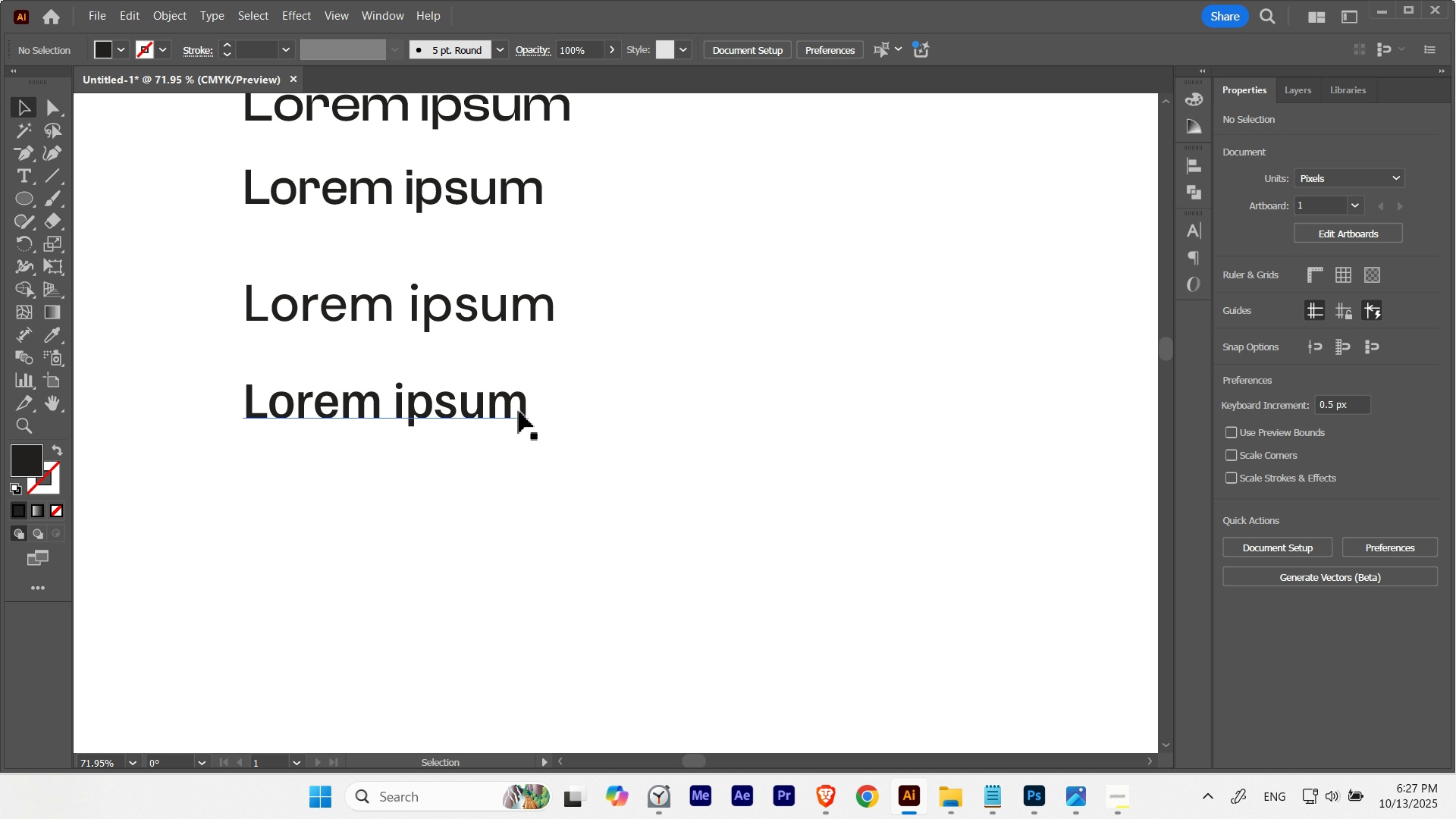 
hold_key(key=AltLeft, duration=0.85)
 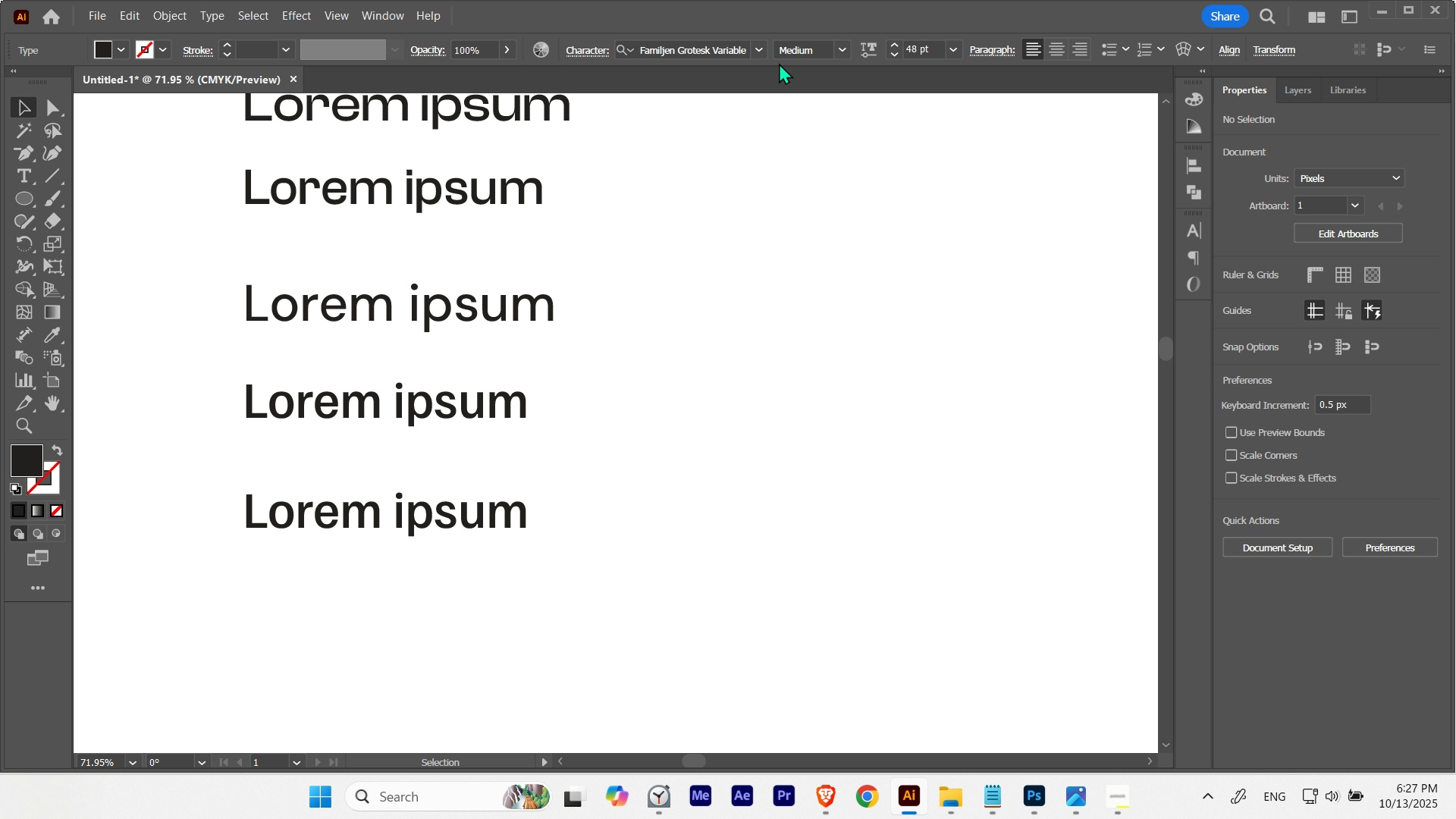 
hold_key(key=ShiftLeft, duration=0.62)
 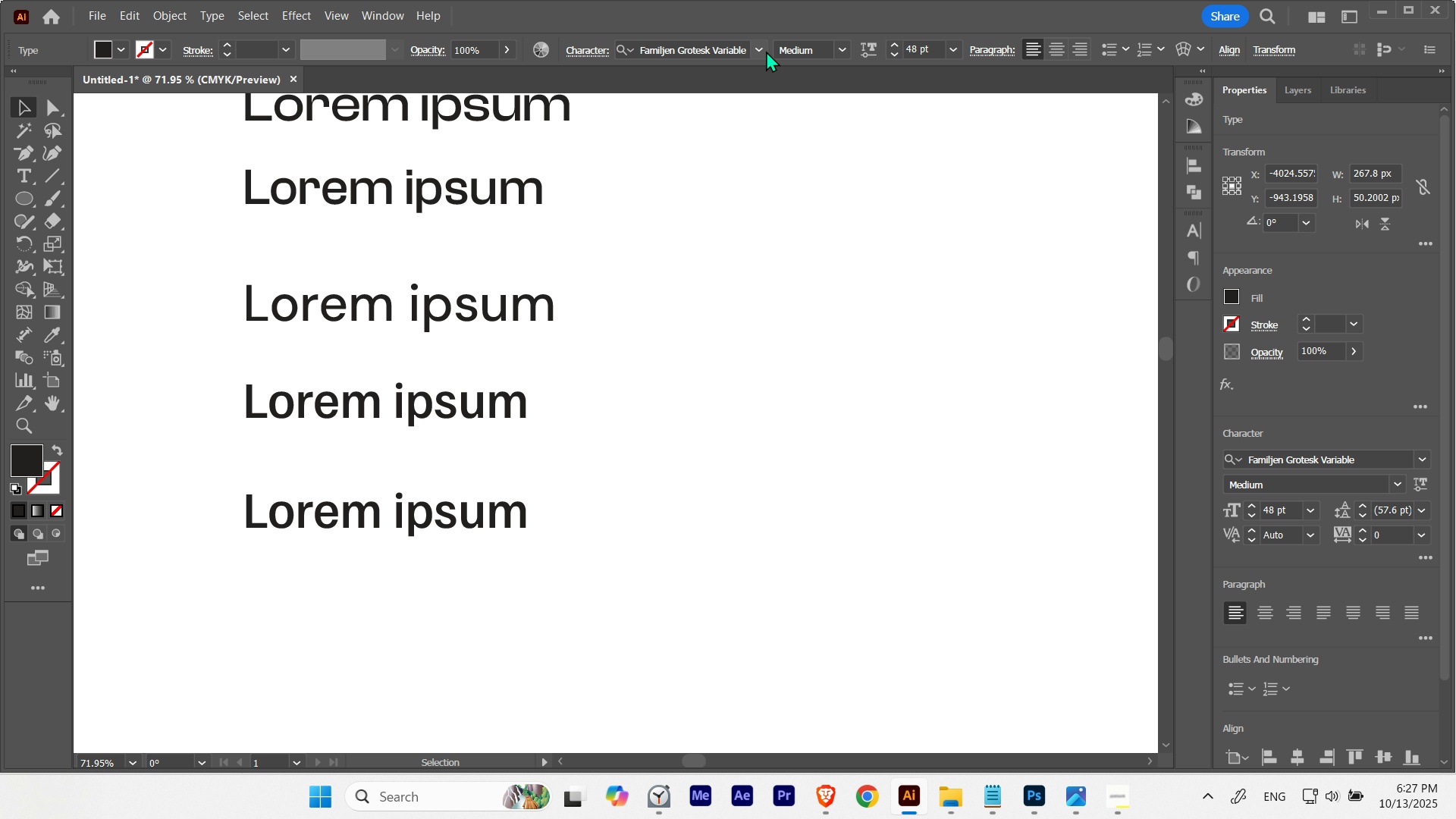 
left_click([766, 51])
 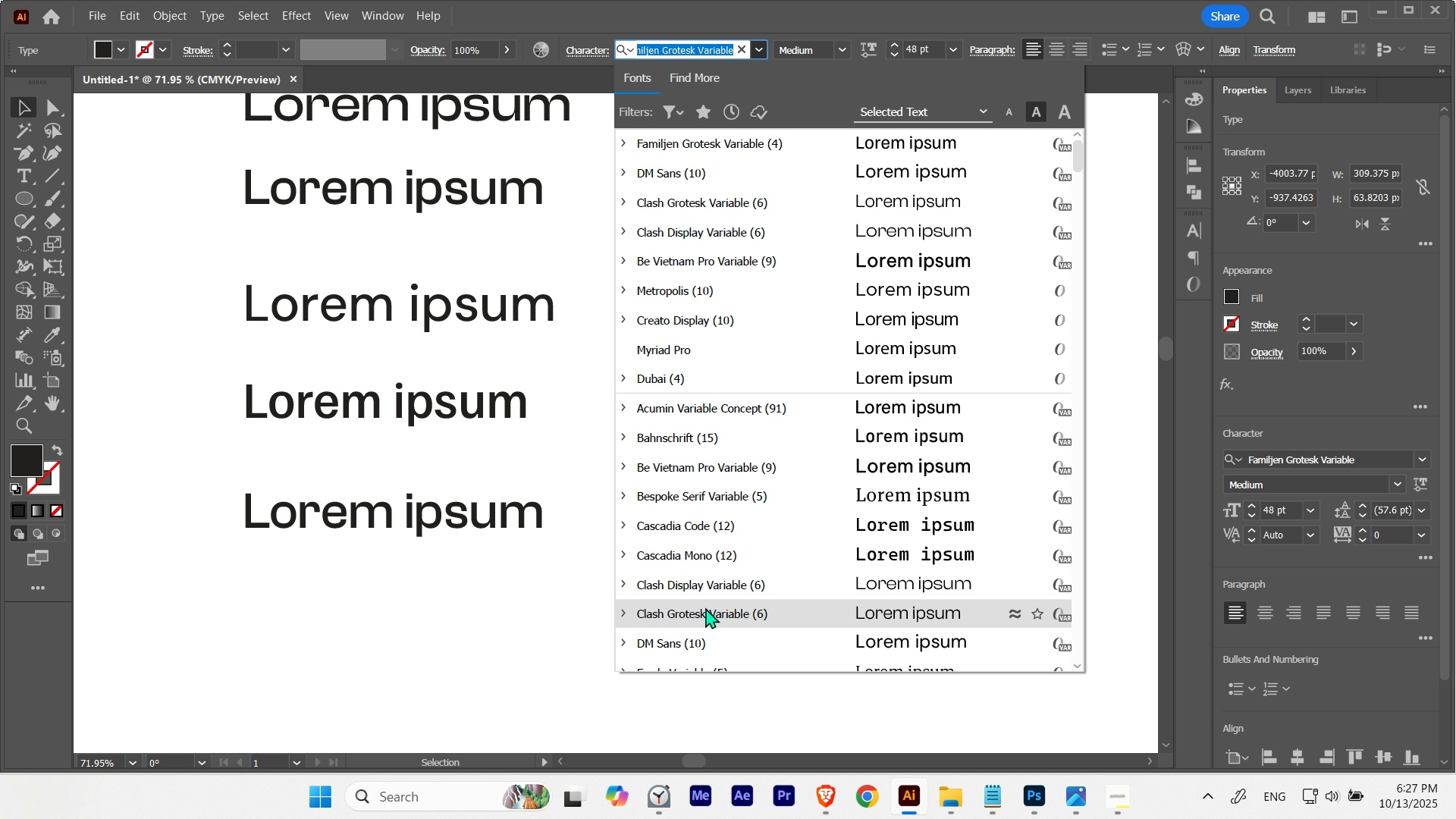 
scroll: coordinate [705, 607], scroll_direction: down, amount: 1.0
 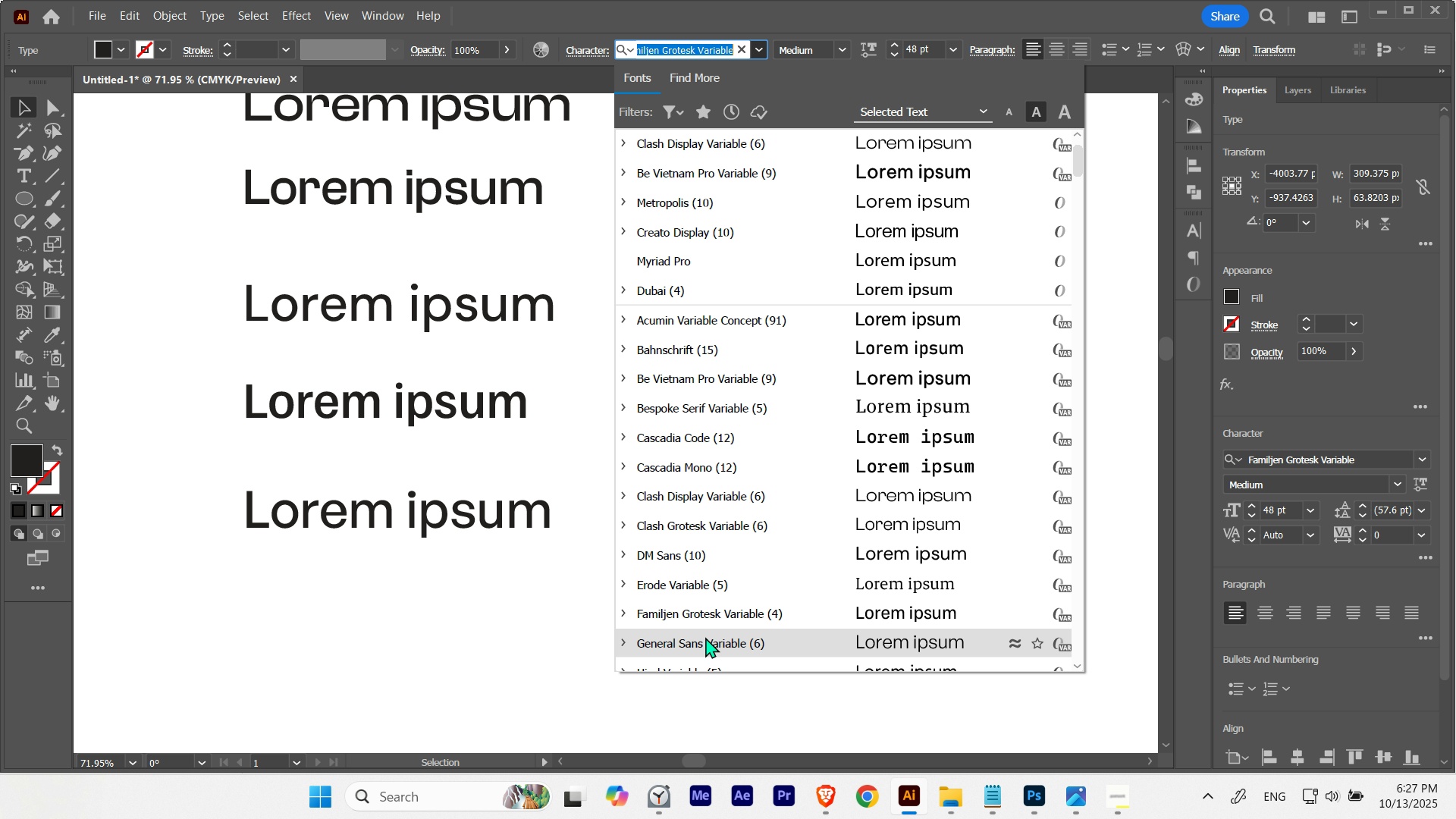 
left_click([704, 641])
 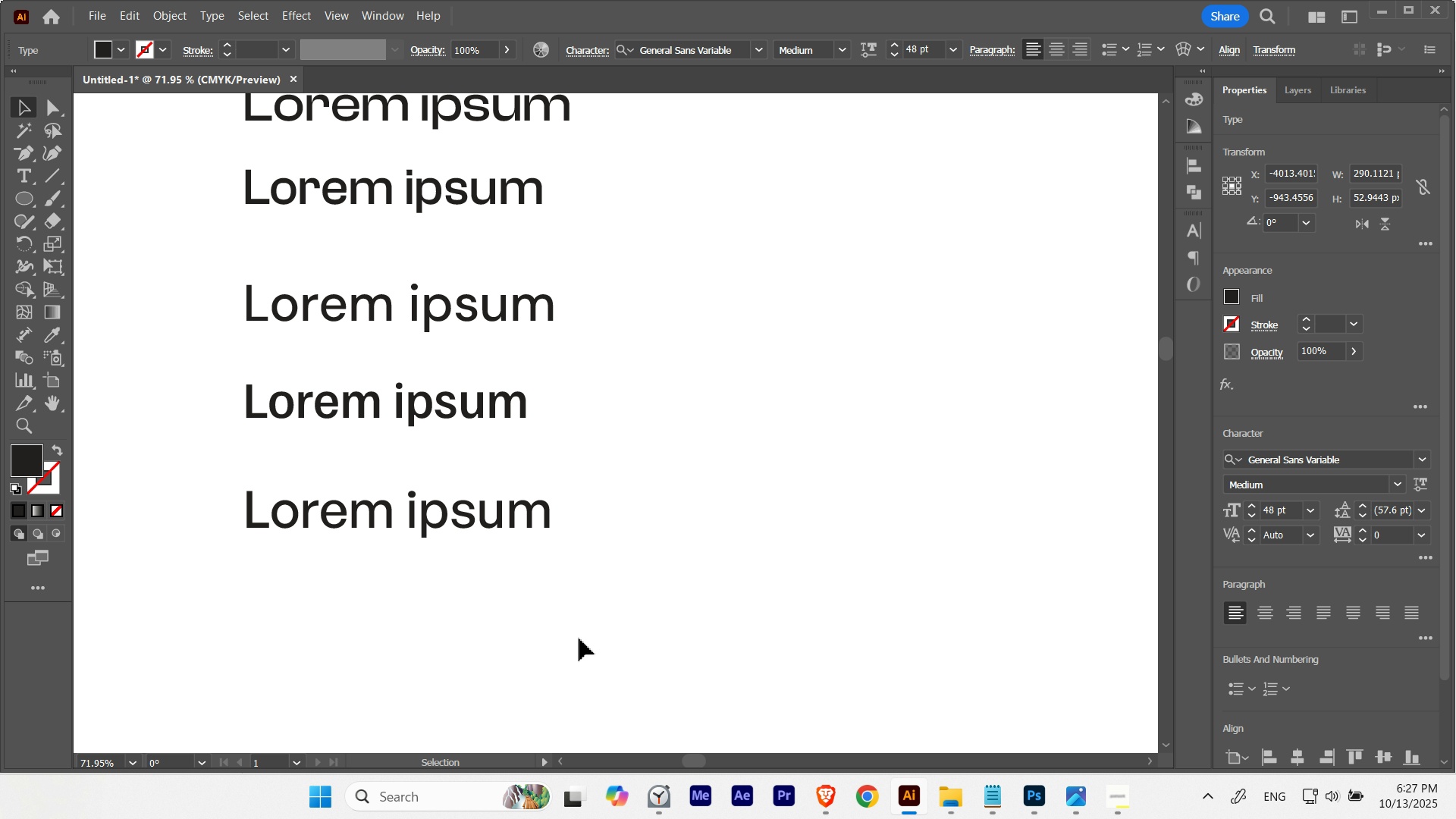 
left_click([579, 639])
 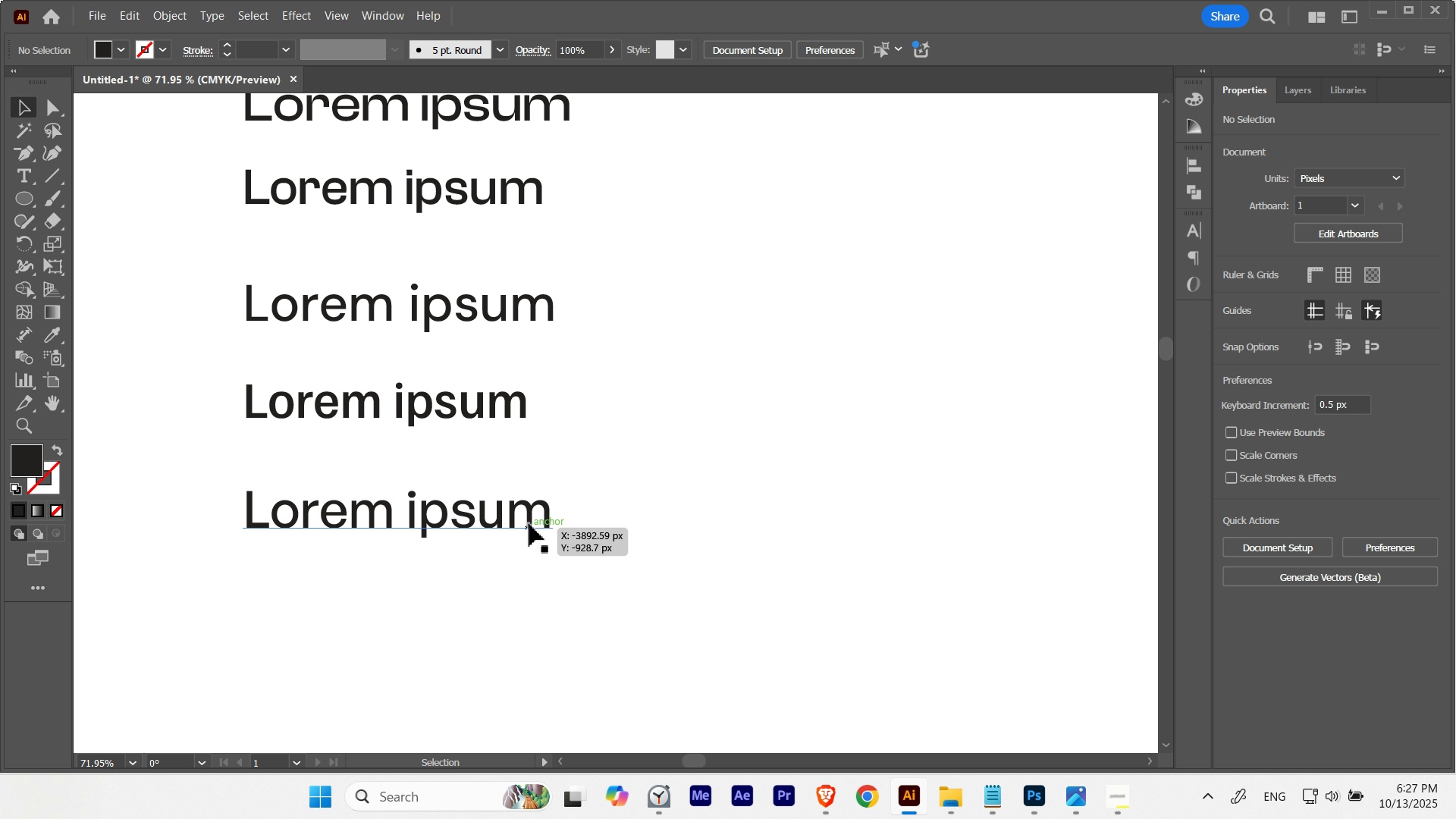 
hold_key(key=AltLeft, duration=0.81)
 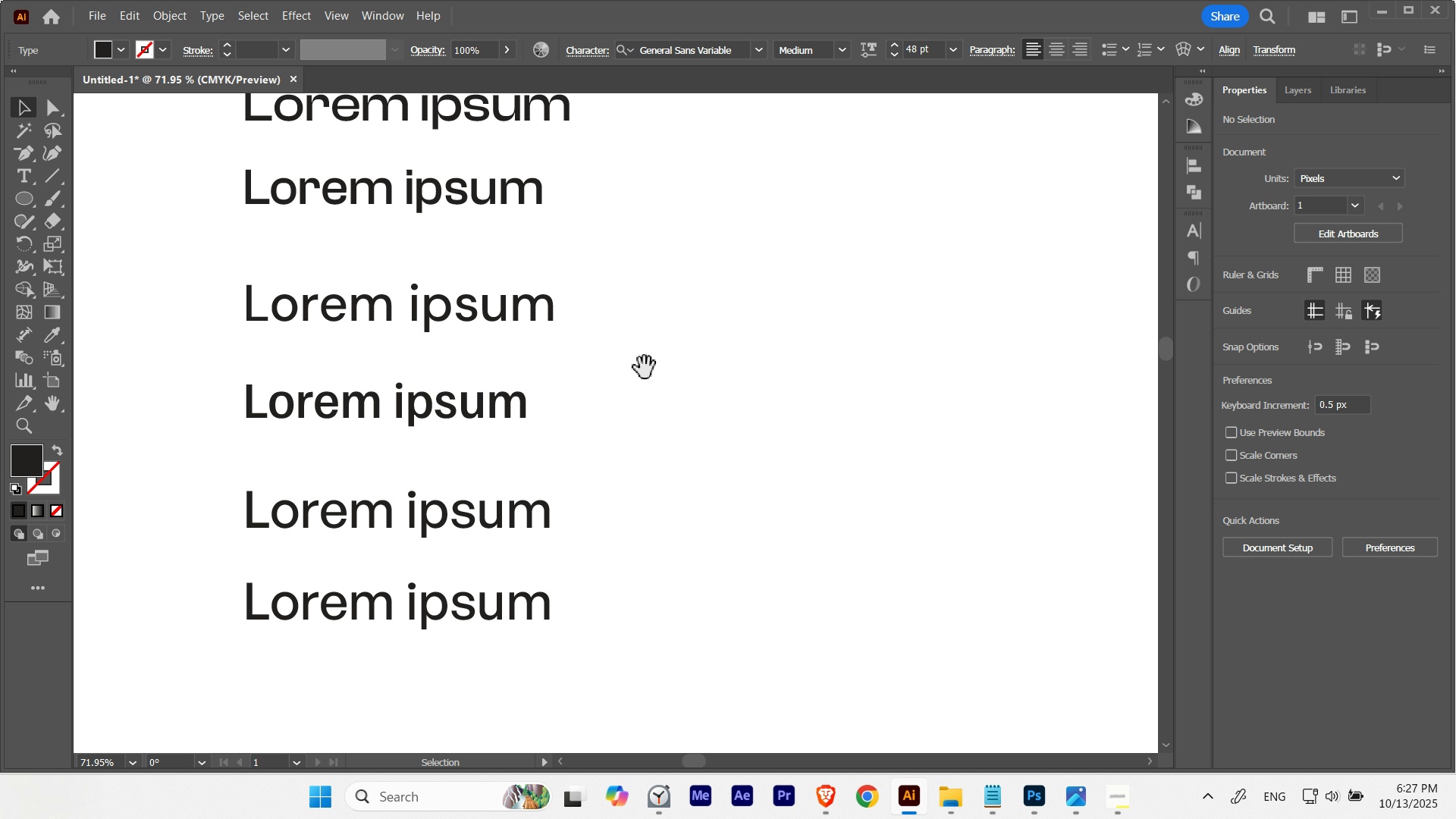 
hold_key(key=ShiftLeft, duration=0.59)
 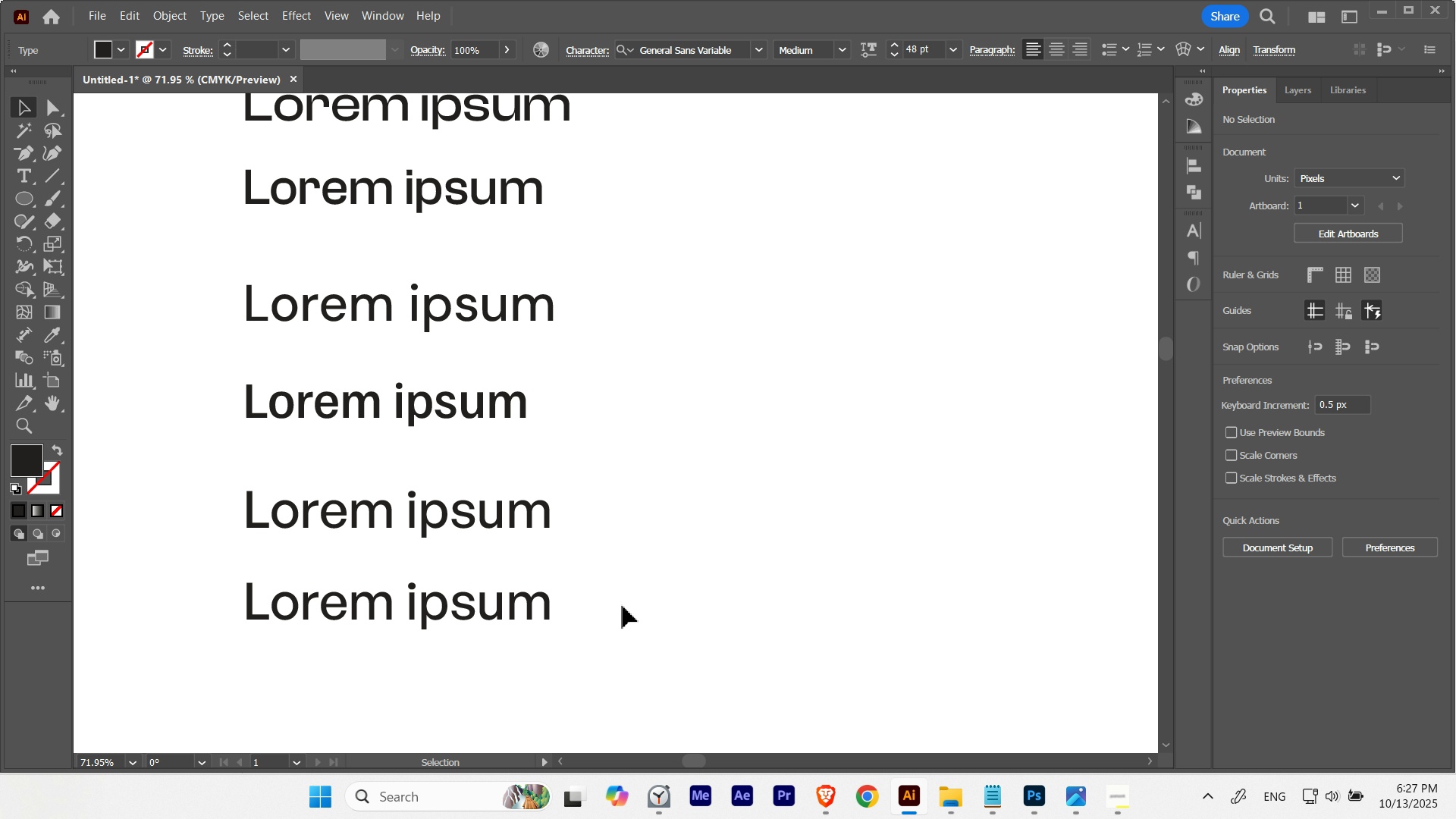 
hold_key(key=Space, duration=1.11)
 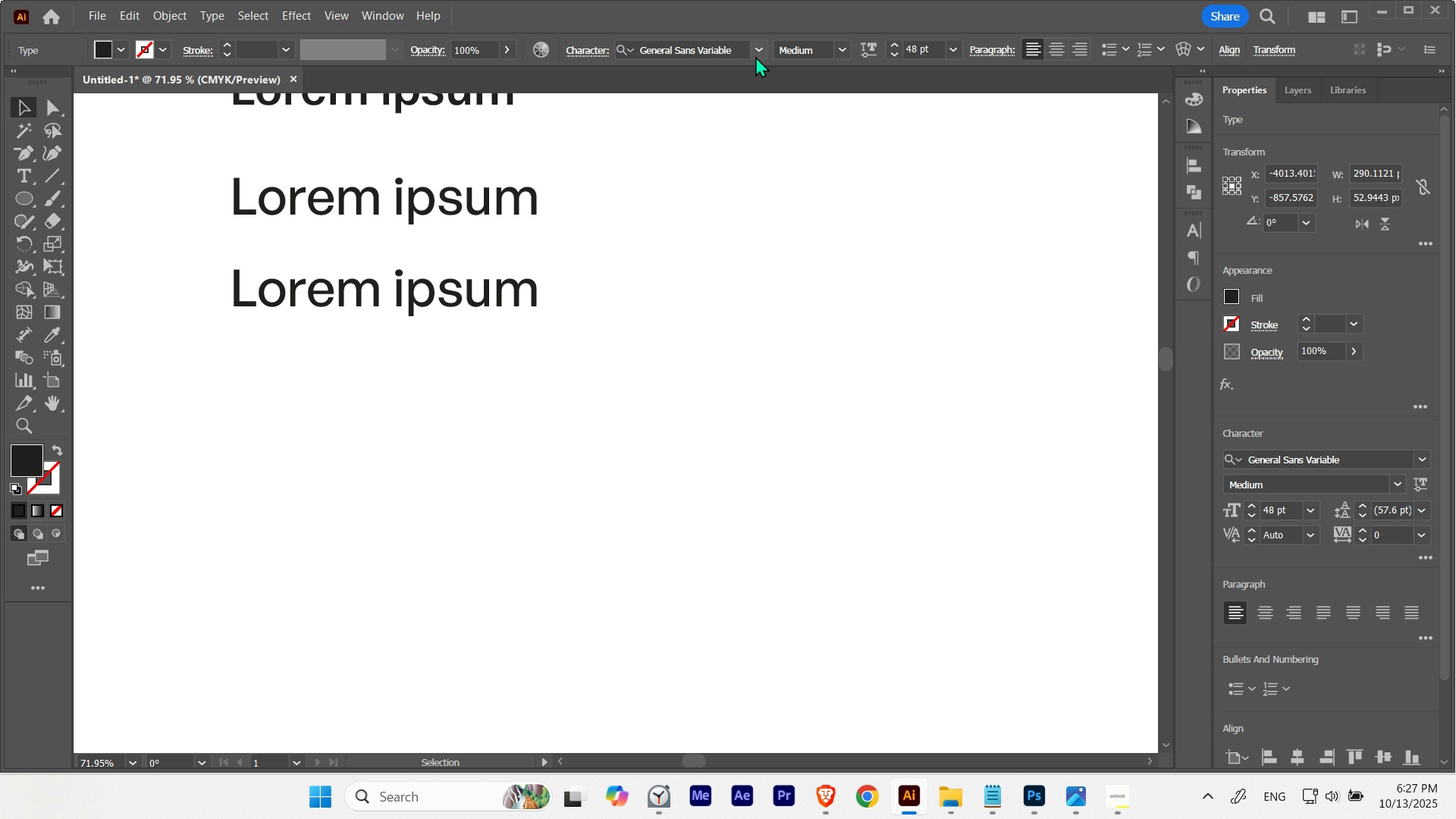 
left_click([755, 56])
 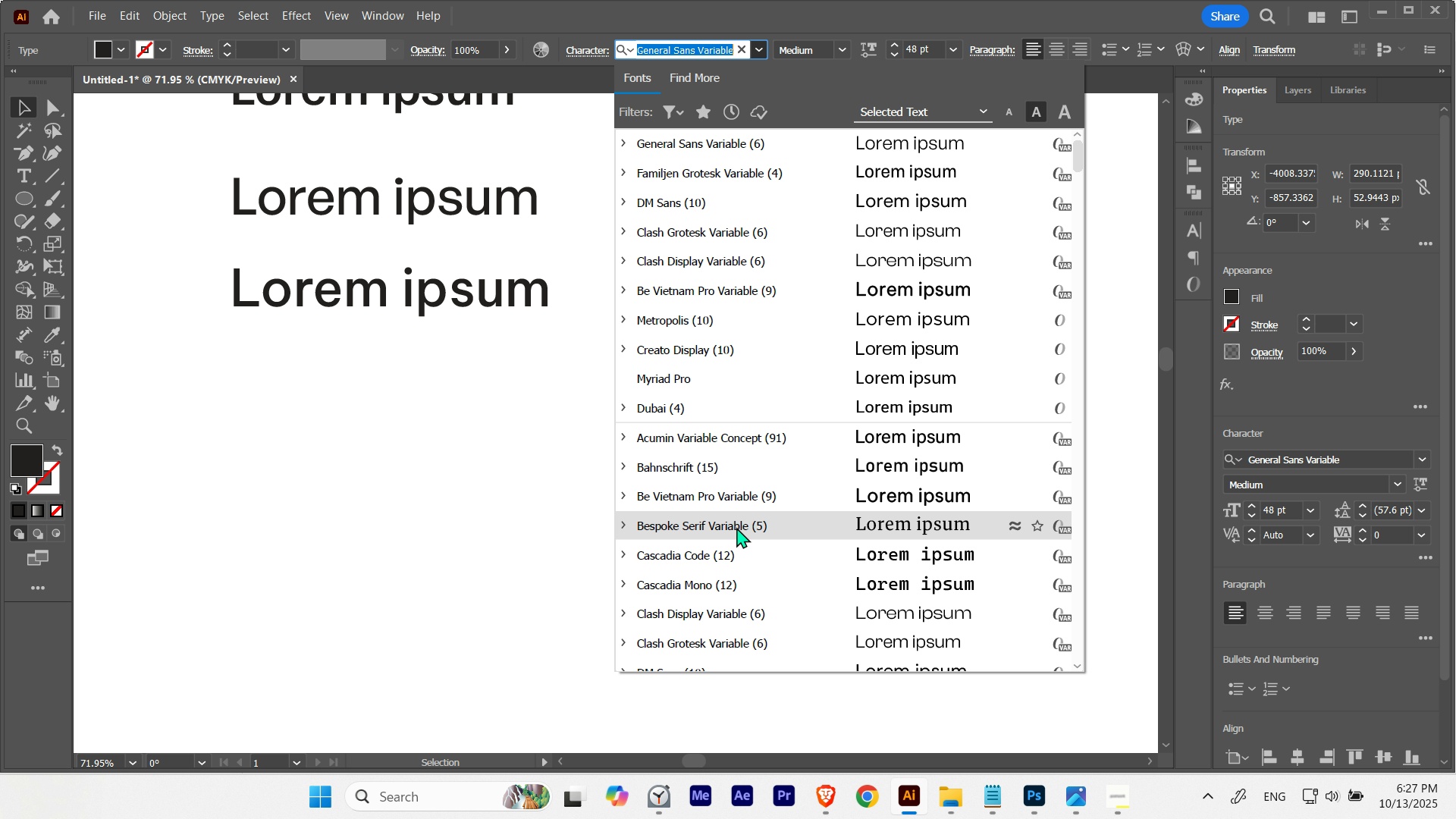 
scroll: coordinate [736, 527], scroll_direction: down, amount: 2.0
 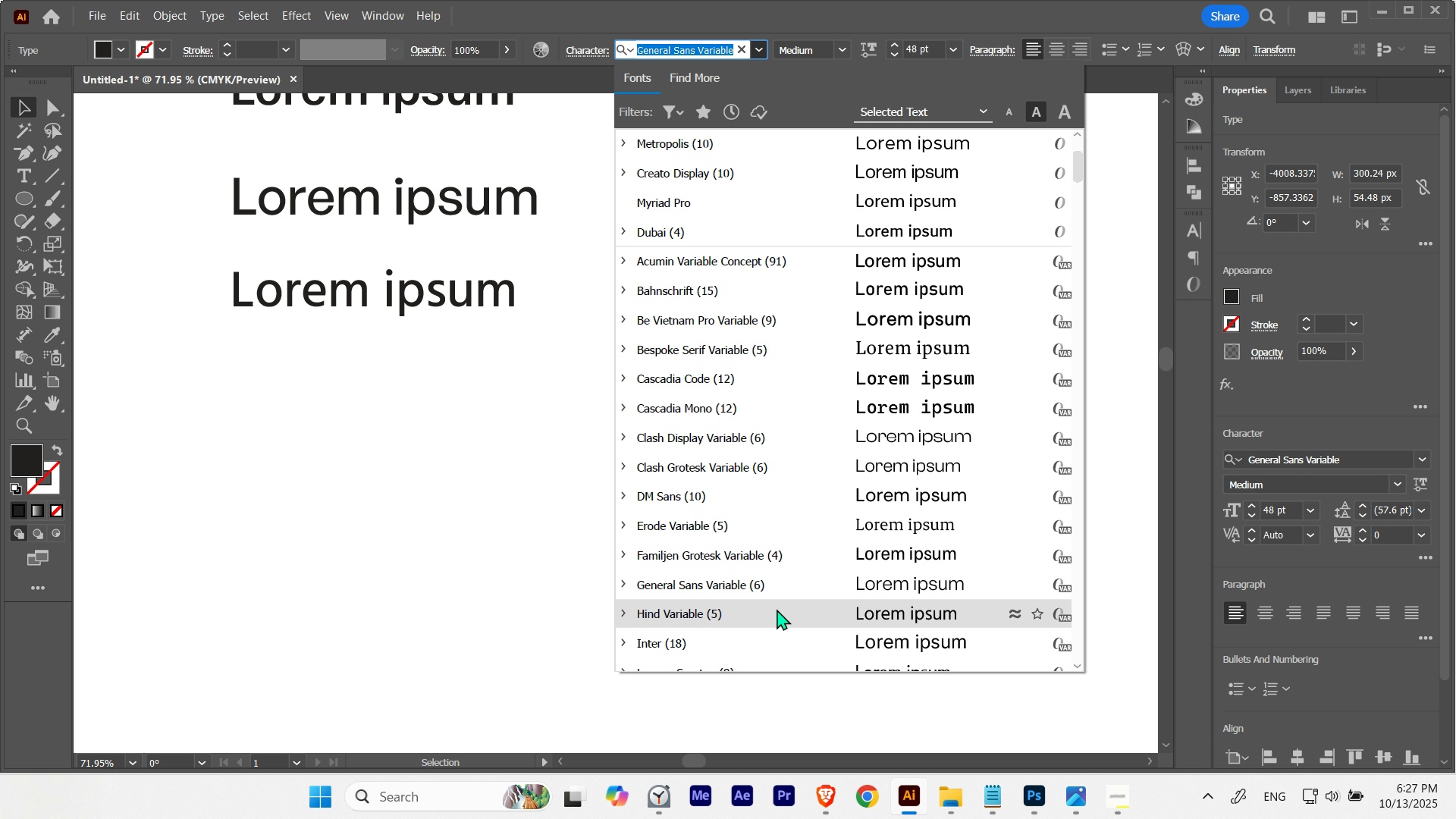 
wait(5.03)
 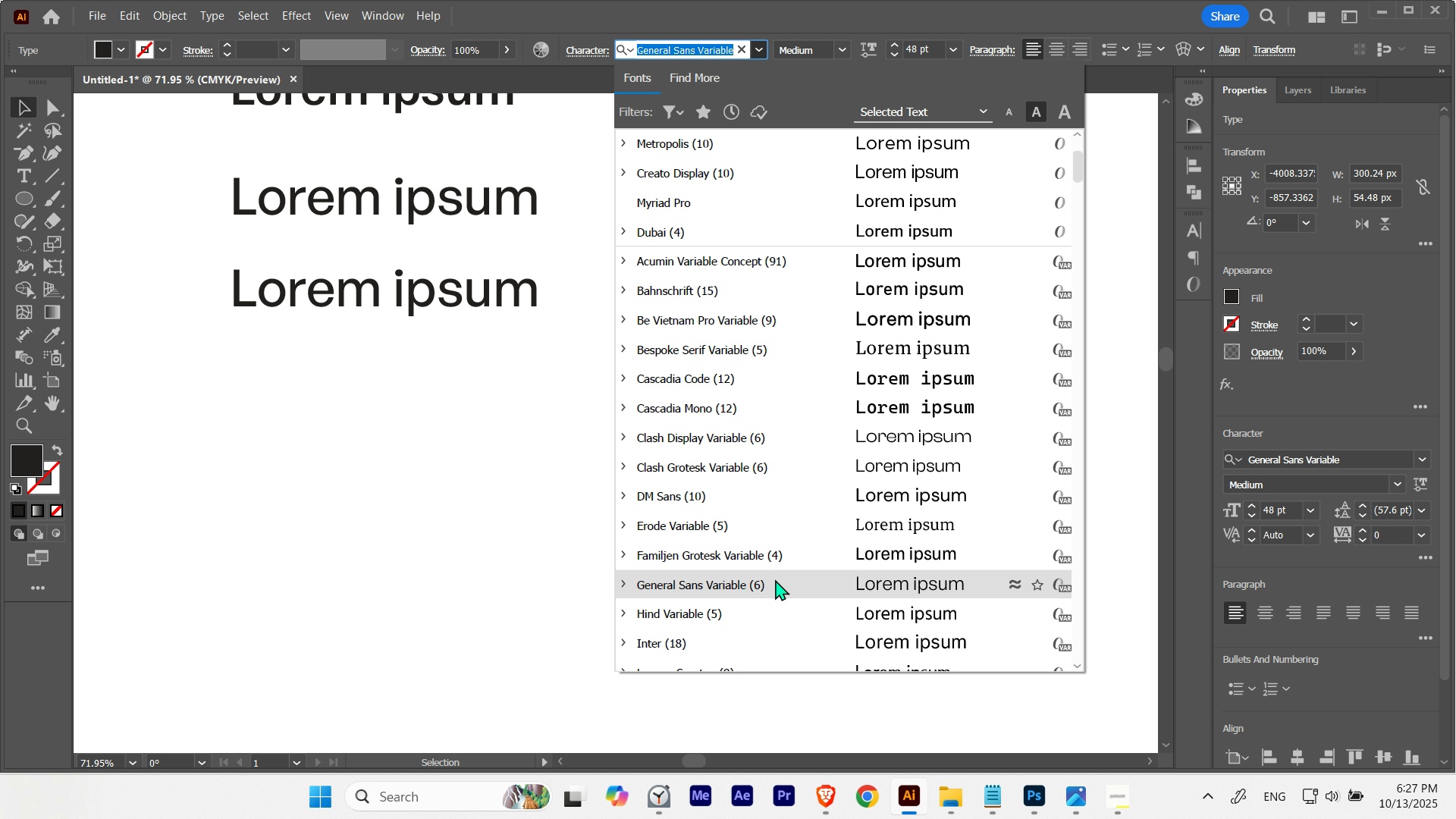 
double_click([491, 465])
 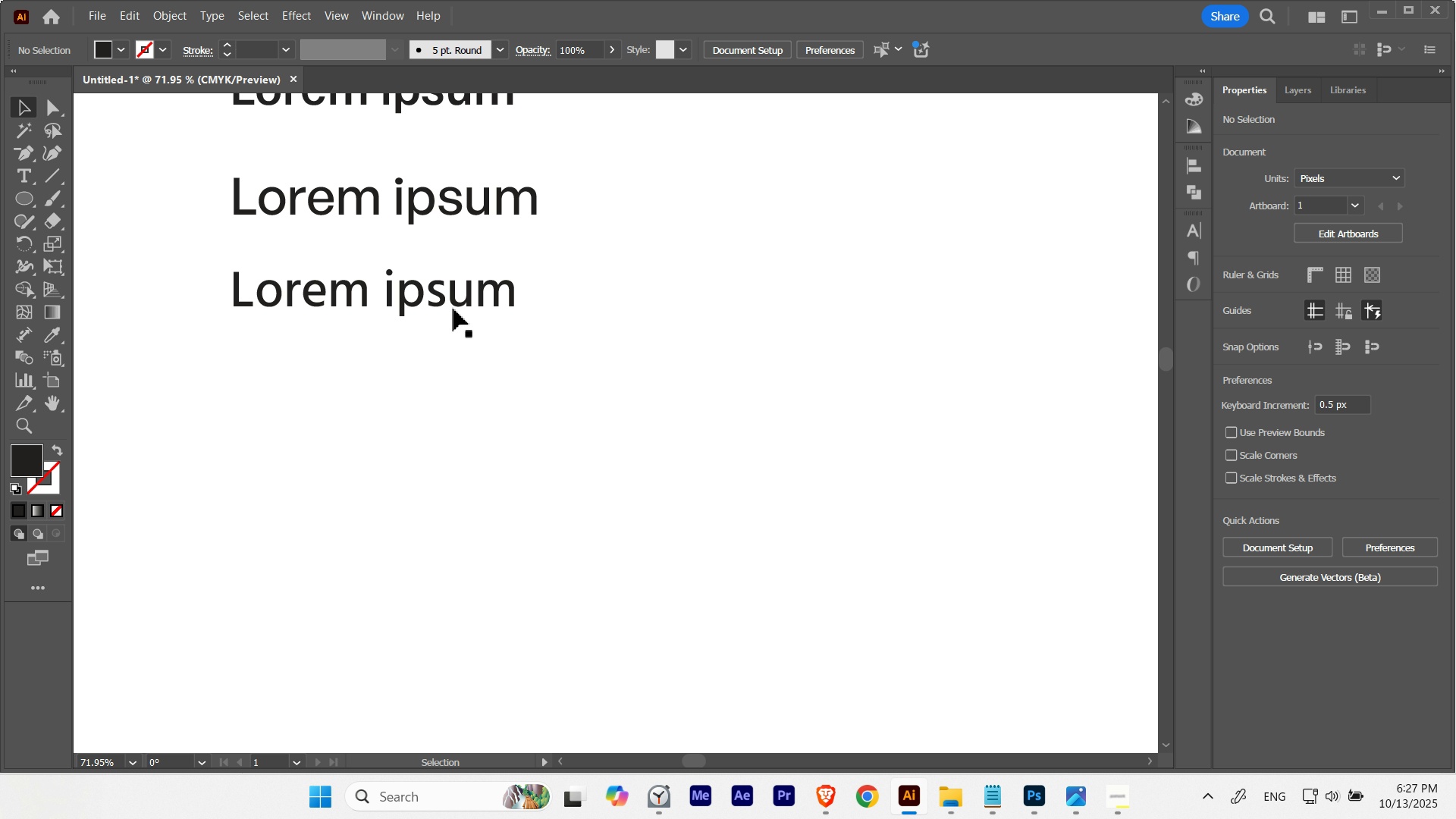 
hold_key(key=AltLeft, duration=0.83)
 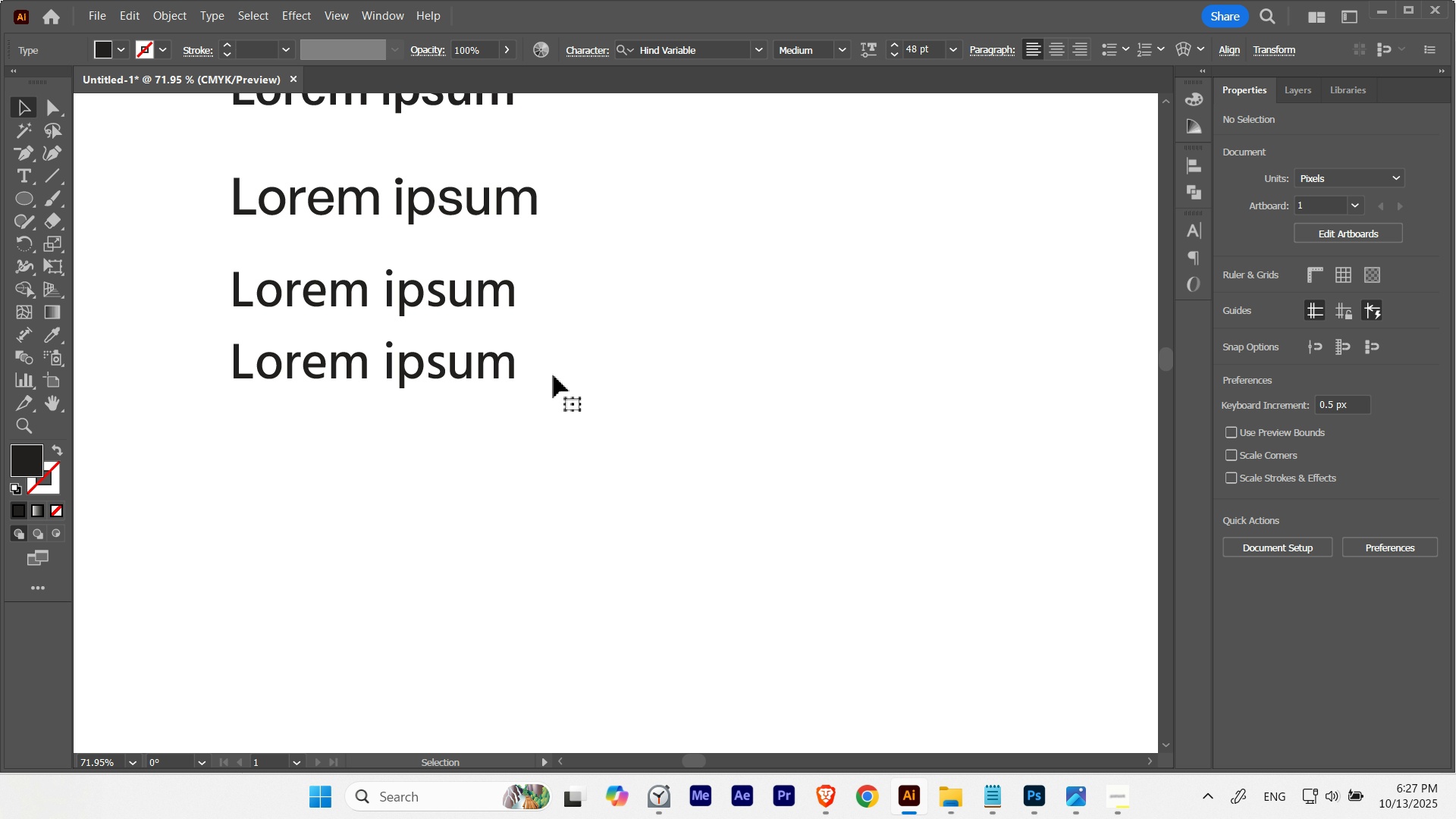 
hold_key(key=Space, duration=0.63)
 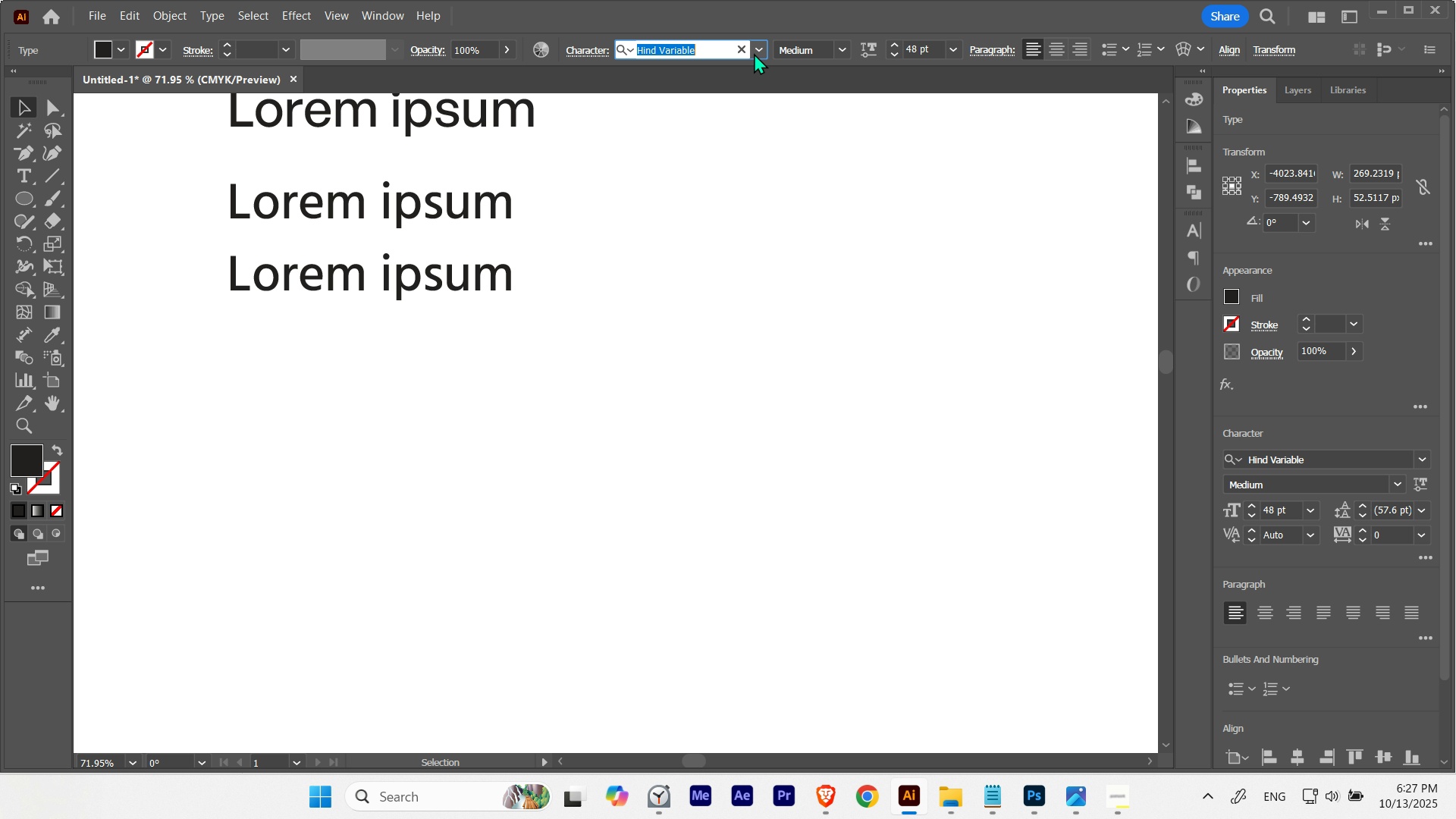 
double_click([755, 53])
 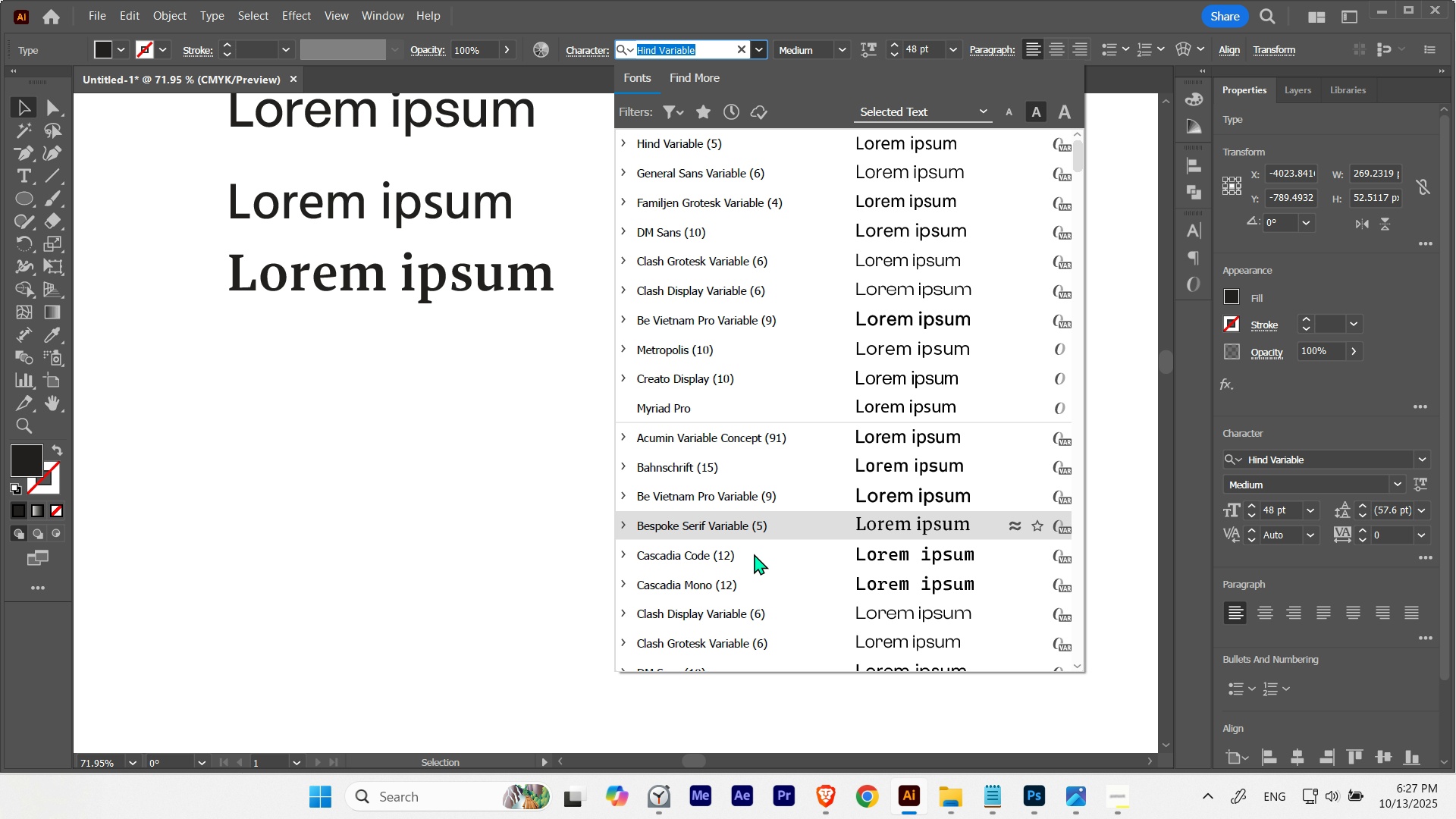 
scroll: coordinate [734, 604], scroll_direction: down, amount: 9.0
 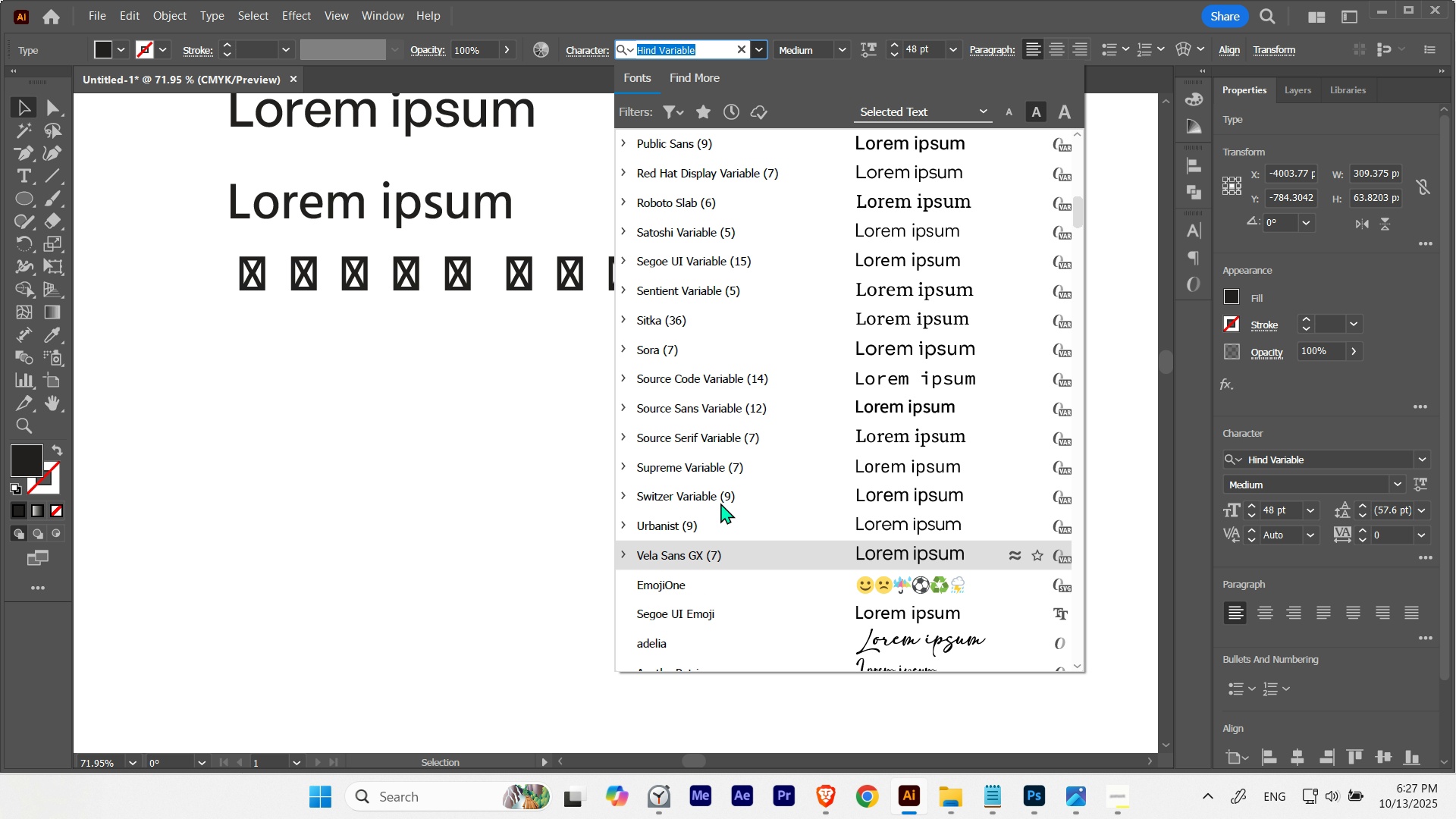 
scroll: coordinate [717, 269], scroll_direction: up, amount: 3.0
 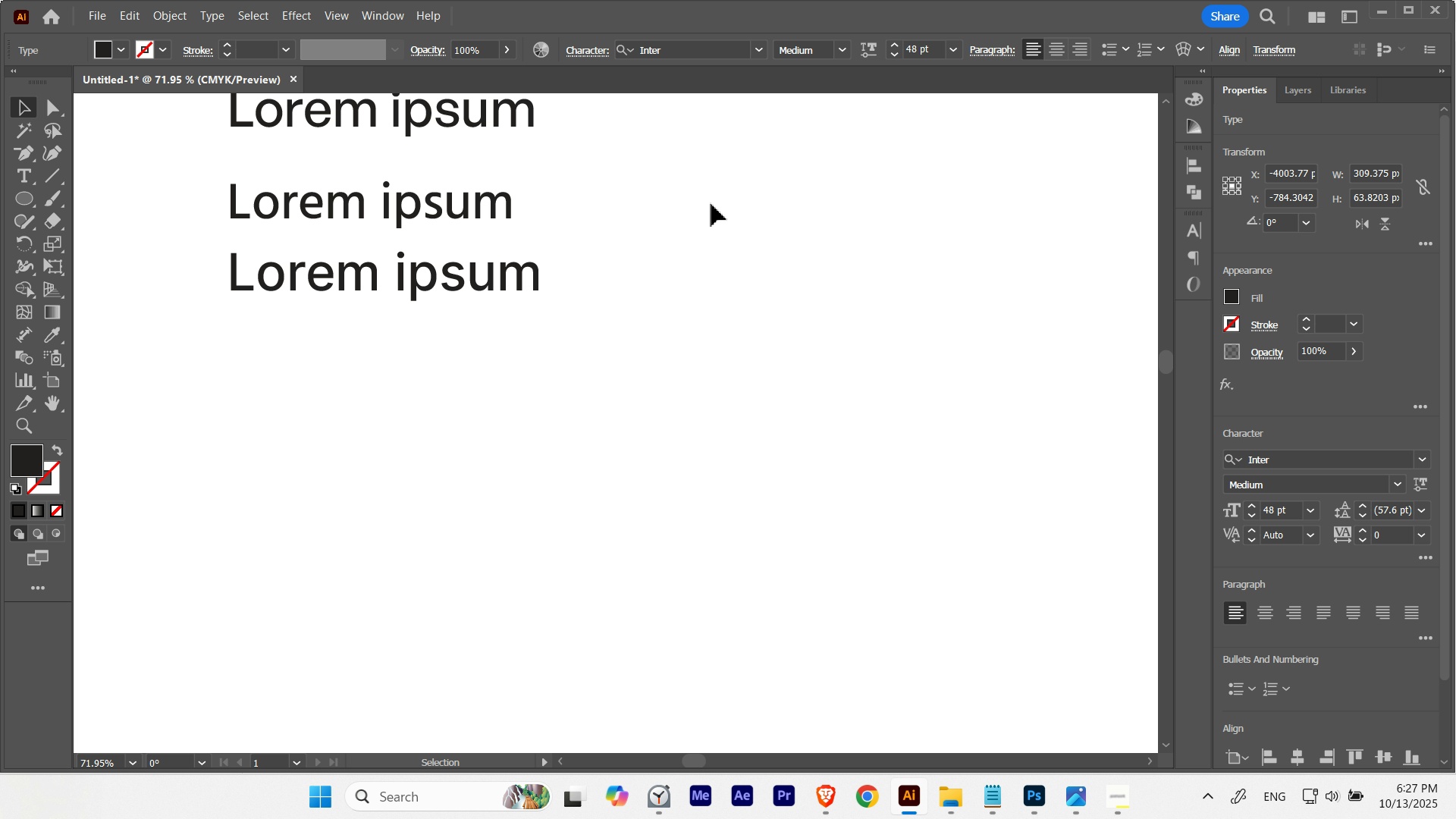 
double_click([565, 354])
 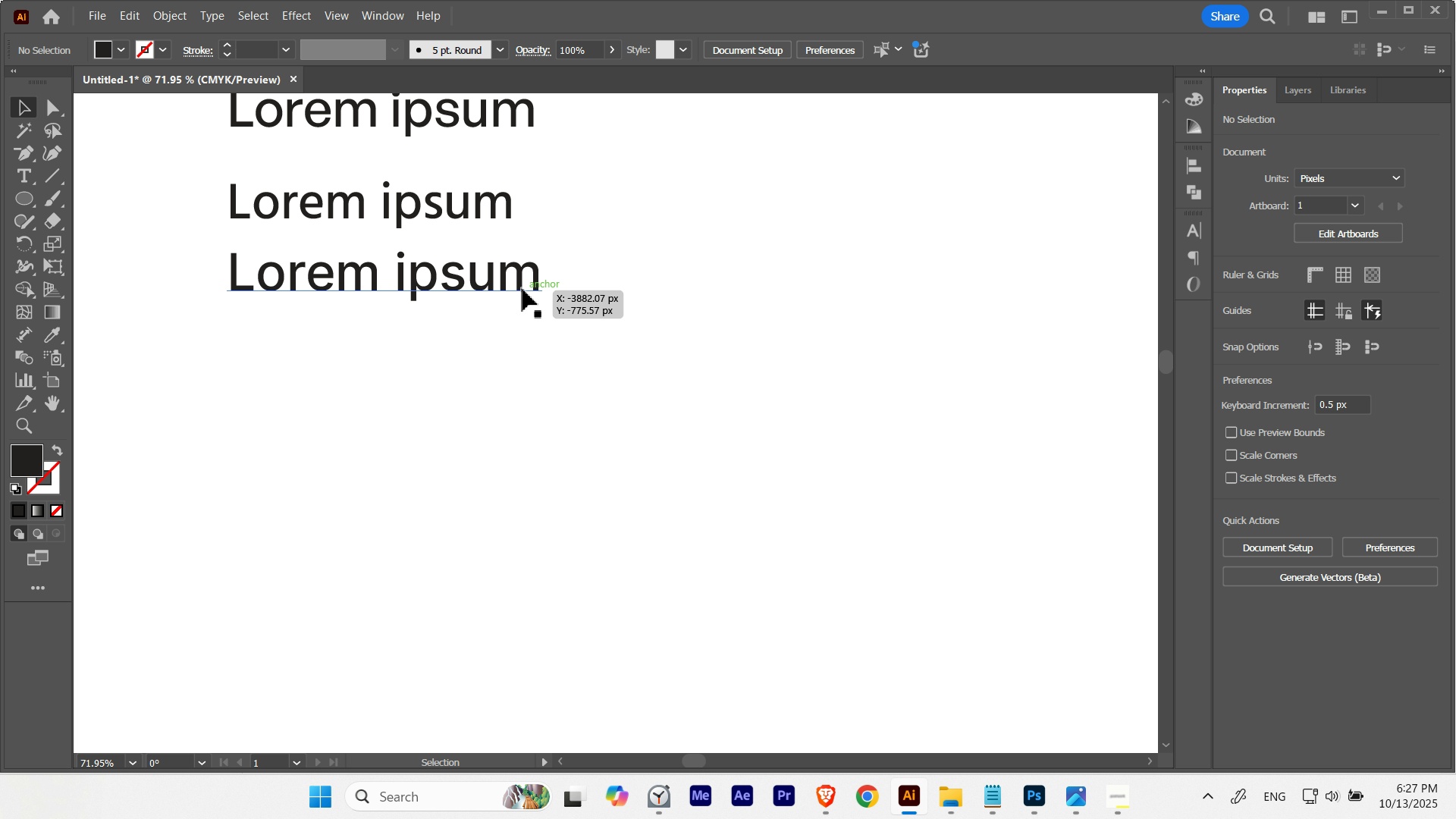 
hold_key(key=AltLeft, duration=1.23)
 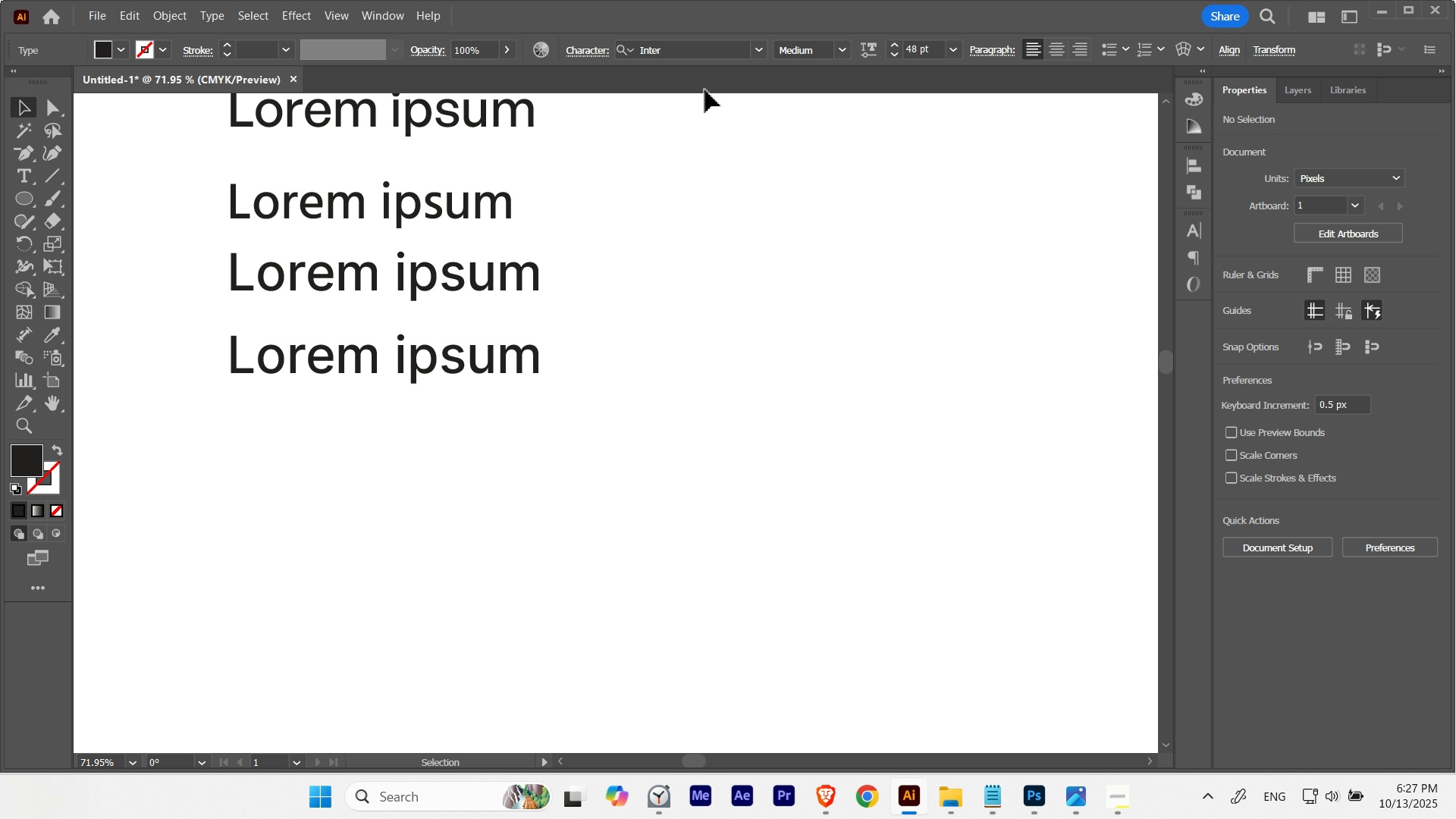 
hold_key(key=ShiftLeft, duration=0.93)
 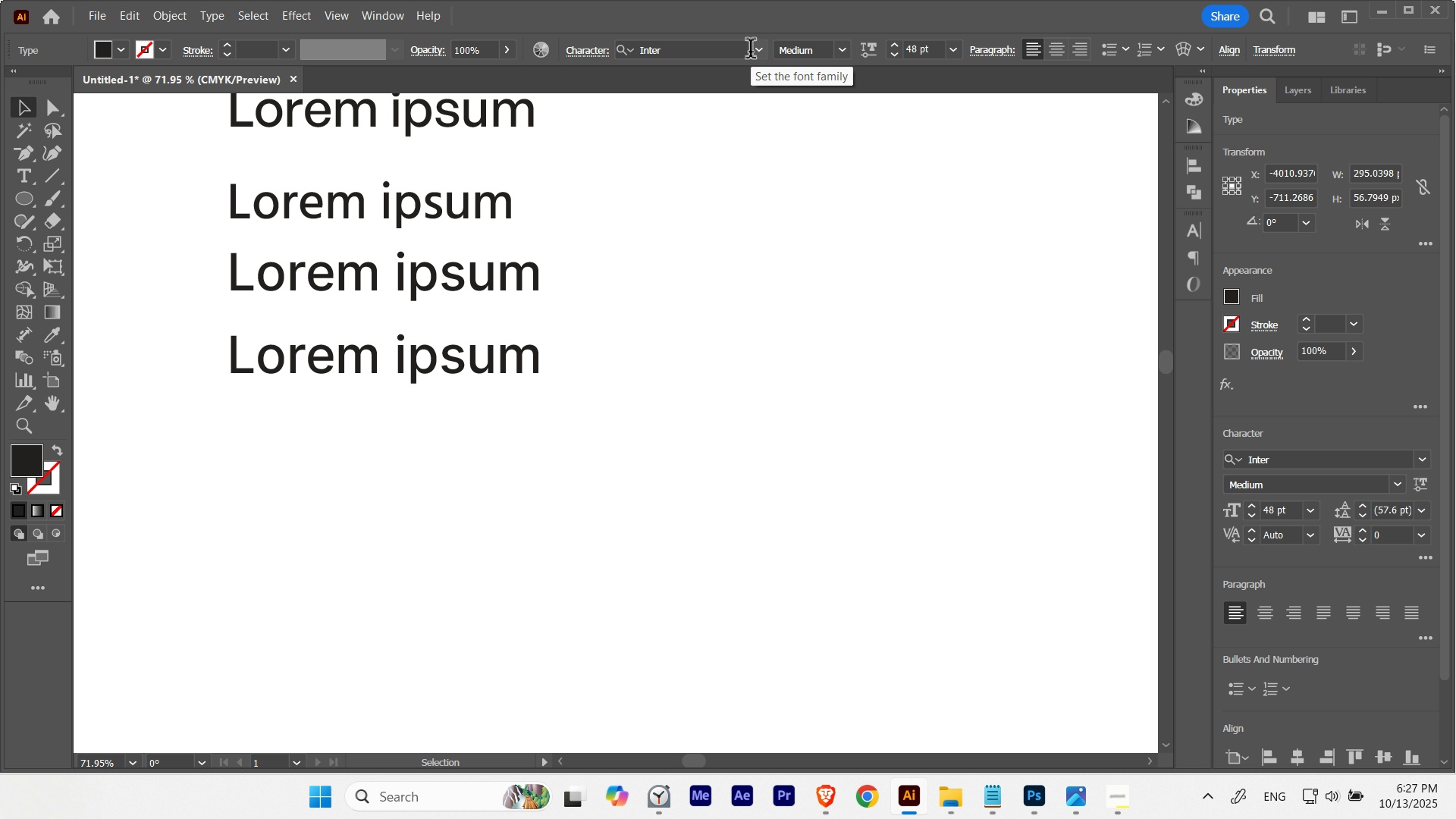 
left_click([751, 52])
 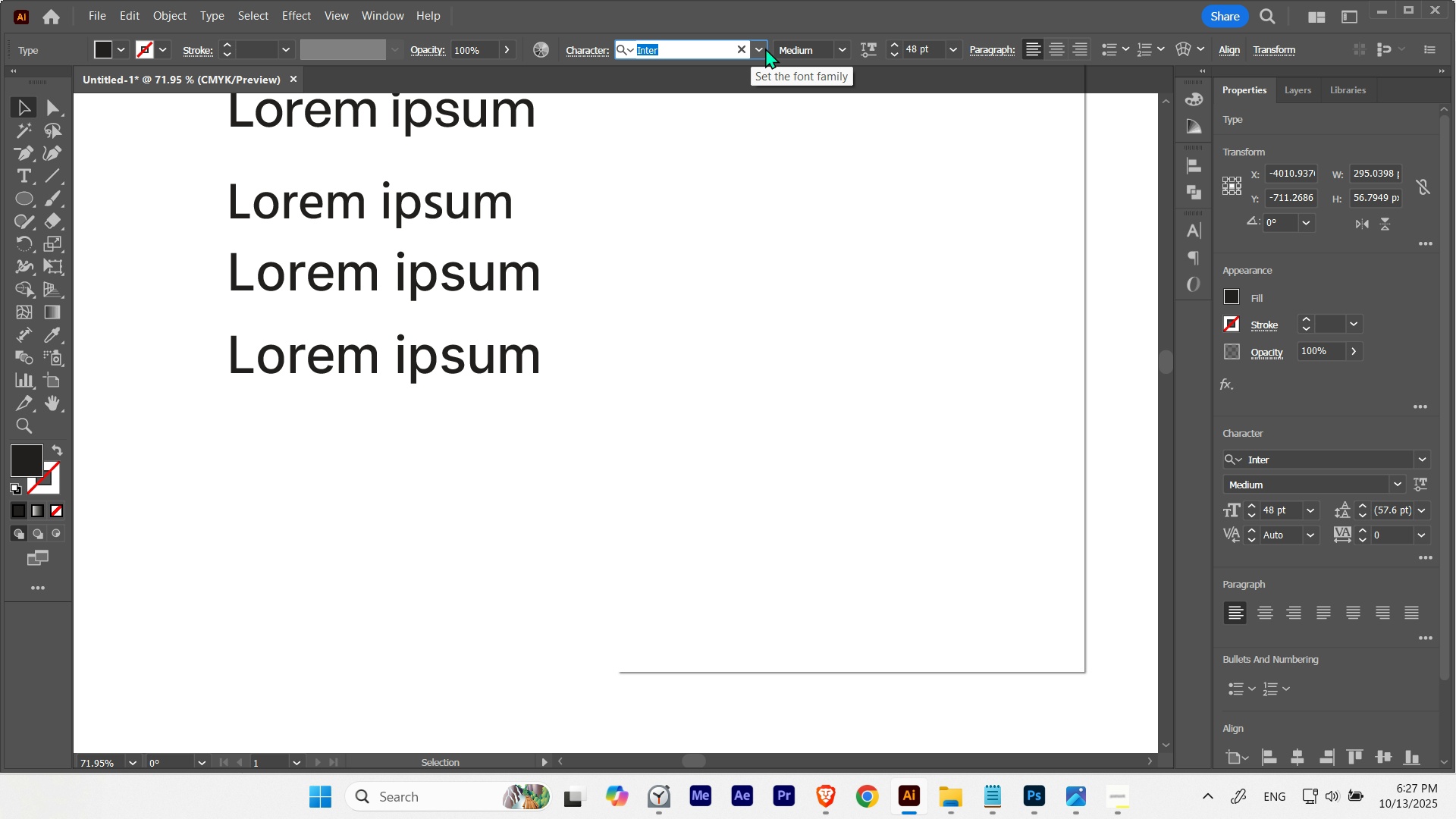 
left_click([765, 48])
 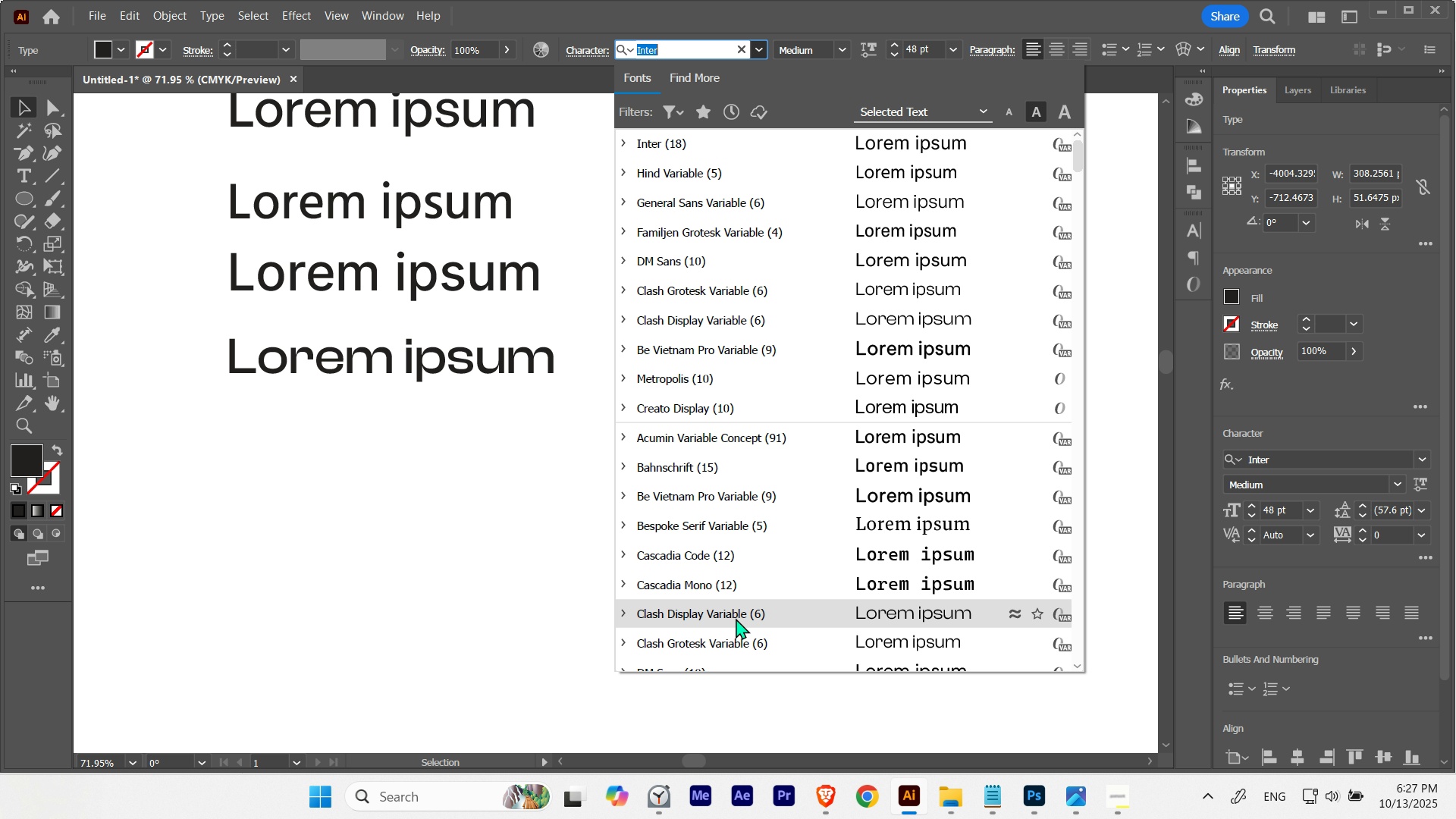 
scroll: coordinate [733, 620], scroll_direction: down, amount: 7.0
 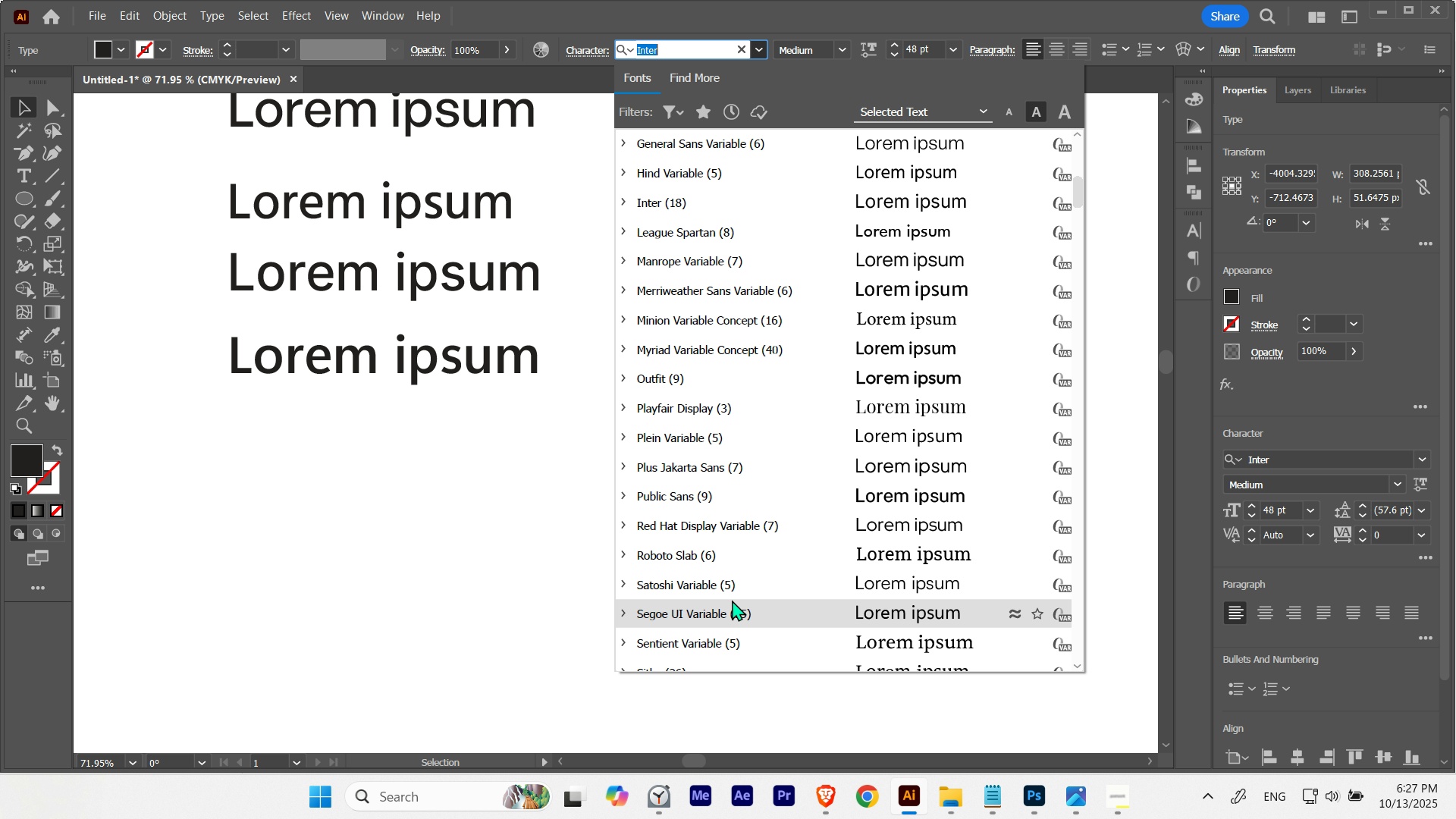 
mouse_move([707, 447])
 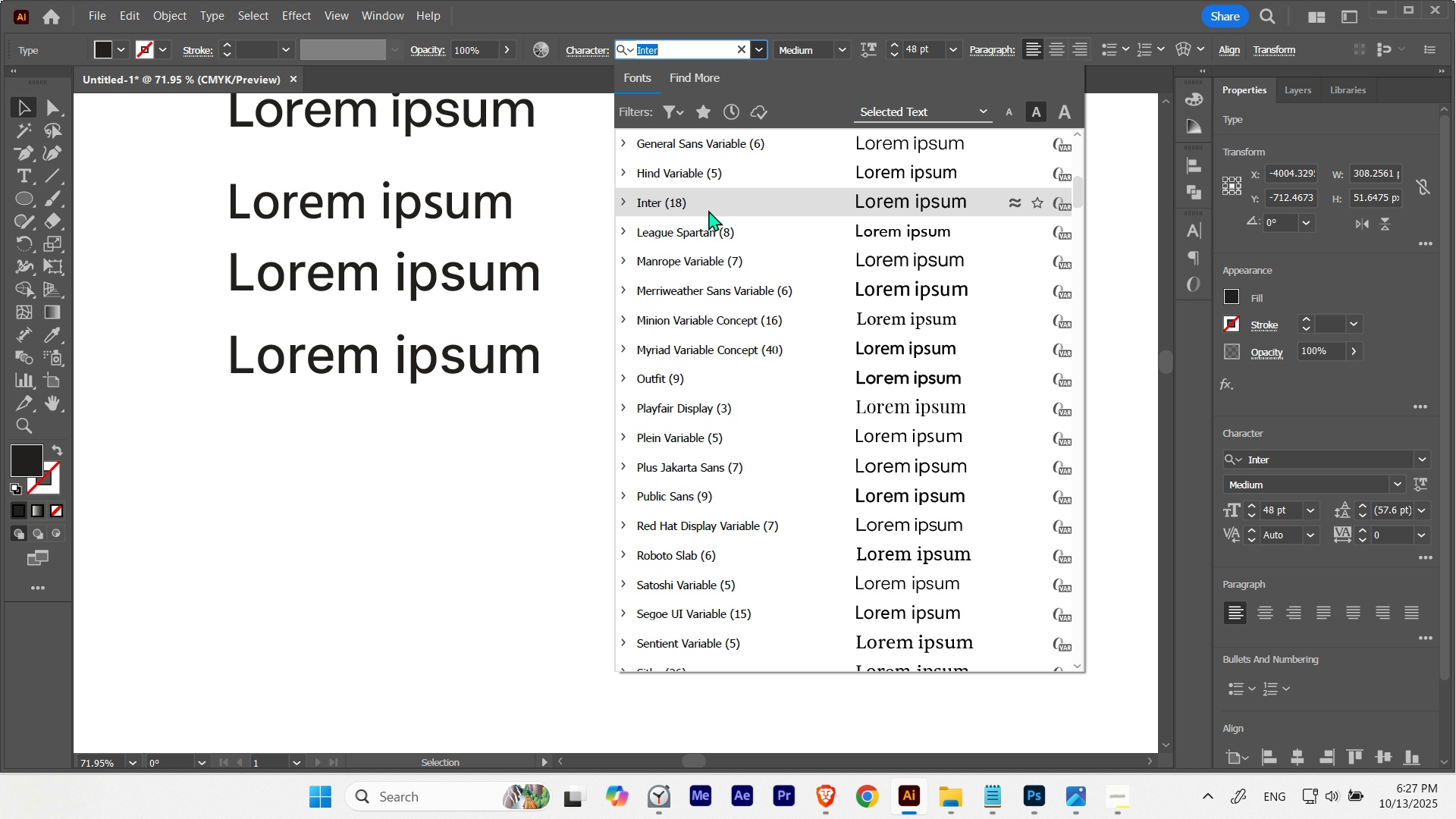 
wait(6.43)
 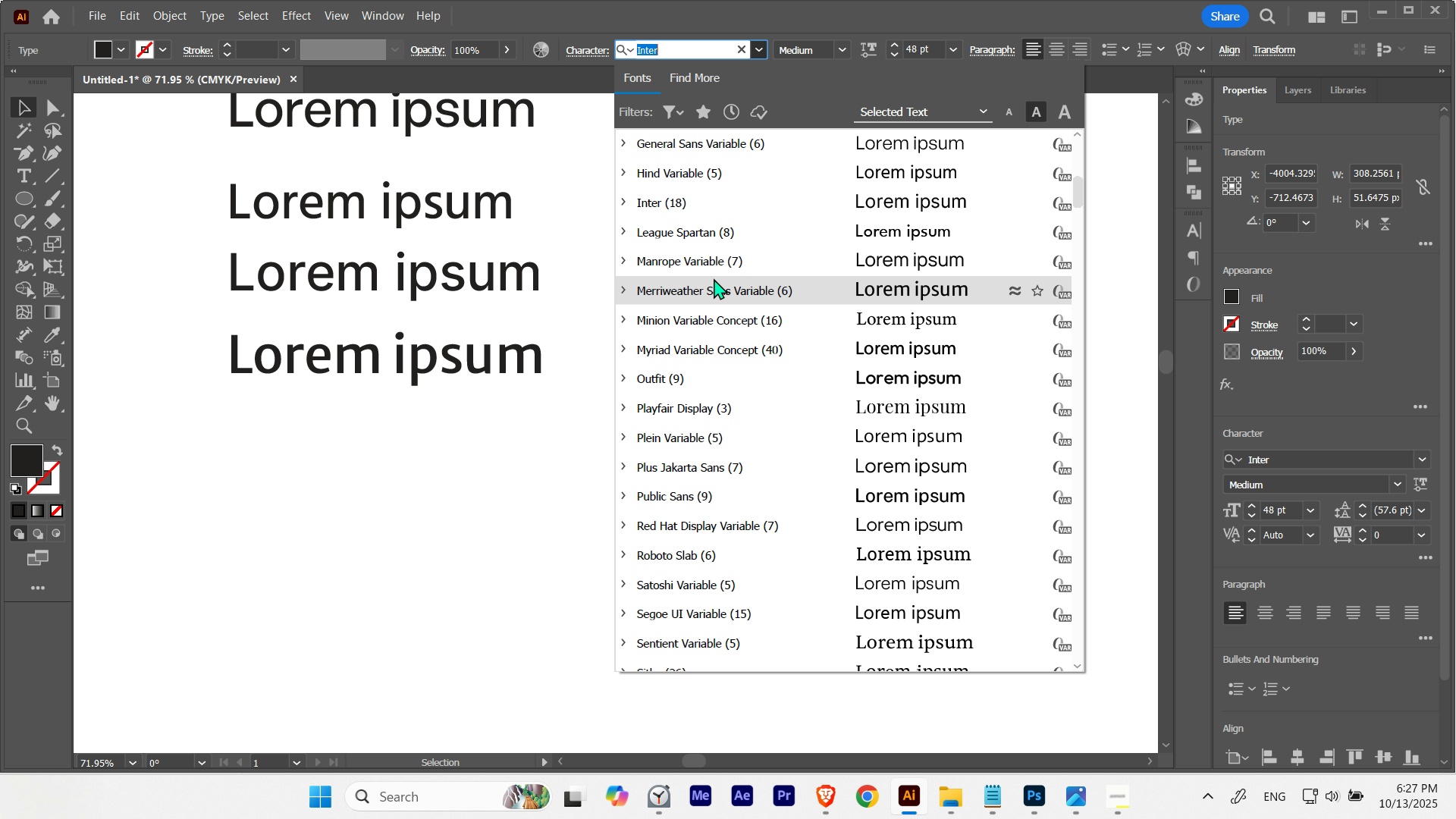 
left_click([702, 229])
 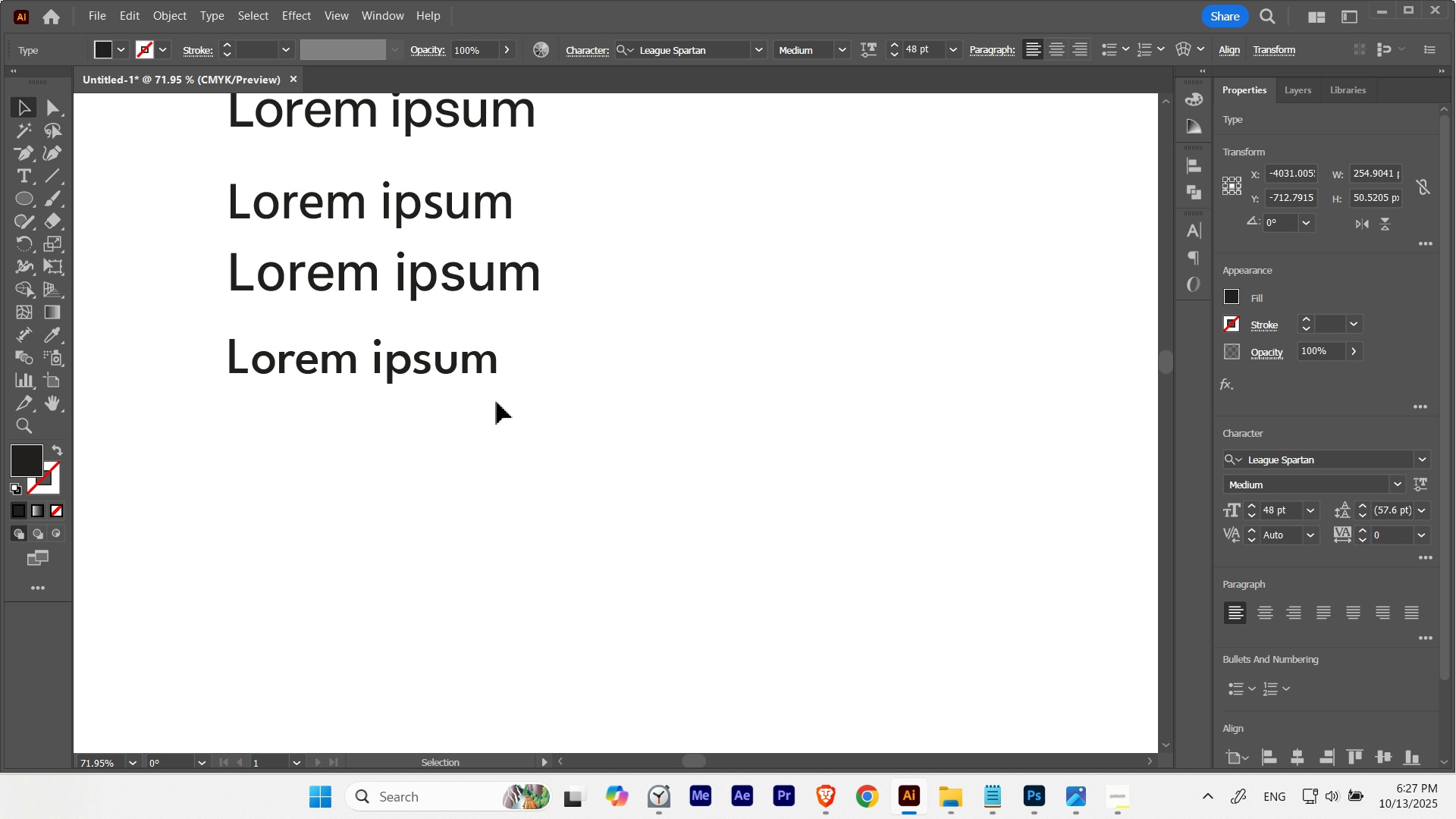 
left_click([497, 402])
 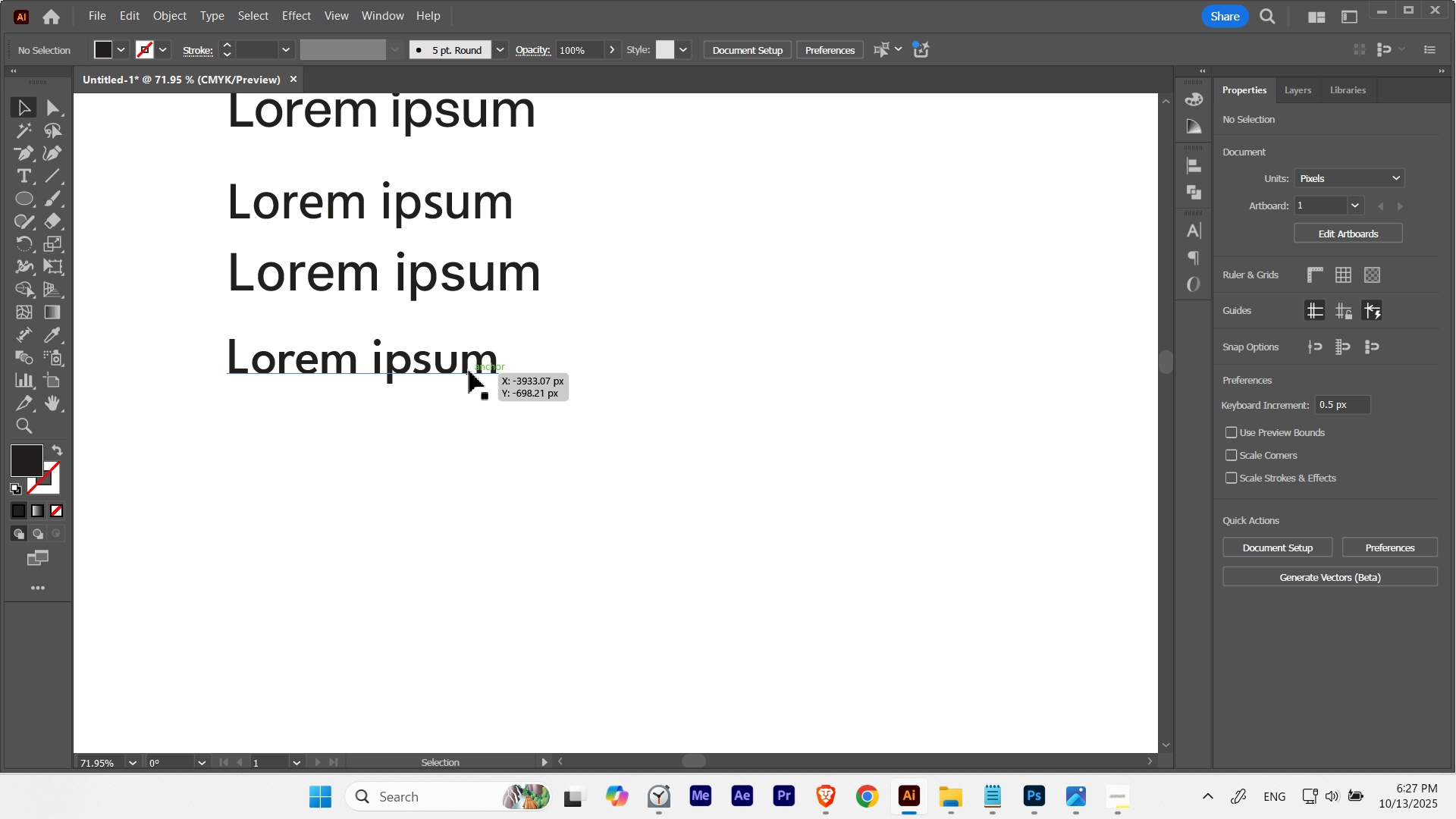 
hold_key(key=AltLeft, duration=1.3)
 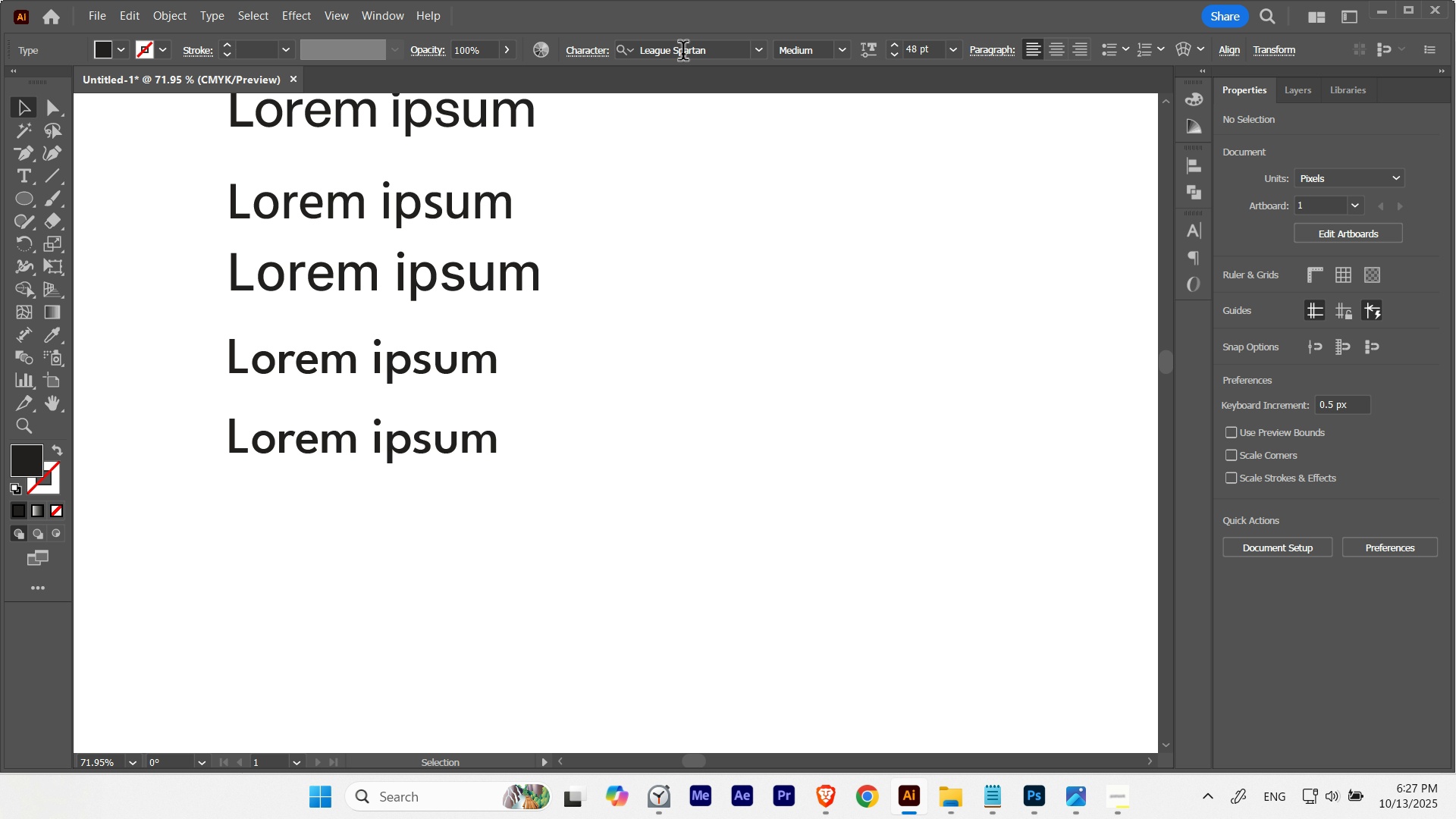 
hold_key(key=ShiftLeft, duration=1.07)
 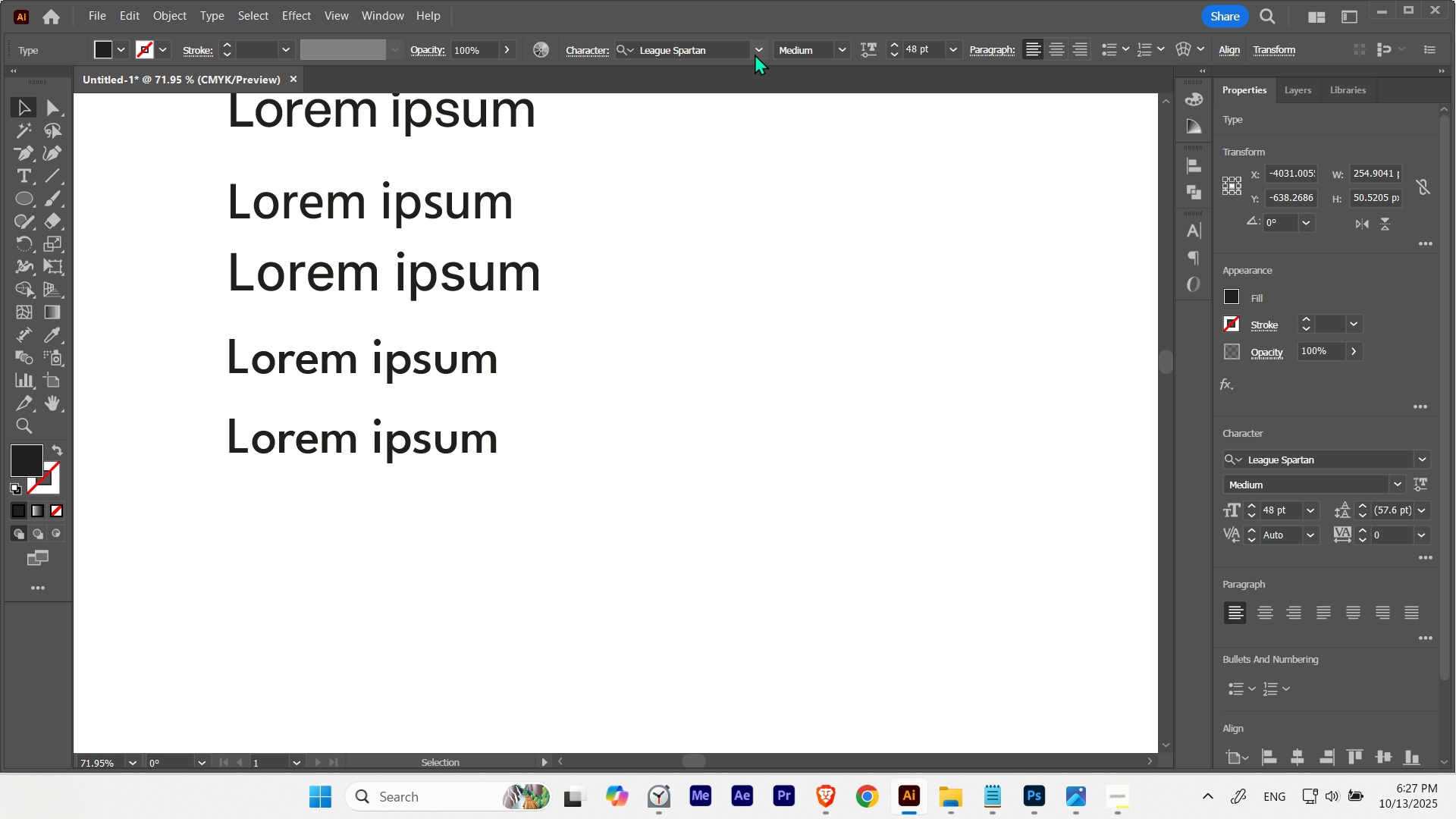 
left_click([763, 52])
 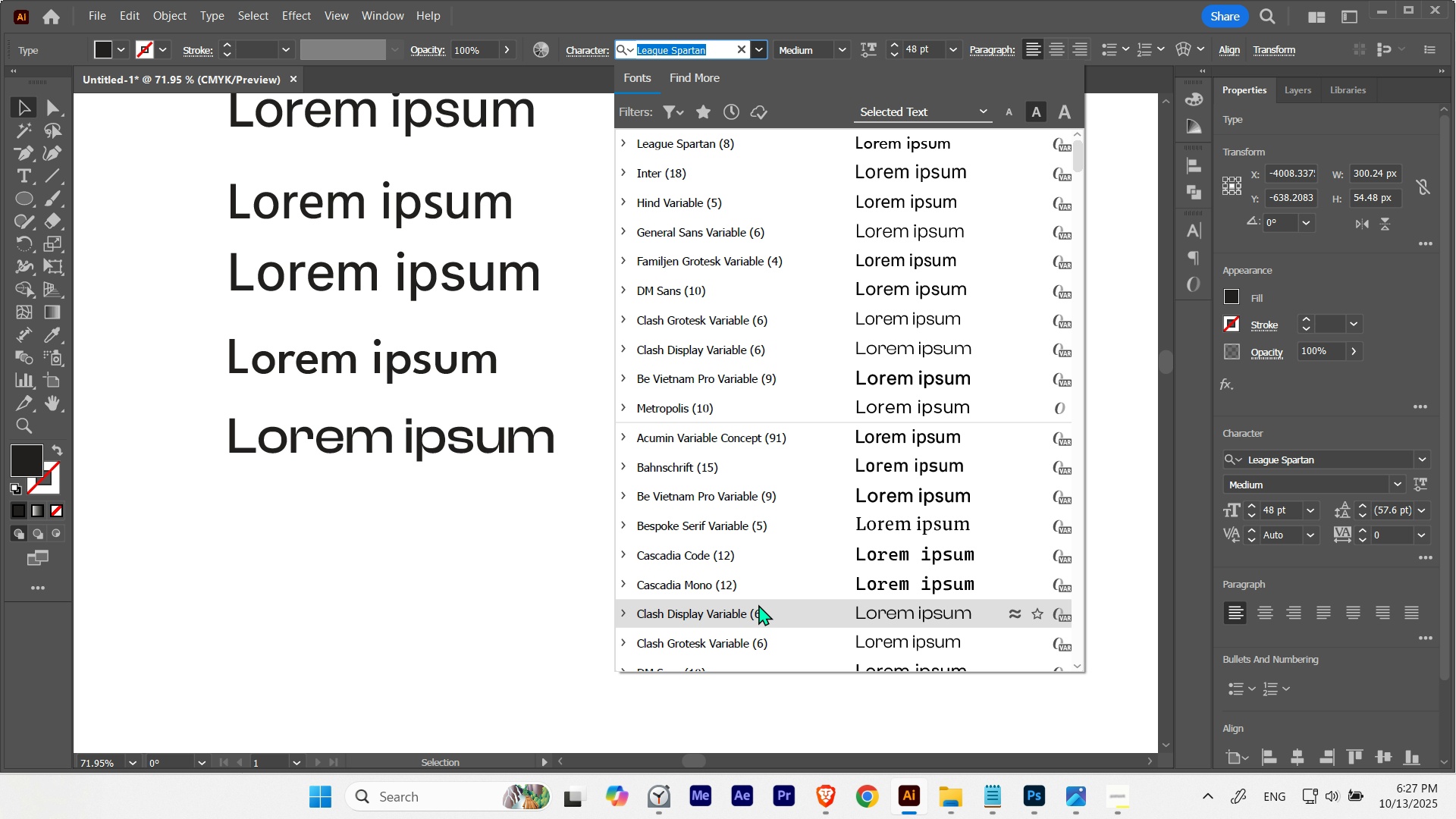 
scroll: coordinate [758, 604], scroll_direction: down, amount: 10.0
 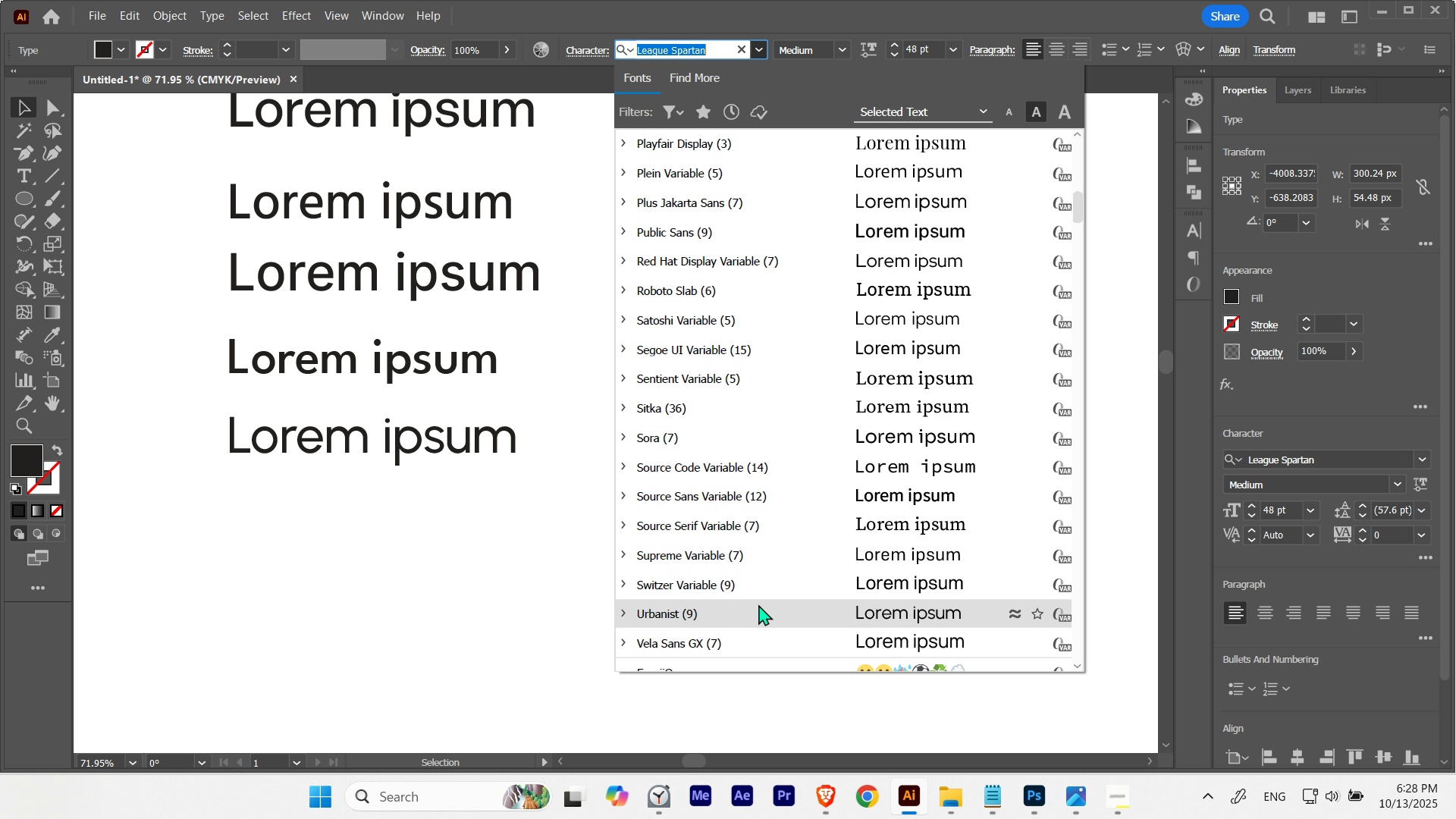 
scroll: coordinate [696, 422], scroll_direction: up, amount: 2.0
 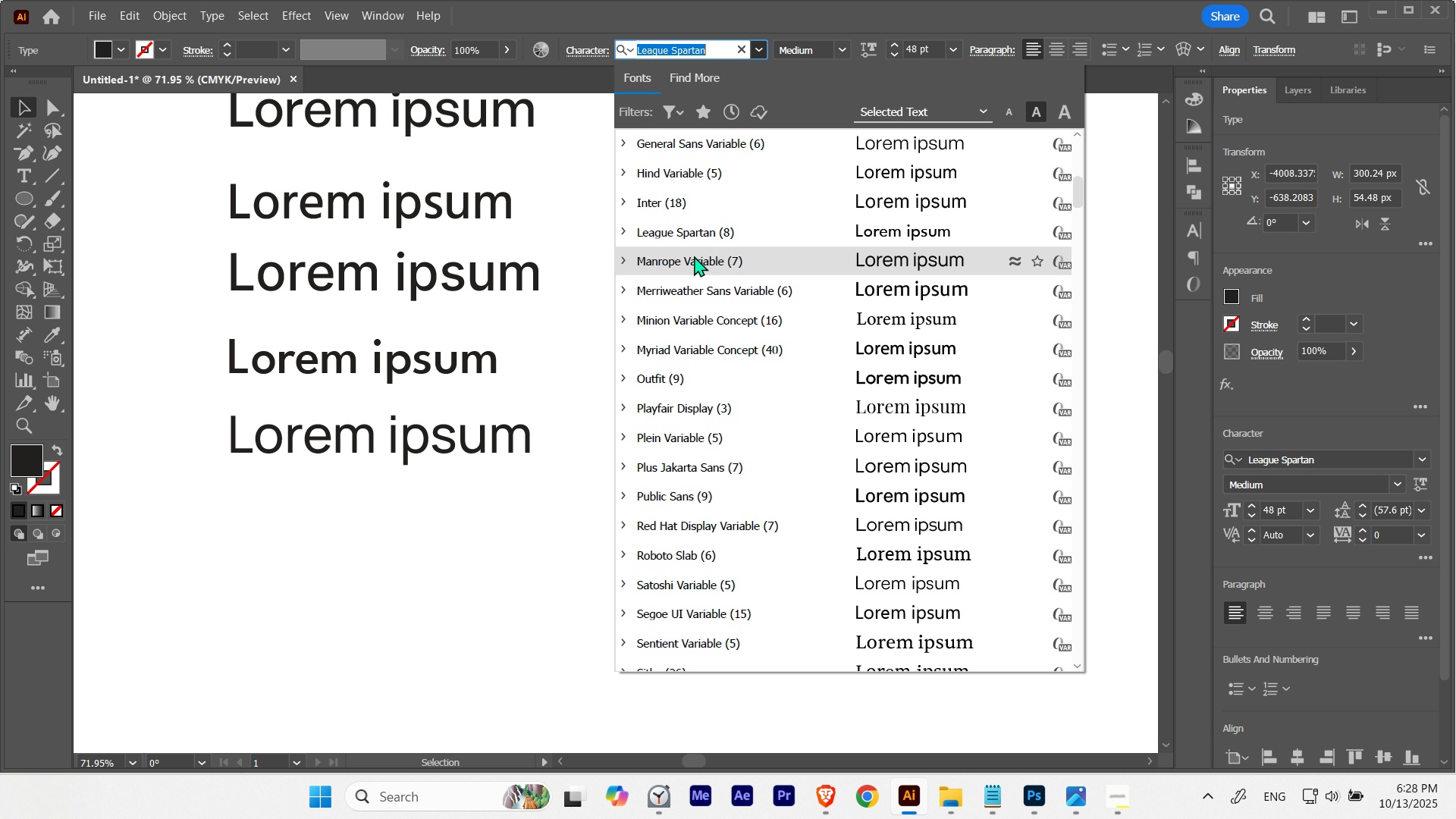 
wait(5.49)
 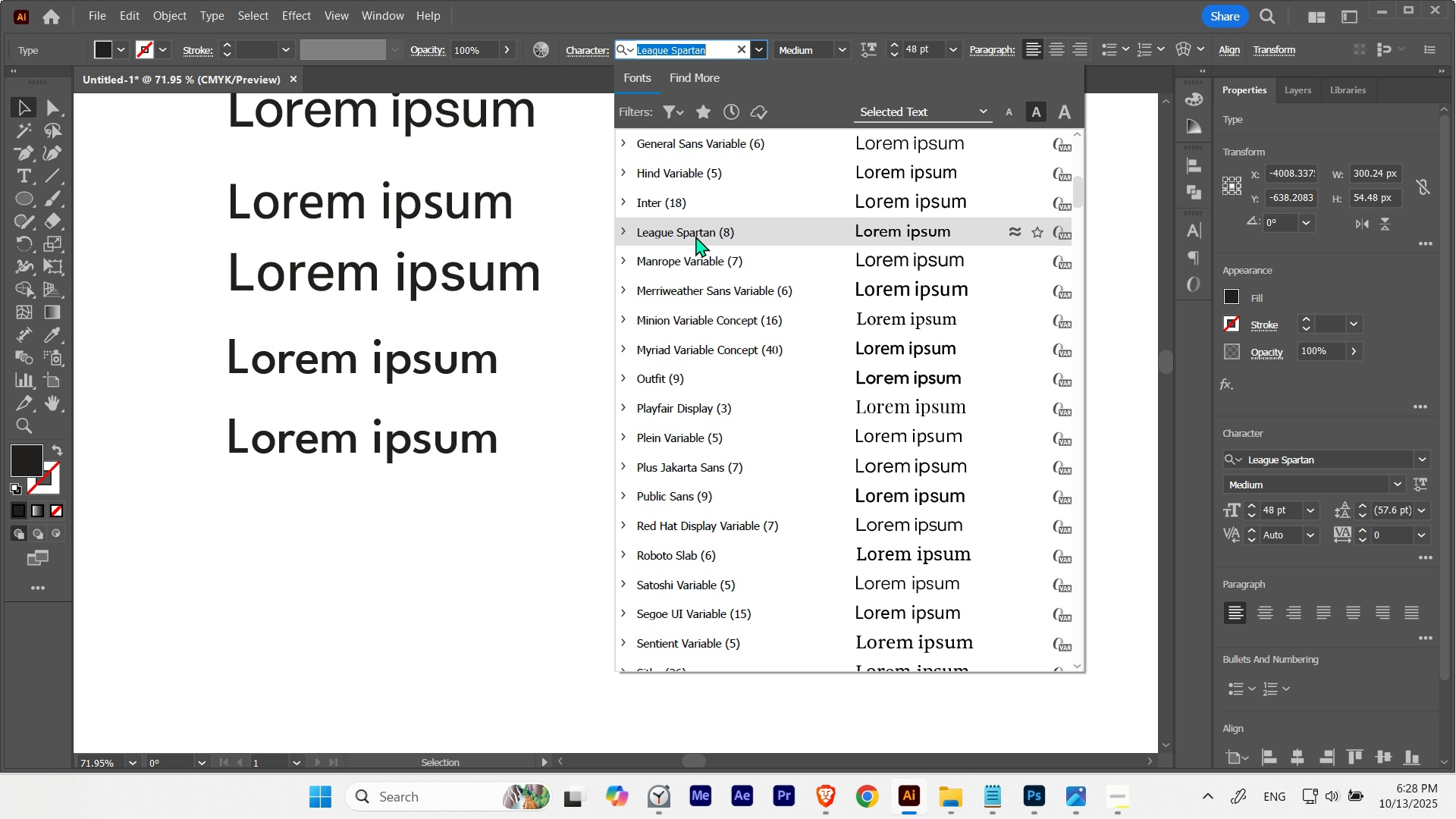 
left_click([694, 256])
 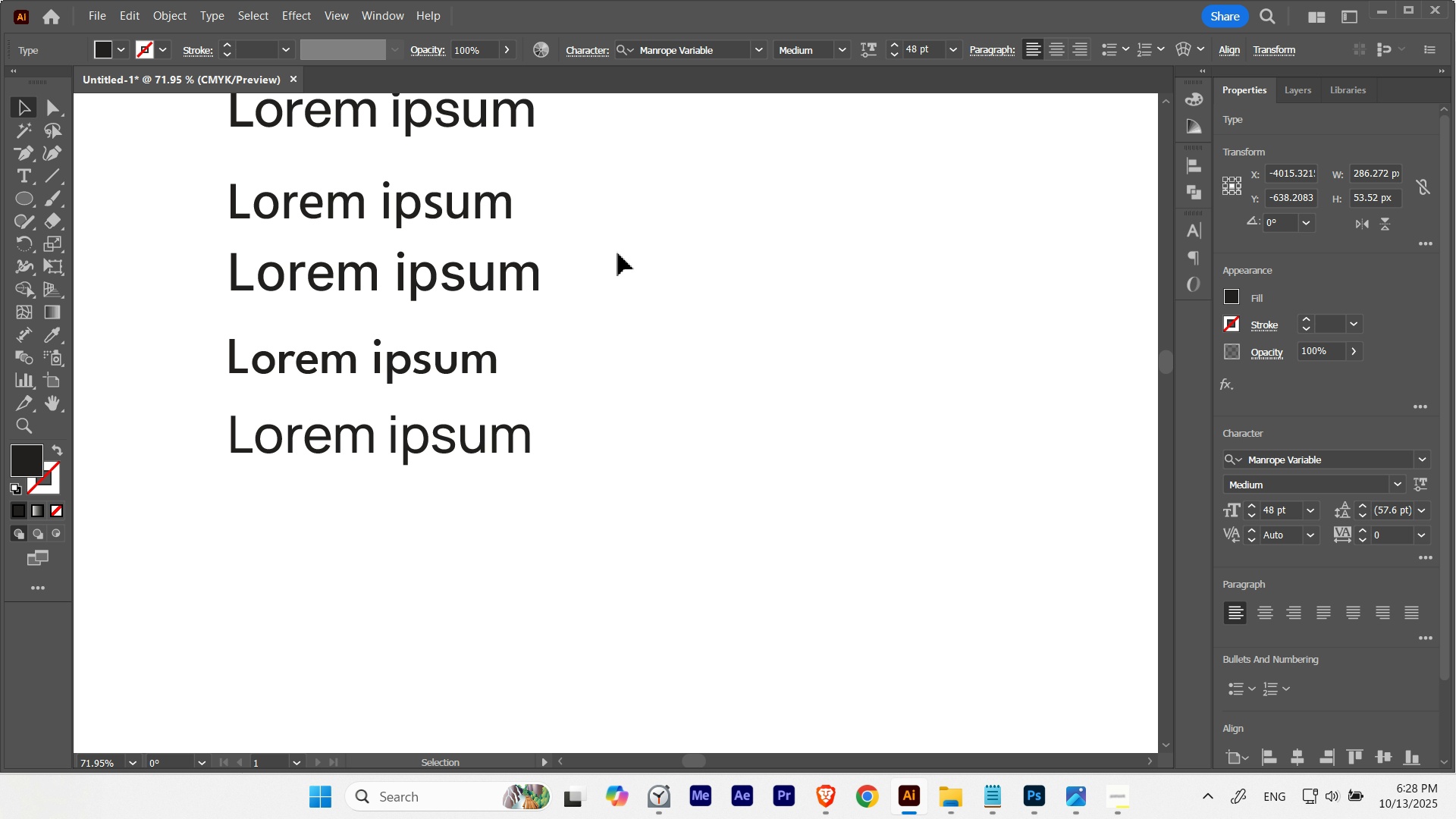 
hold_key(key=AltLeft, duration=0.75)
 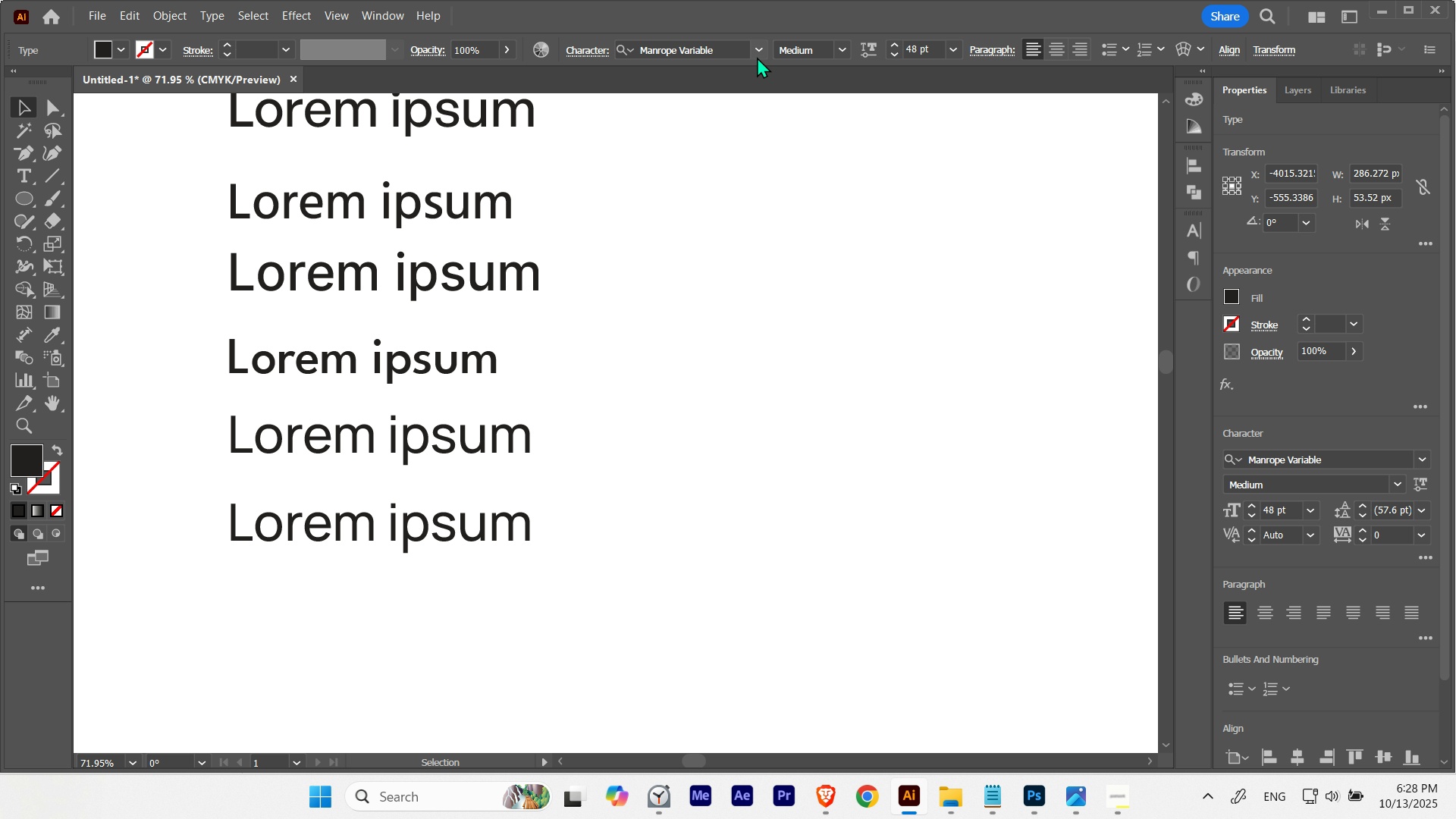 
left_click([757, 52])
 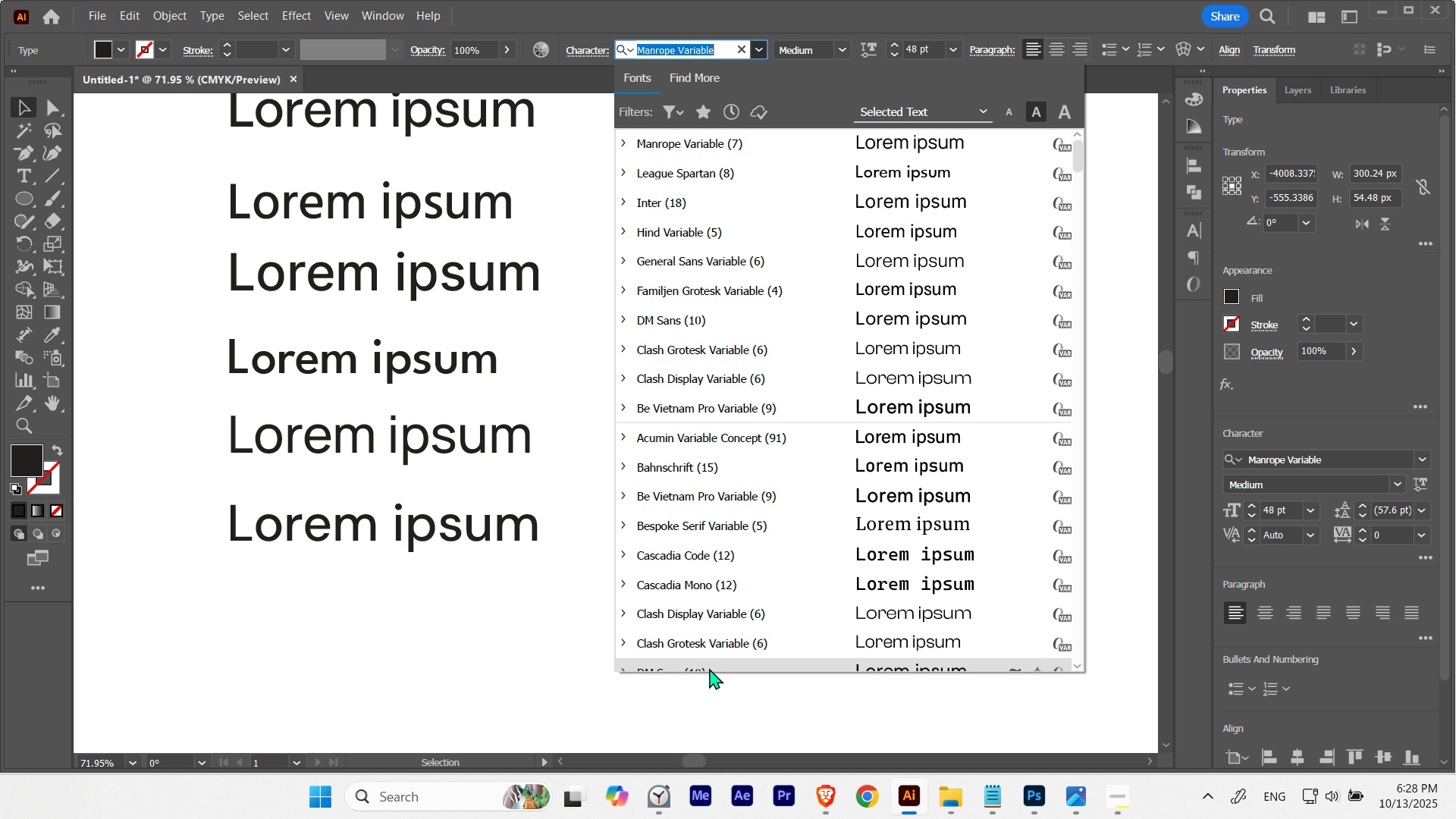 
scroll: coordinate [726, 591], scroll_direction: down, amount: 5.0
 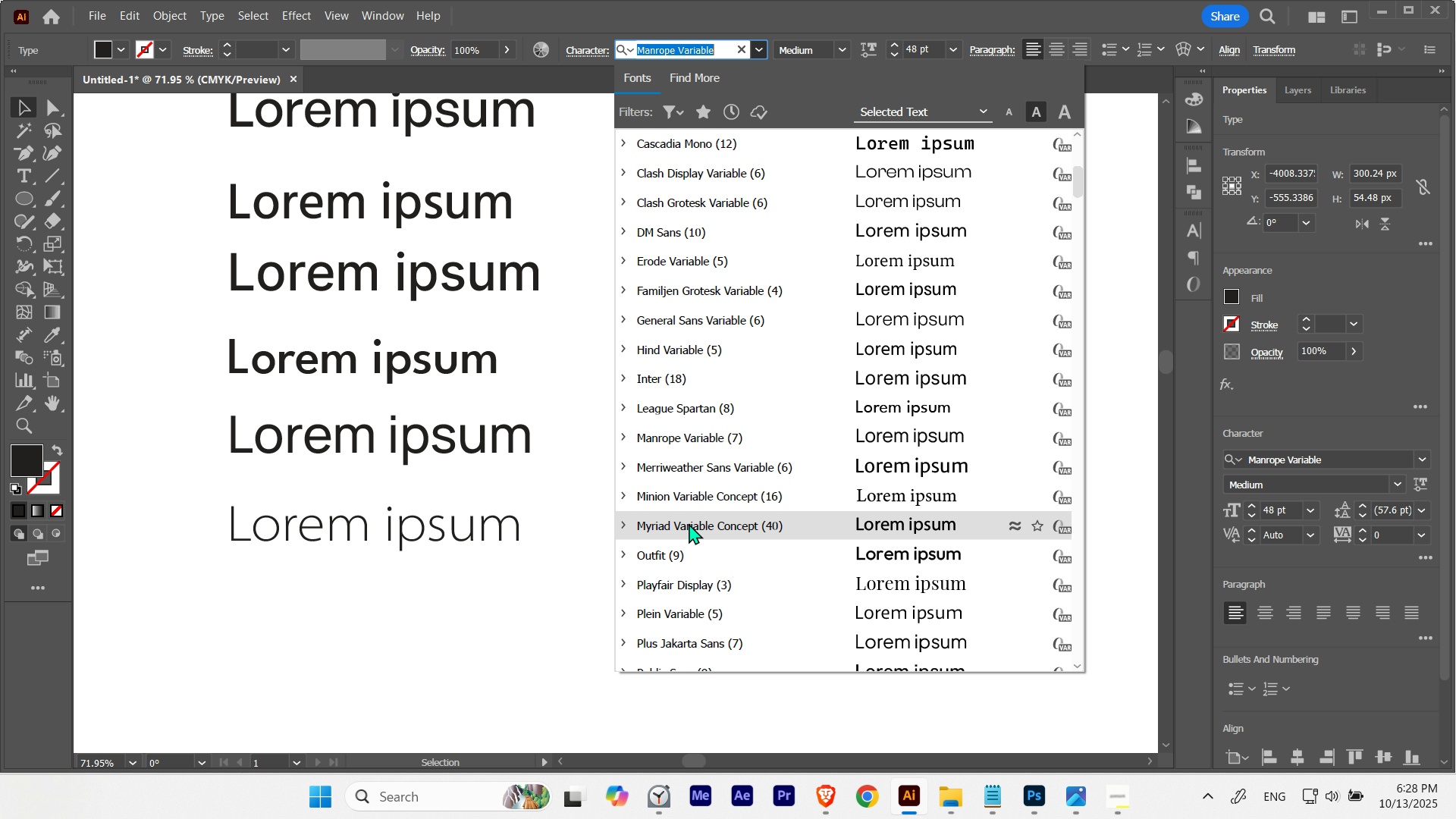 
wait(7.42)
 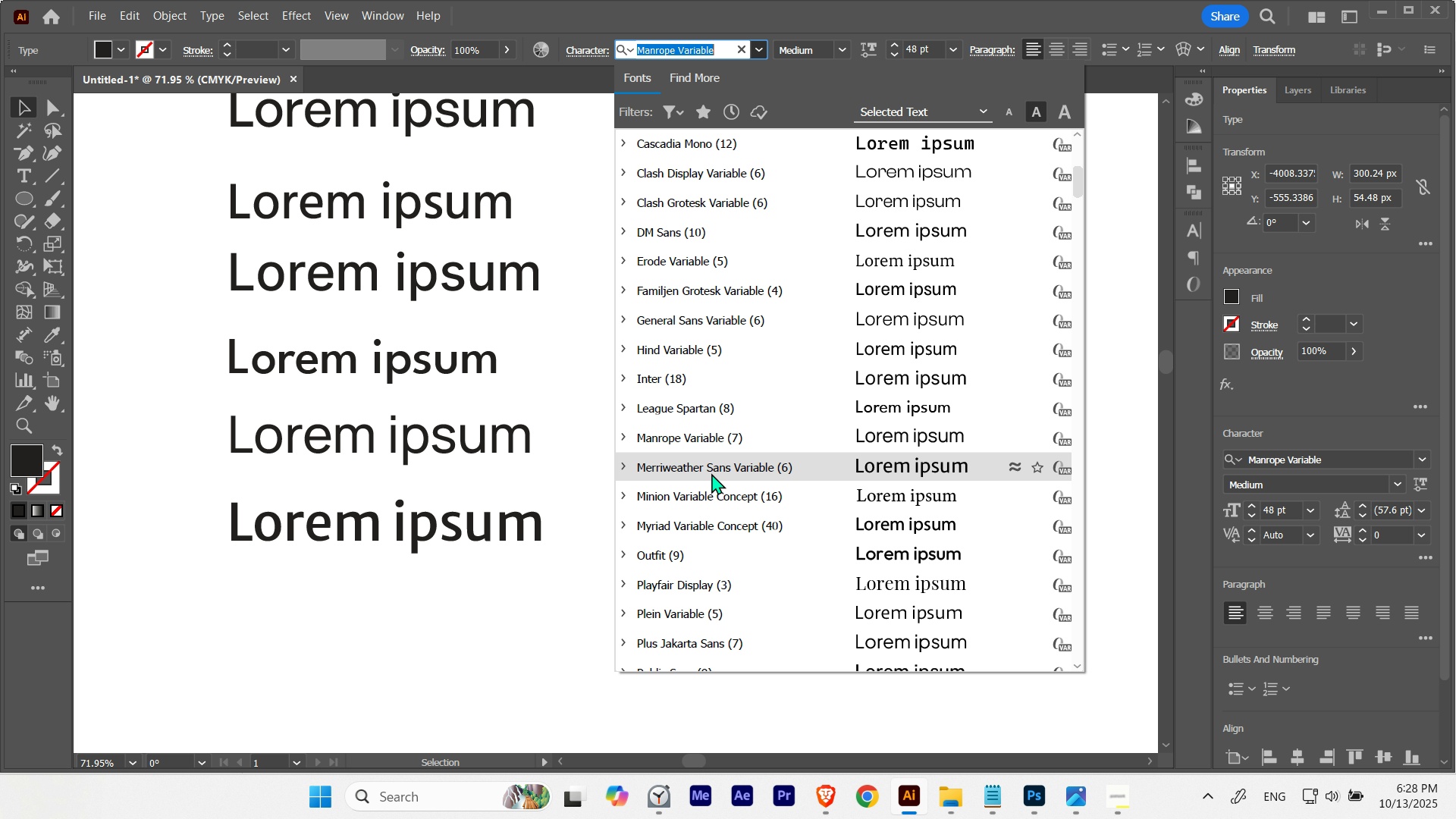 
left_click([677, 552])
 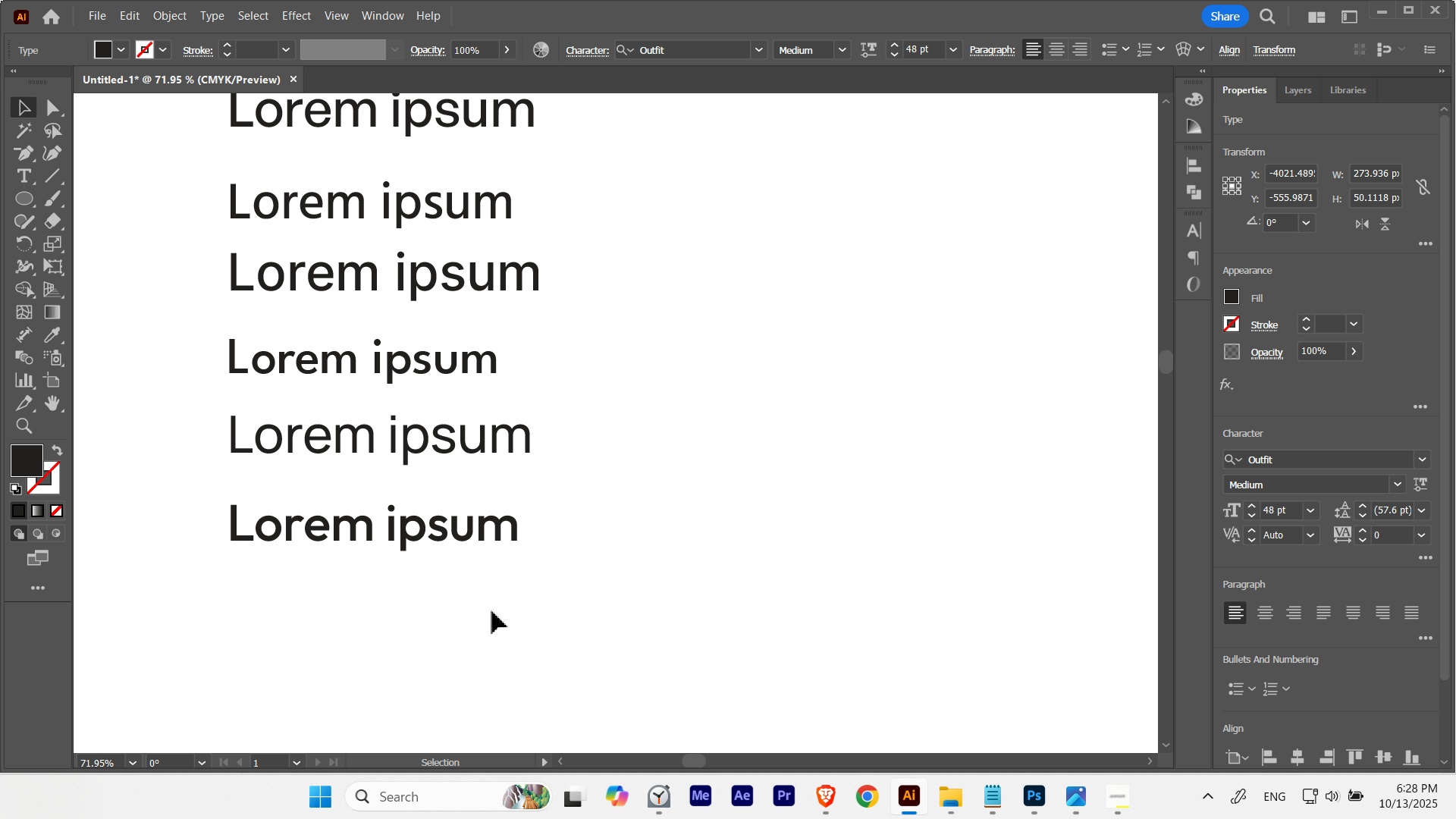 
left_click([492, 611])
 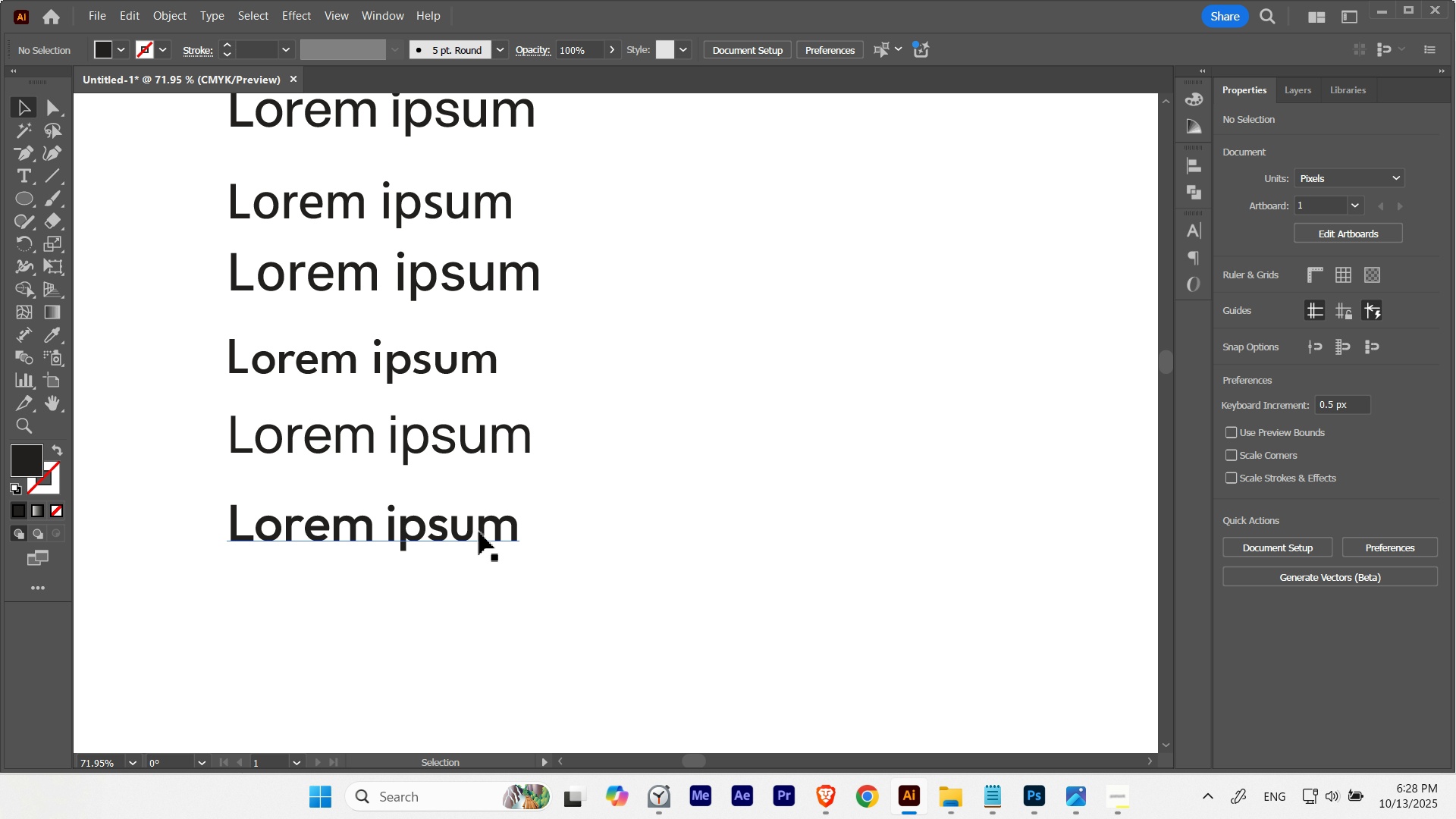 
hold_key(key=AltLeft, duration=0.92)
 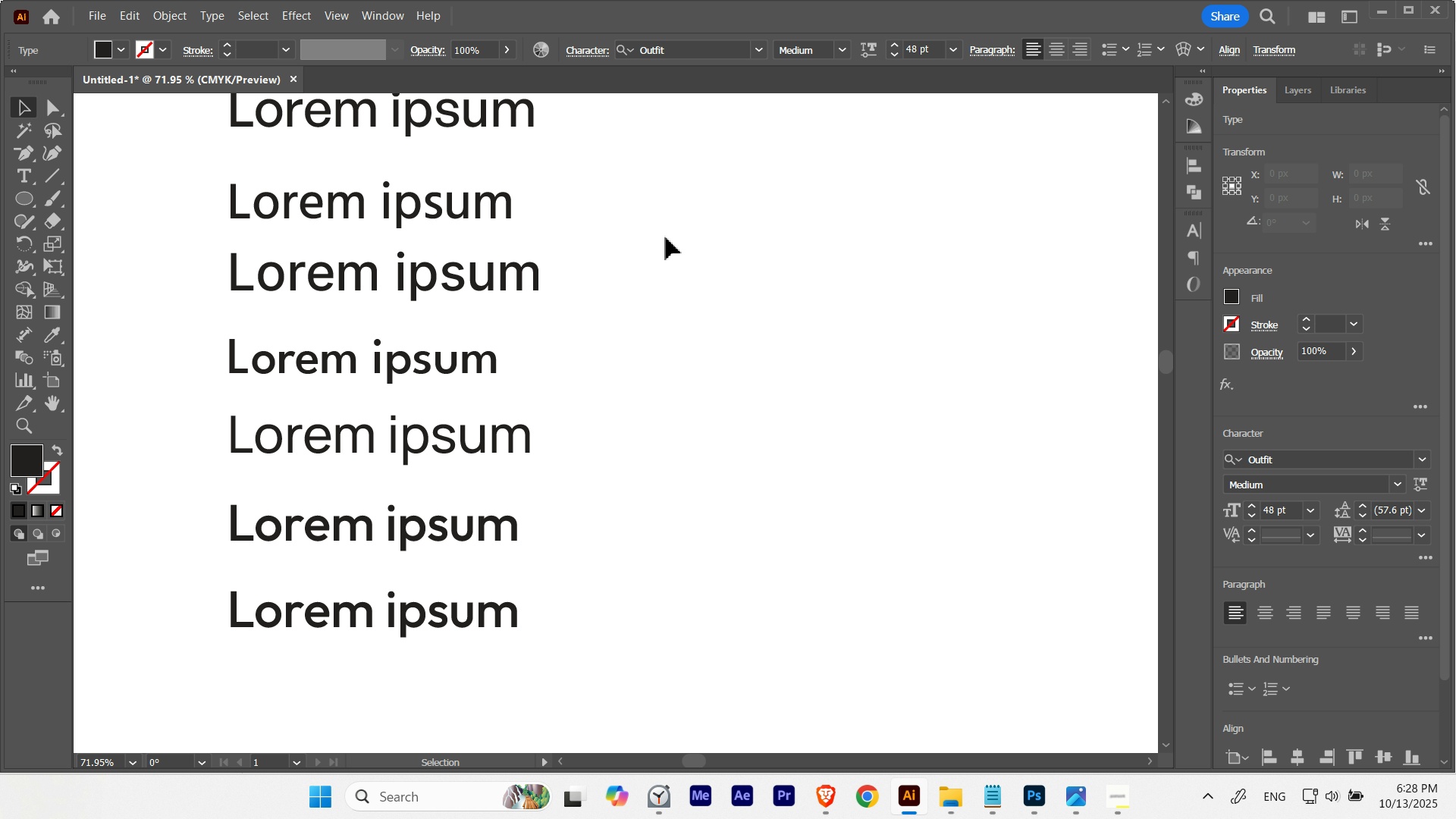 
hold_key(key=ShiftLeft, duration=0.64)
 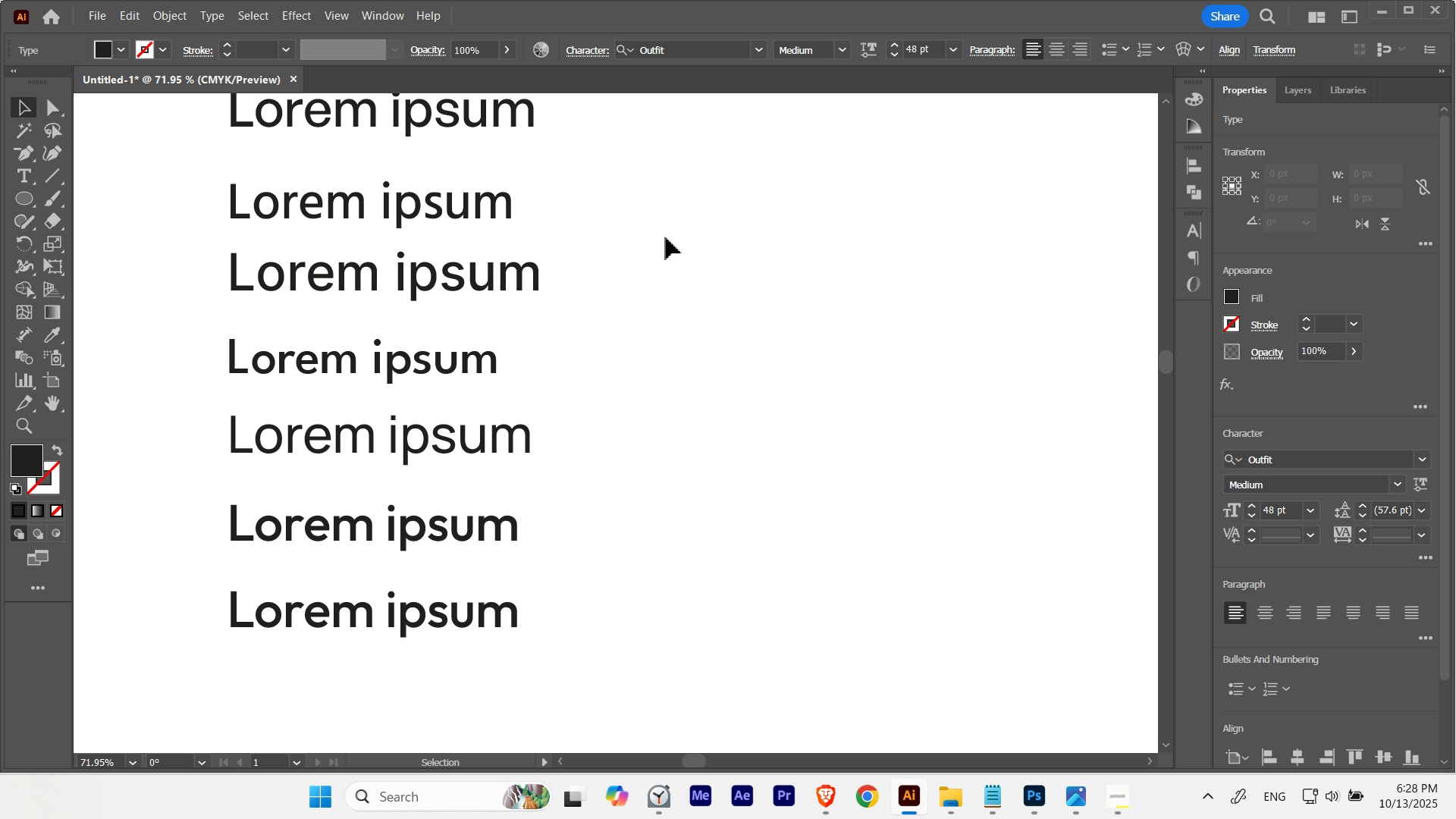 
hold_key(key=Space, duration=0.95)
 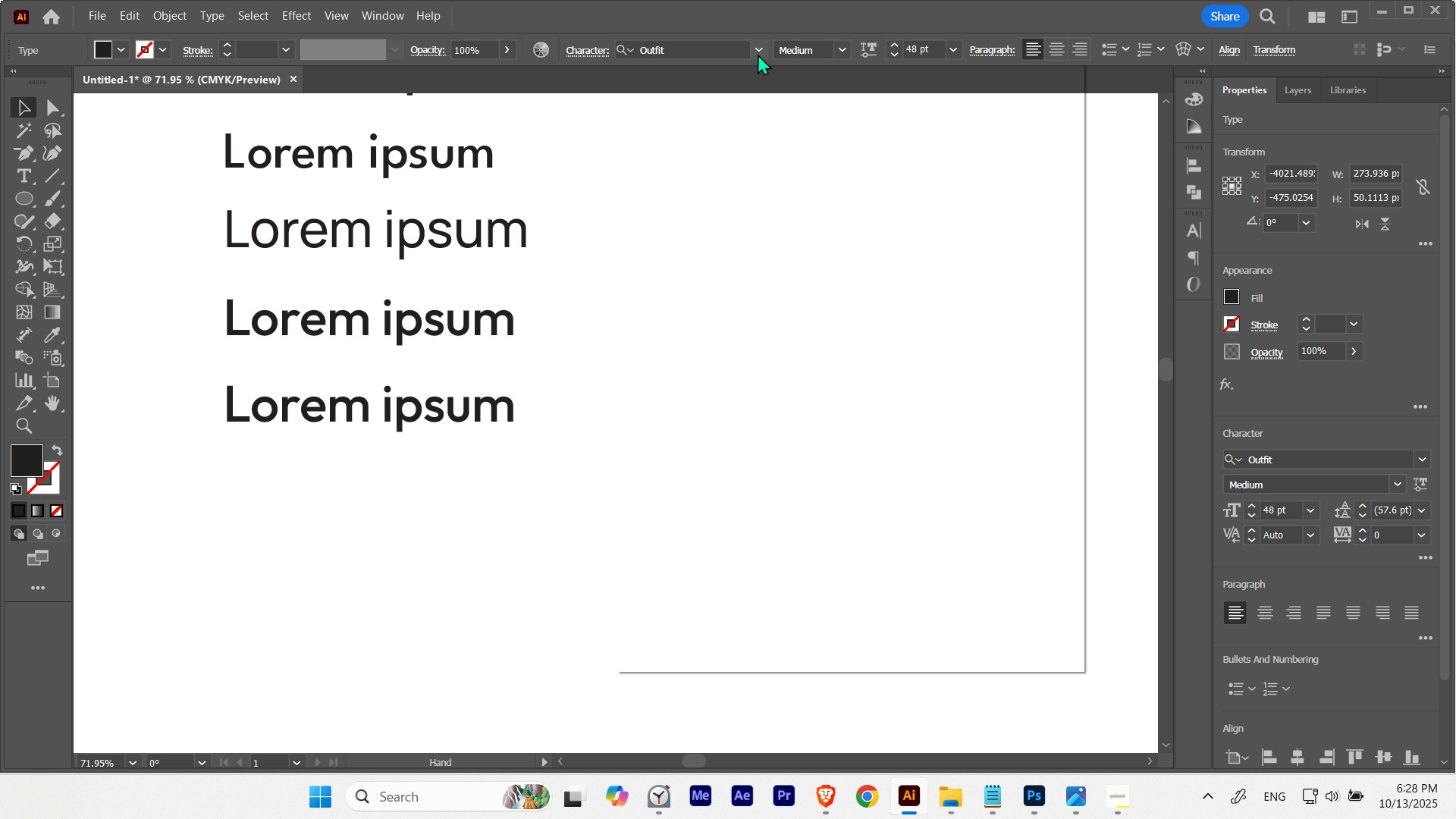 
left_click([758, 54])
 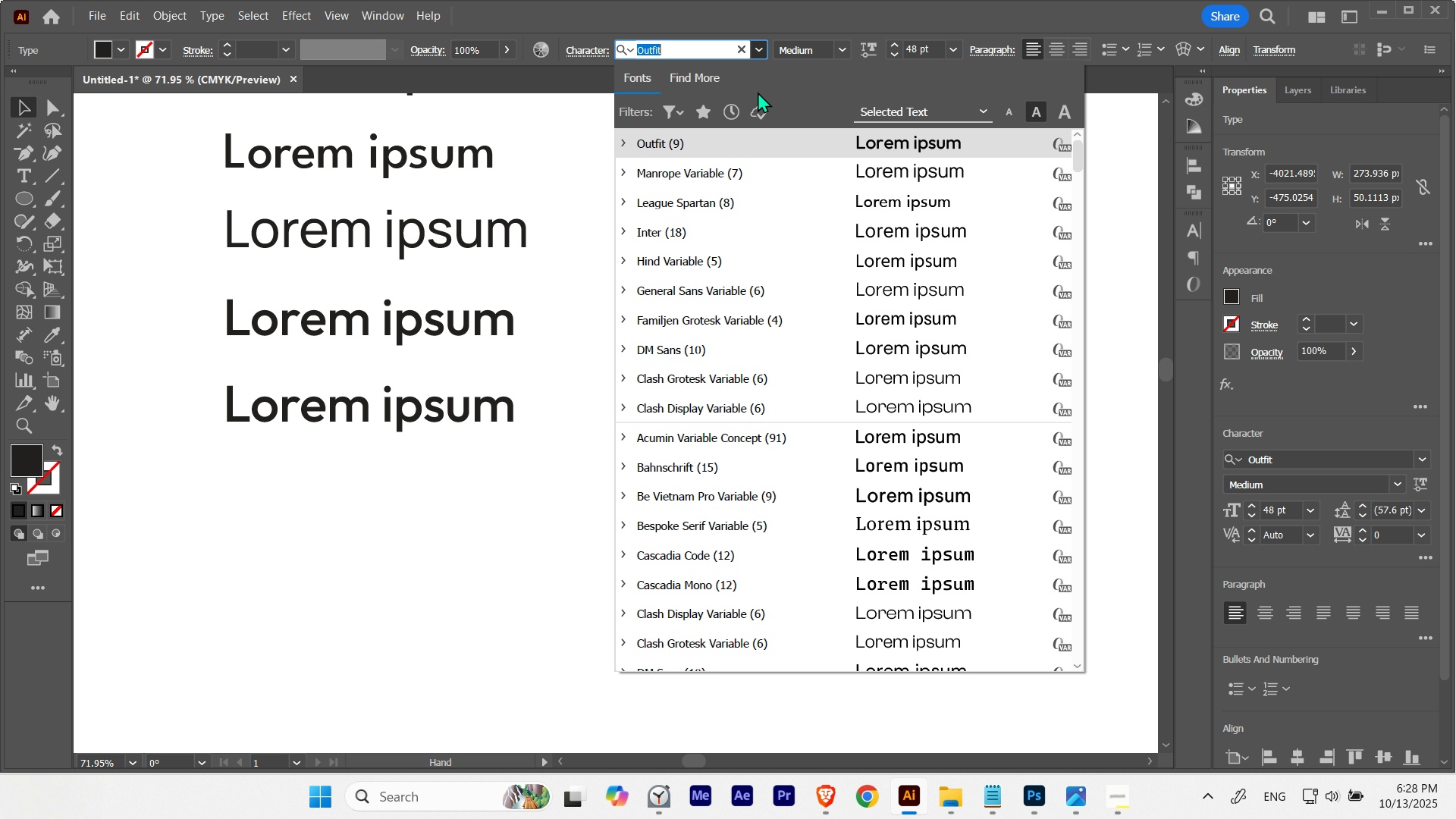 
scroll: coordinate [739, 592], scroll_direction: down, amount: 5.0
 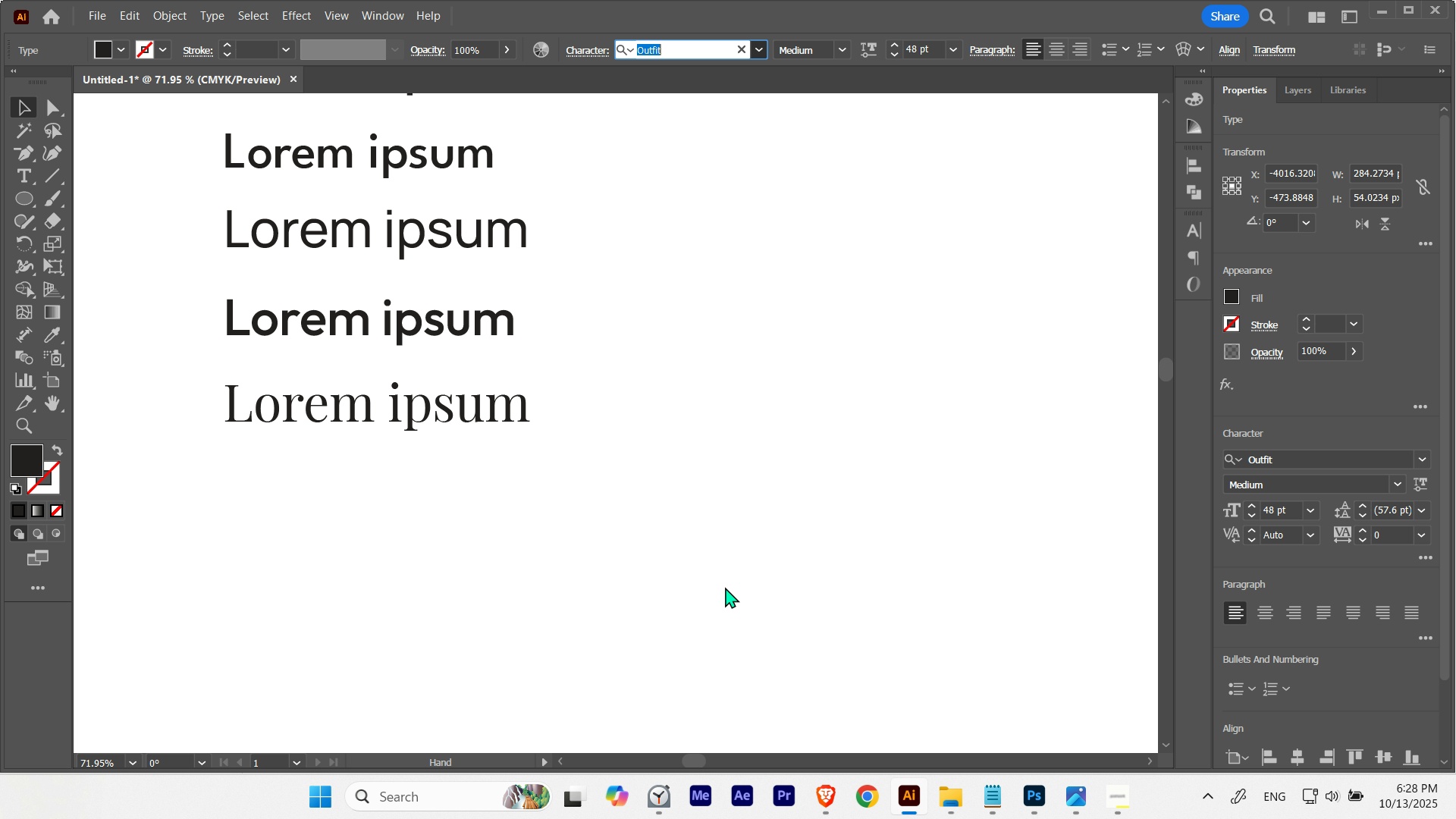 
left_click([725, 587])
 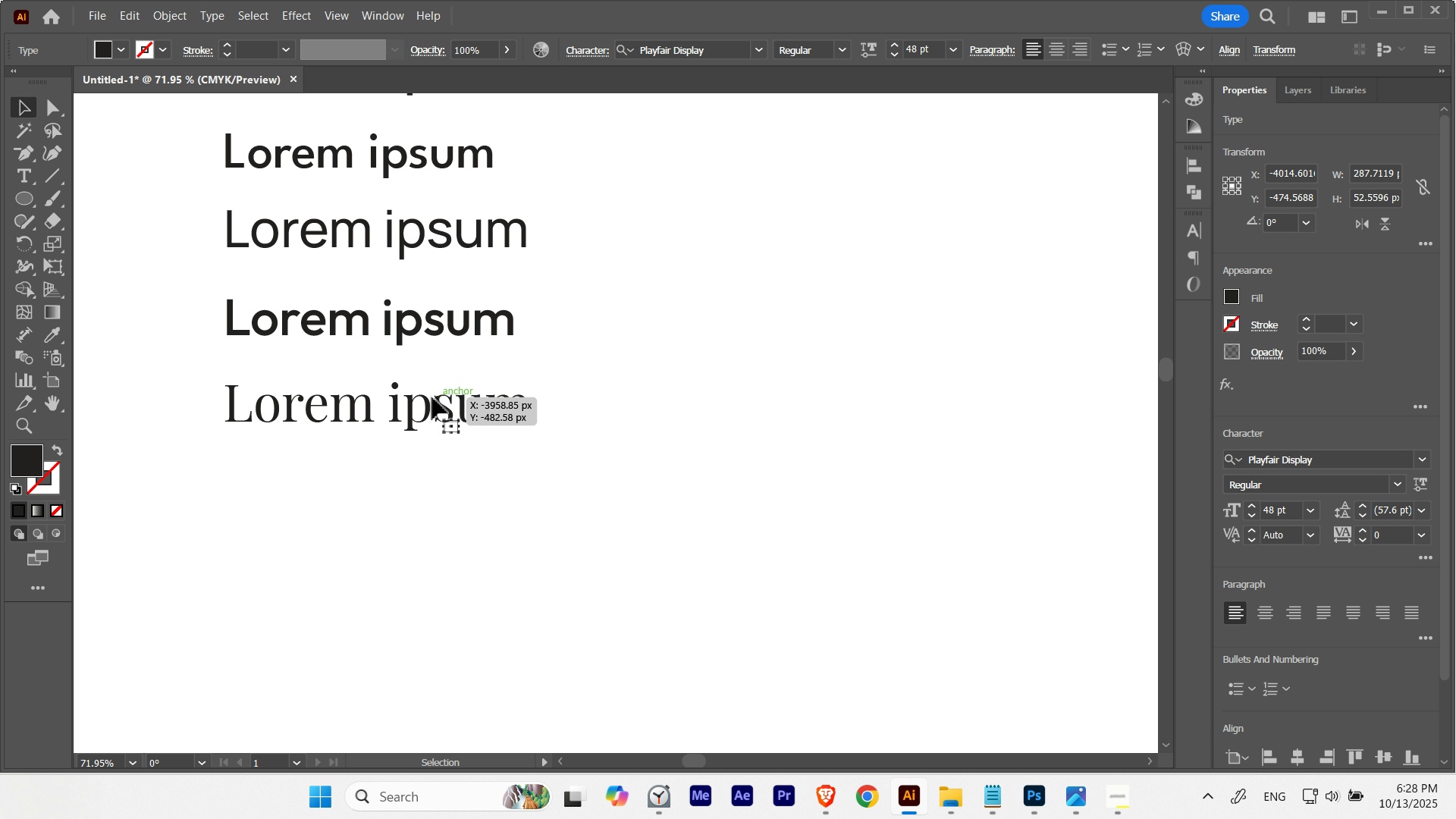 
left_click([432, 397])
 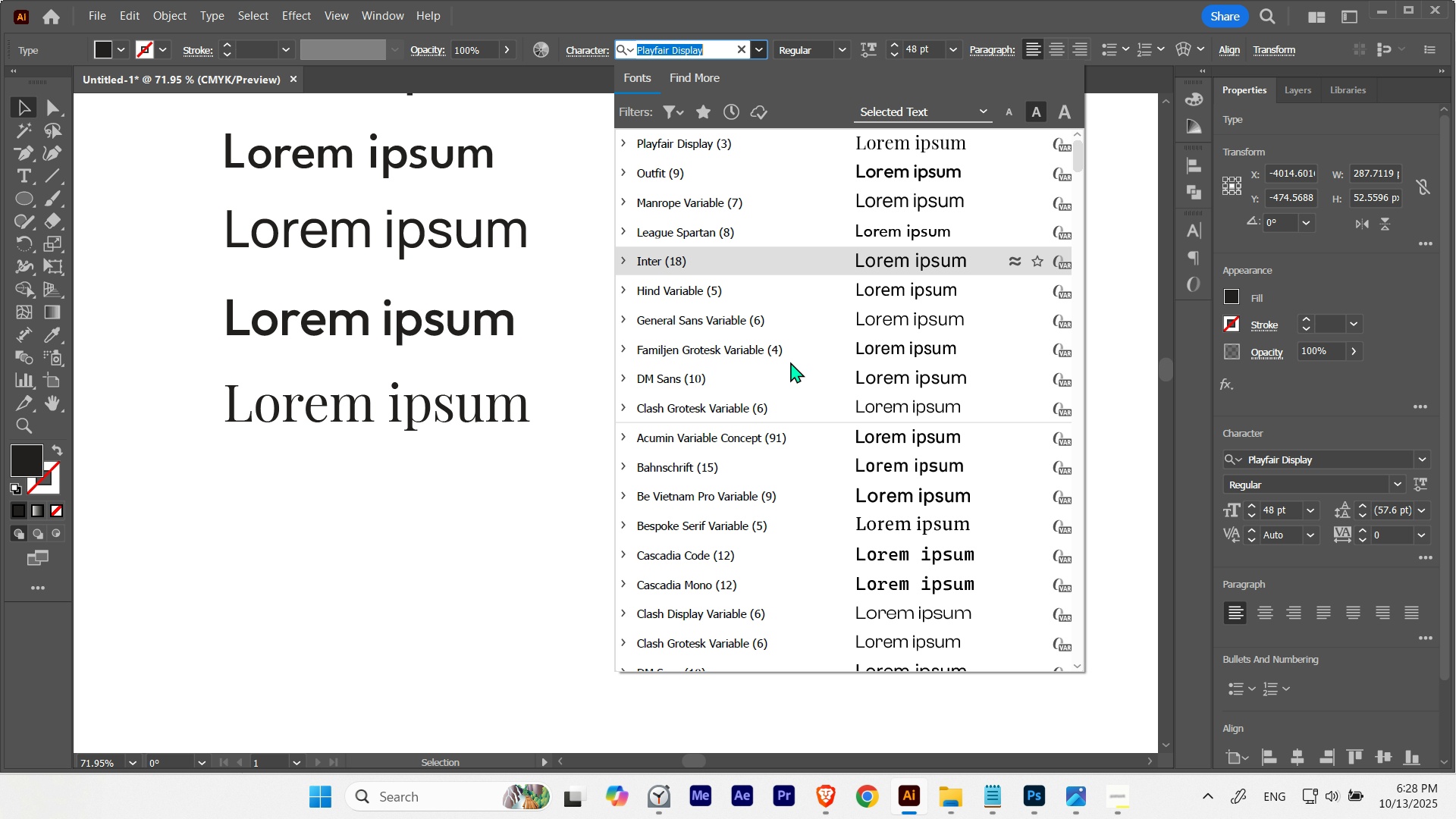 
scroll: coordinate [766, 591], scroll_direction: down, amount: 8.0
 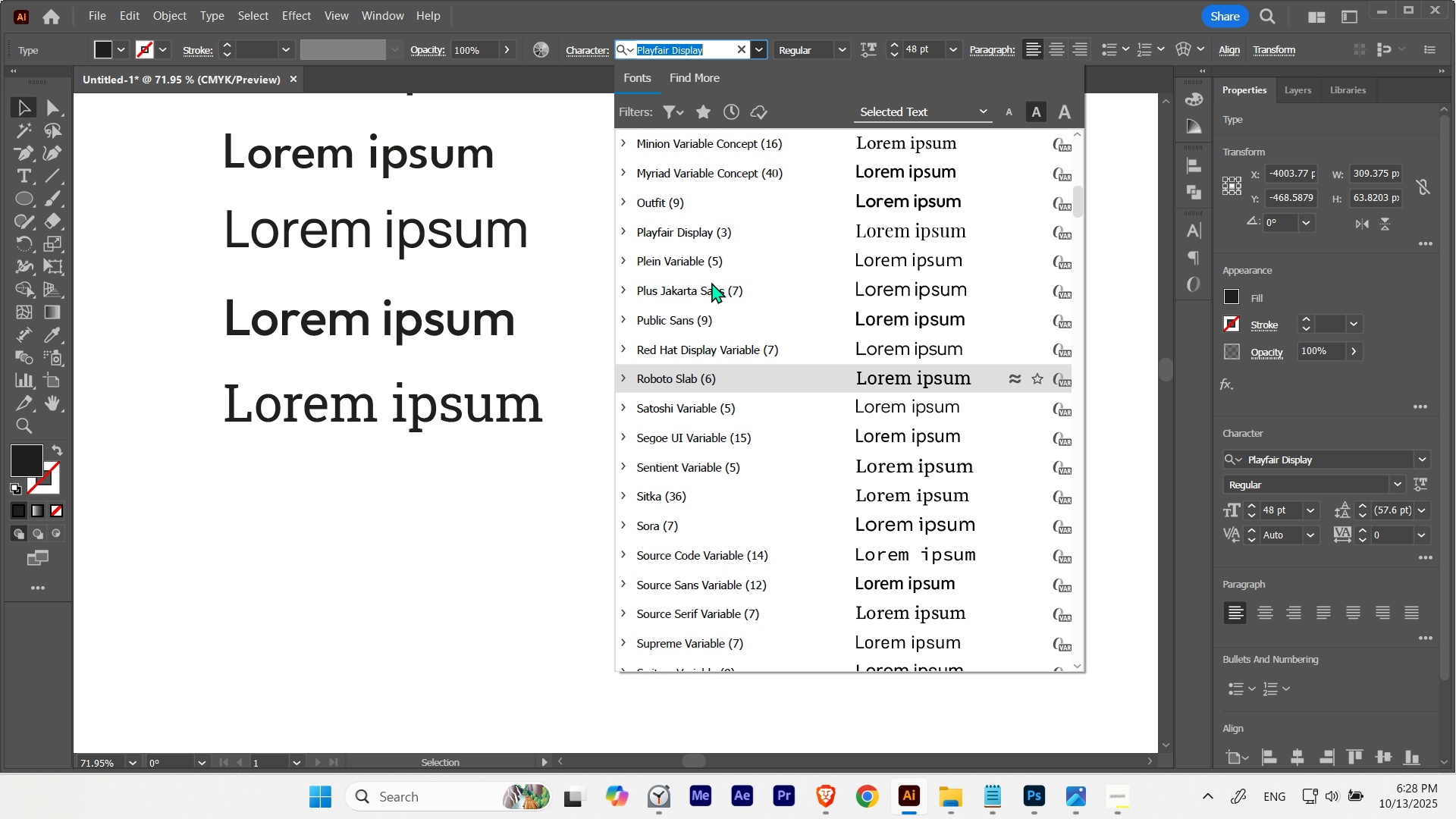 
scroll: coordinate [711, 282], scroll_direction: up, amount: 1.0
 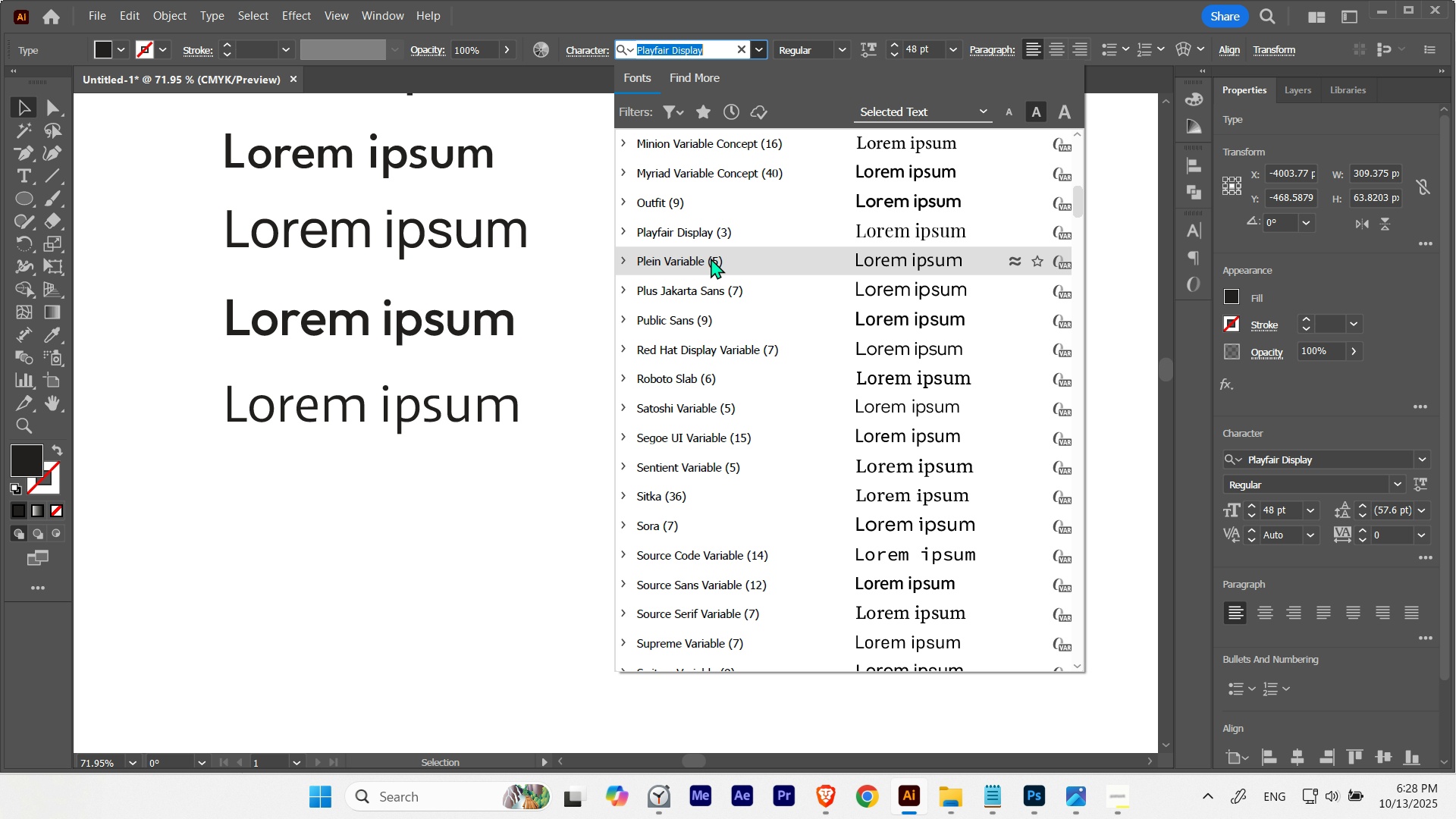 
left_click([711, 258])
 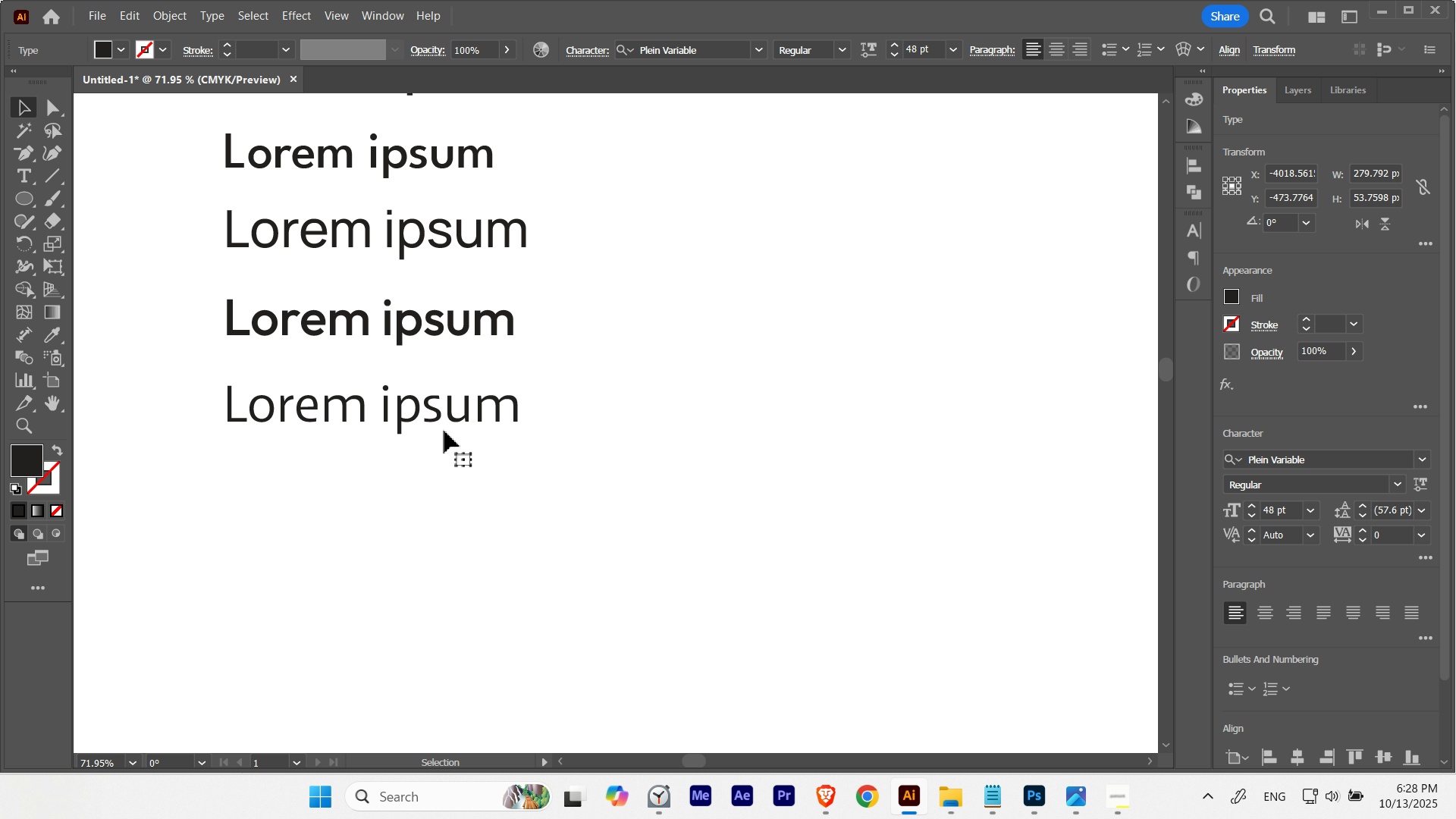 
hold_key(key=AltLeft, duration=0.82)
 